 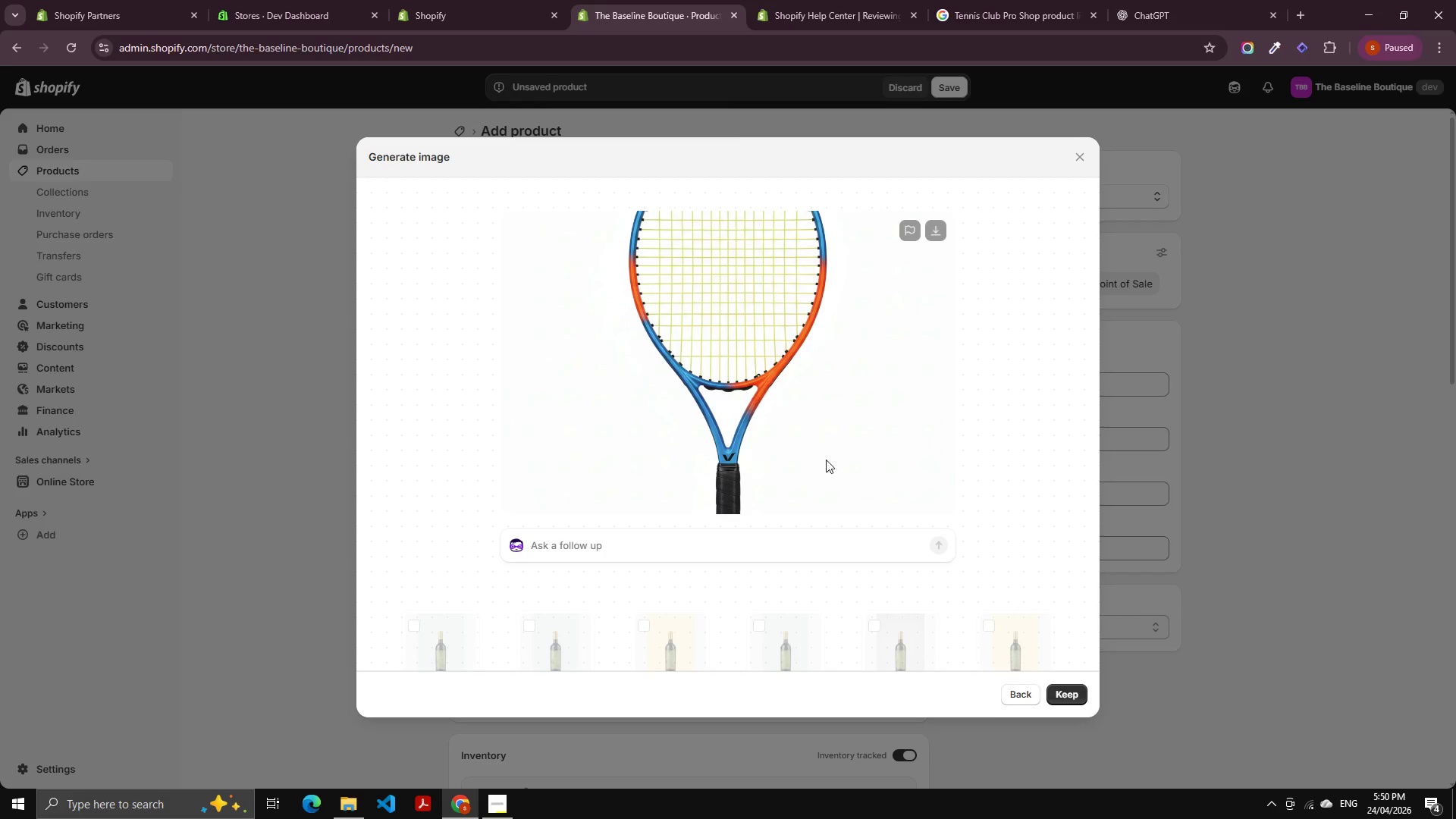 
left_click([1067, 691])
 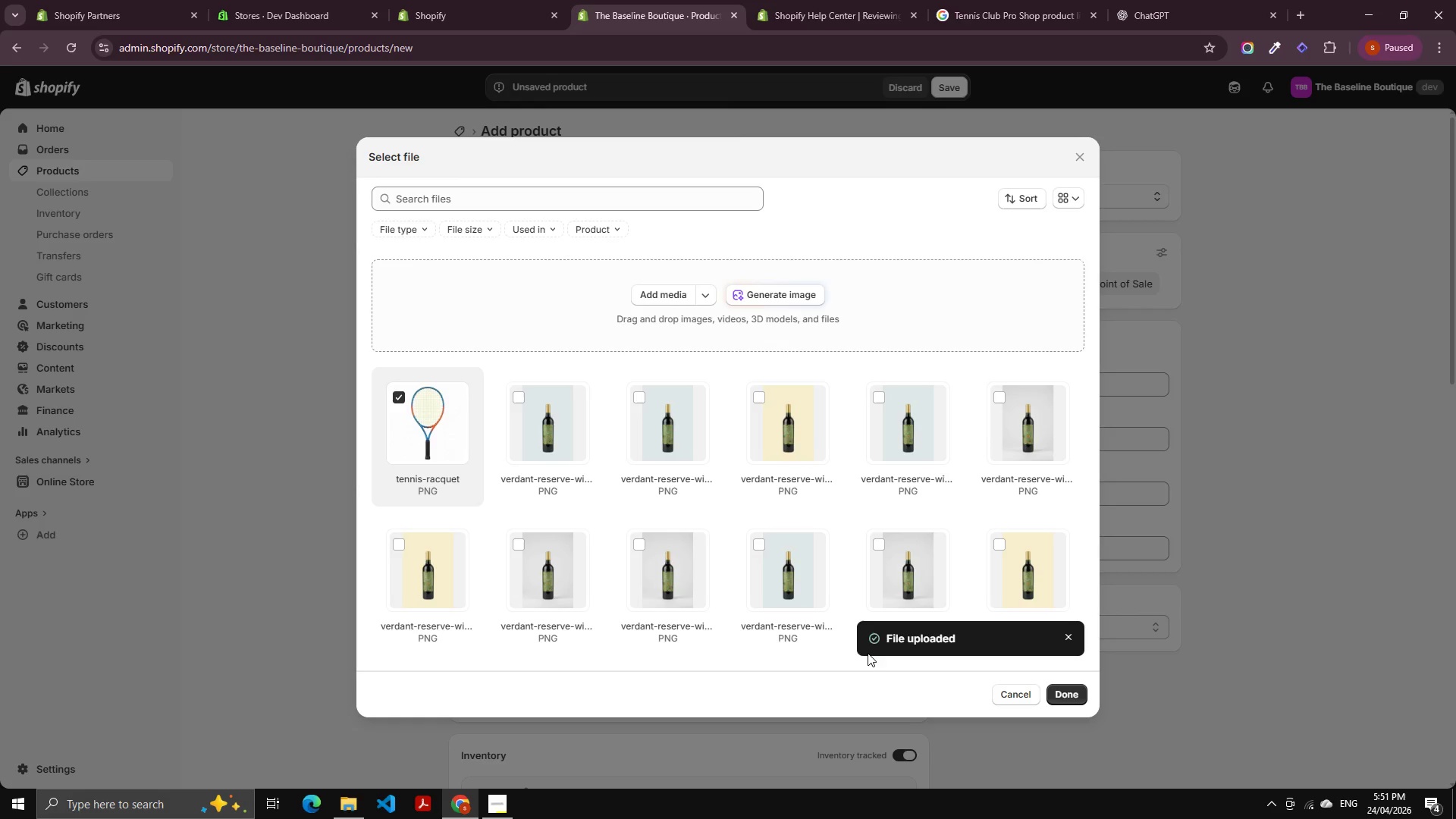 
wait(26.62)
 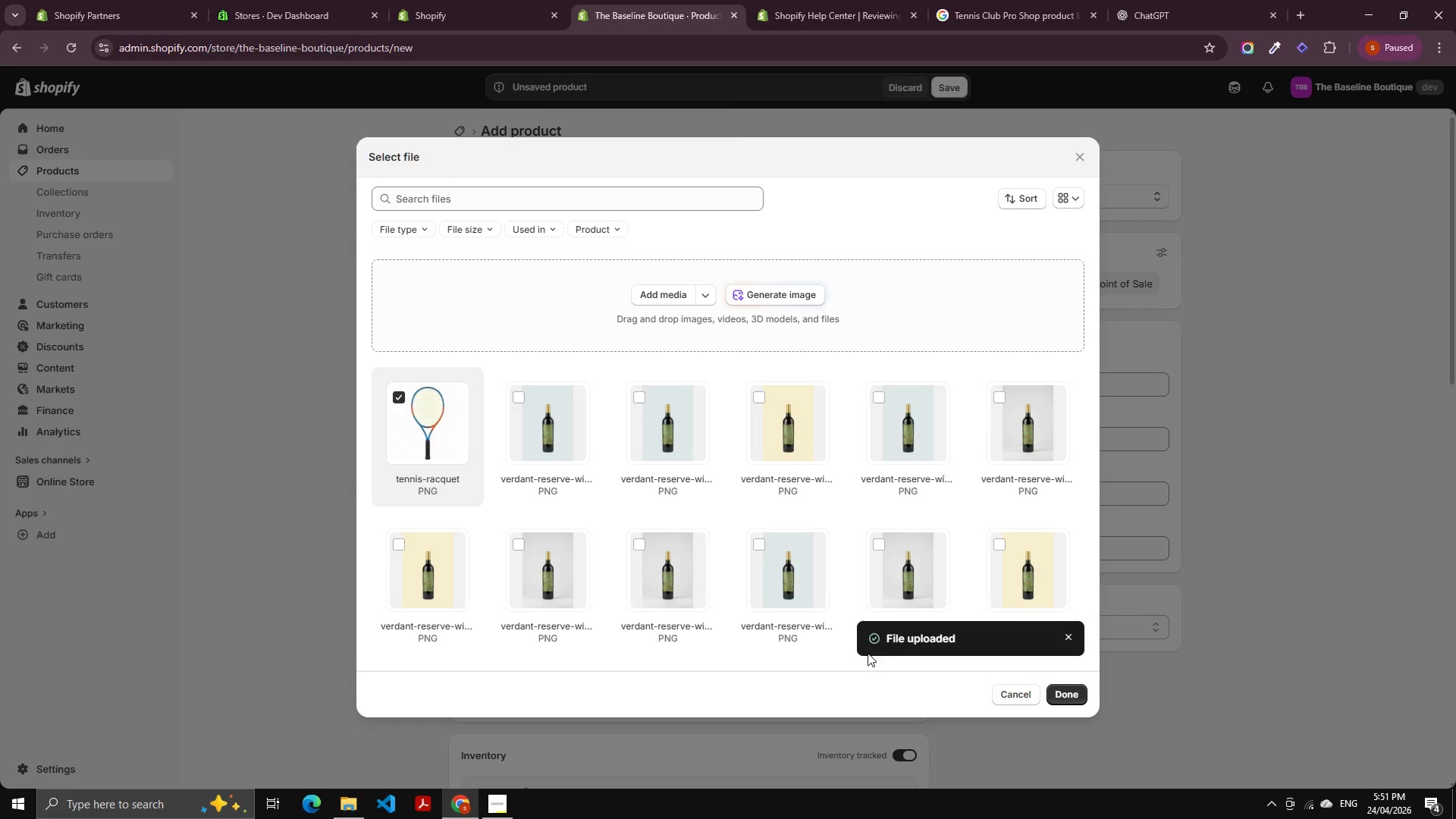 
scroll: coordinate [731, 717], scroll_direction: down, amount: 4.0
 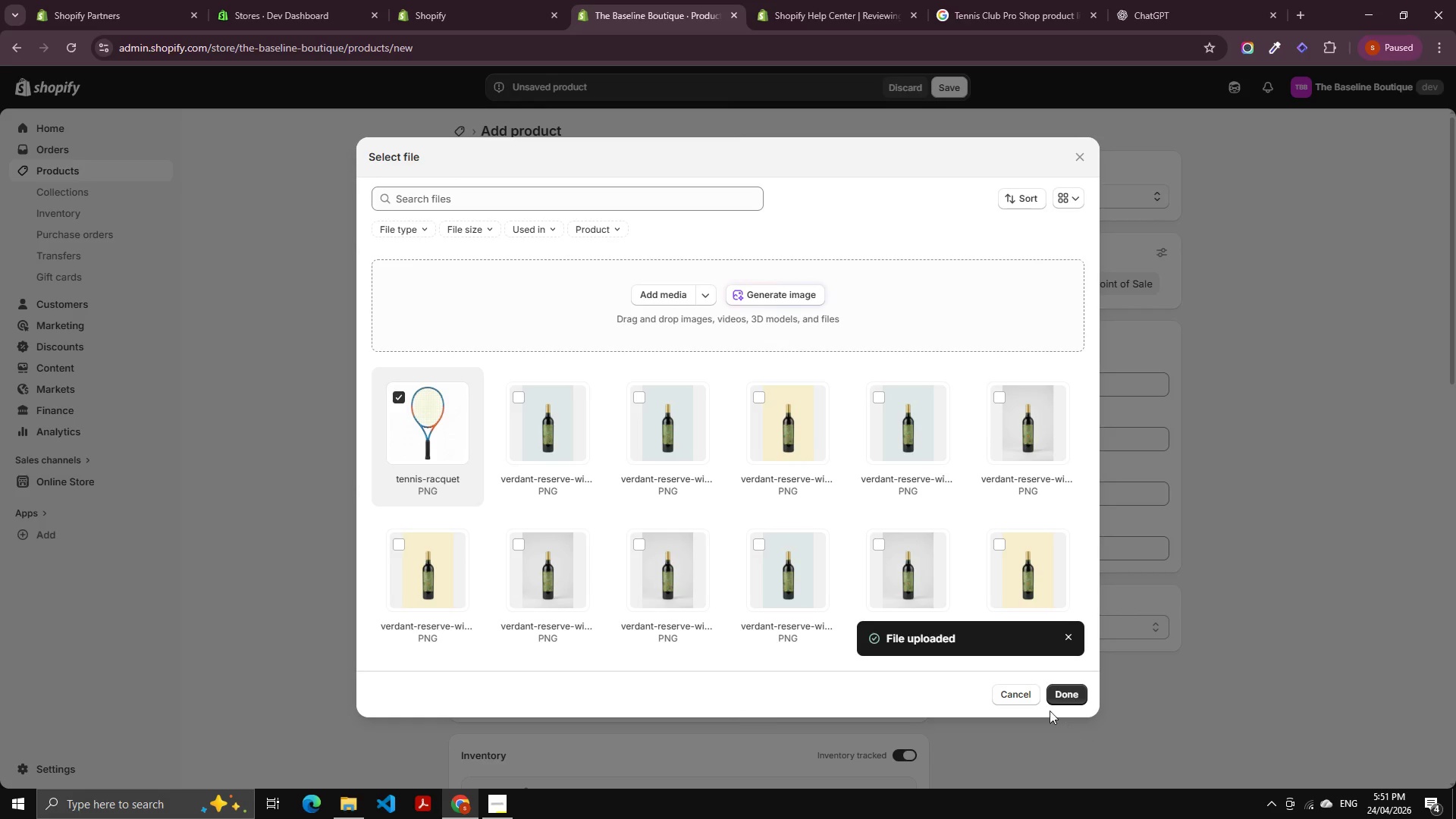 
left_click([1075, 698])
 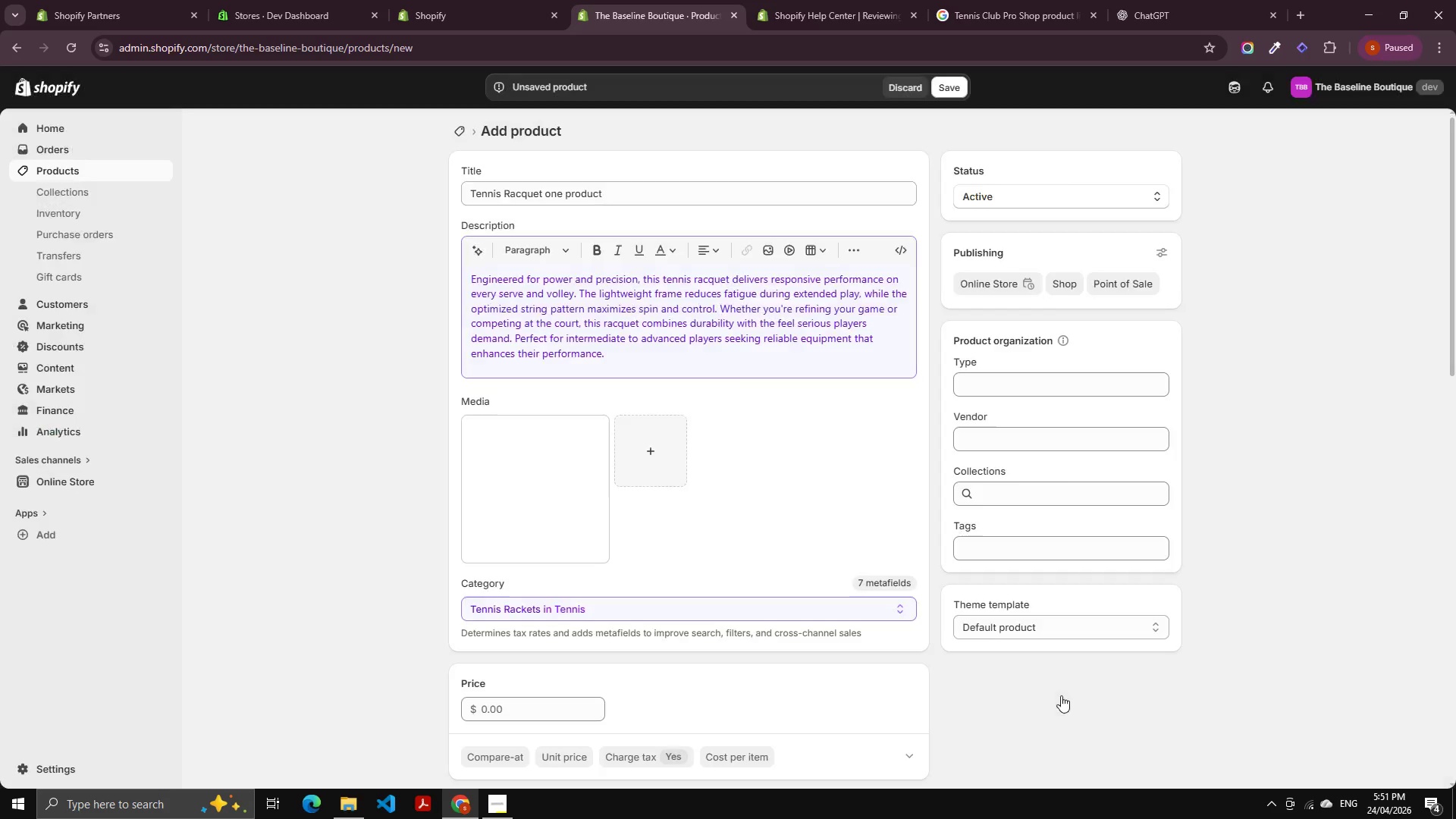 
left_click([1061, 695])
 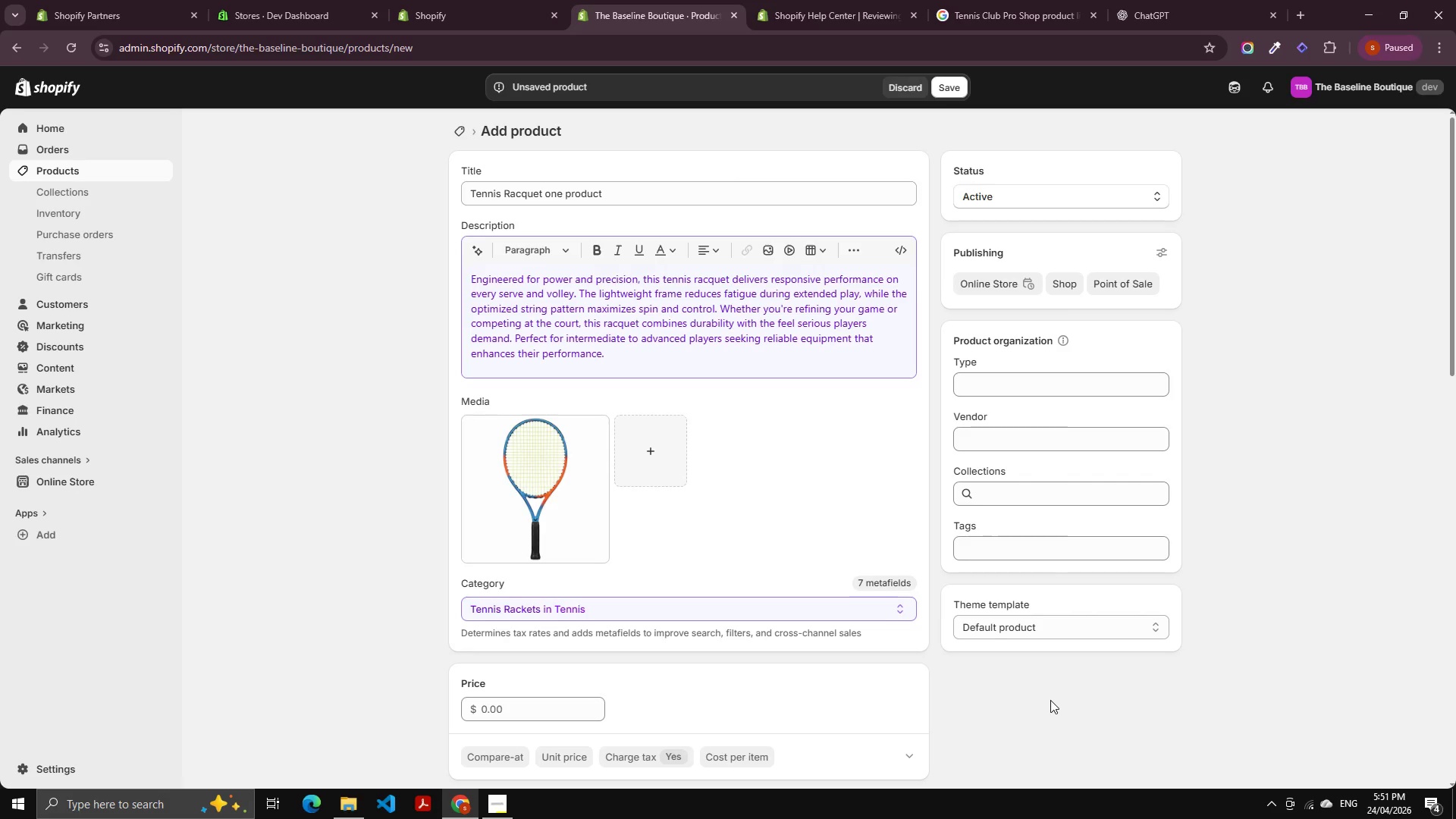 
left_click_drag(start_coordinate=[1050, 704], to_coordinate=[1014, 651])
 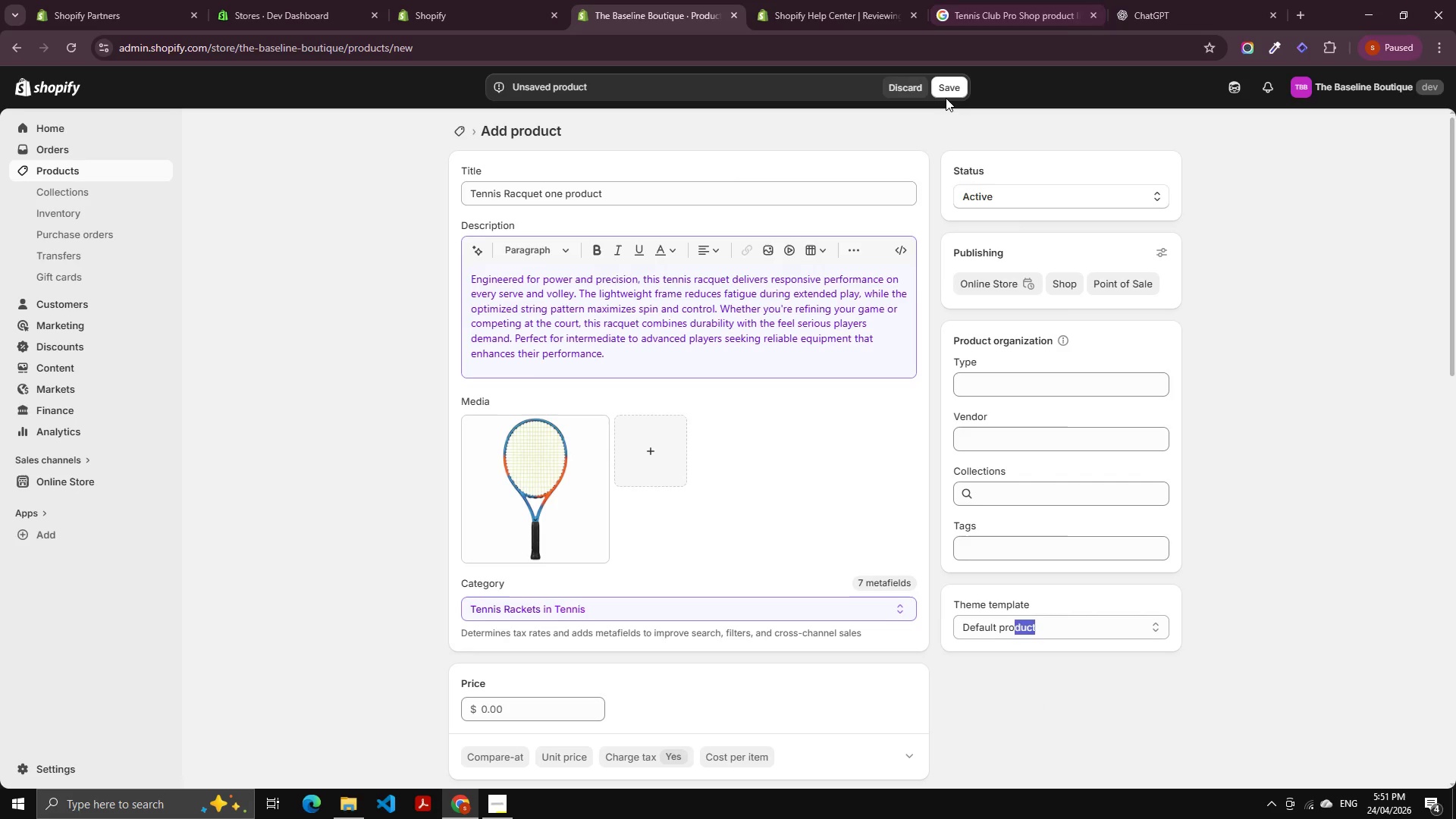 
left_click([946, 98])
 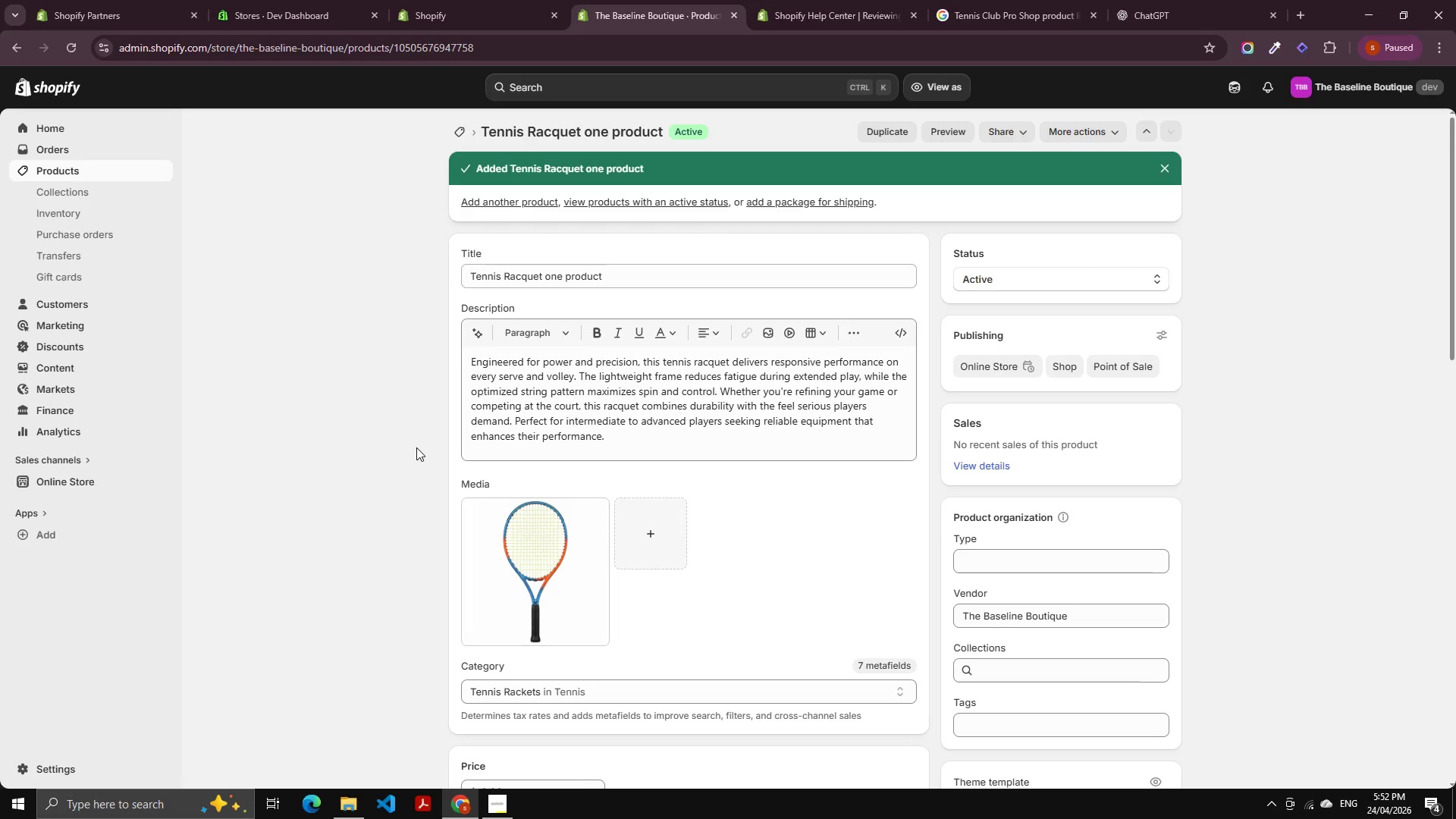 
wait(61.16)
 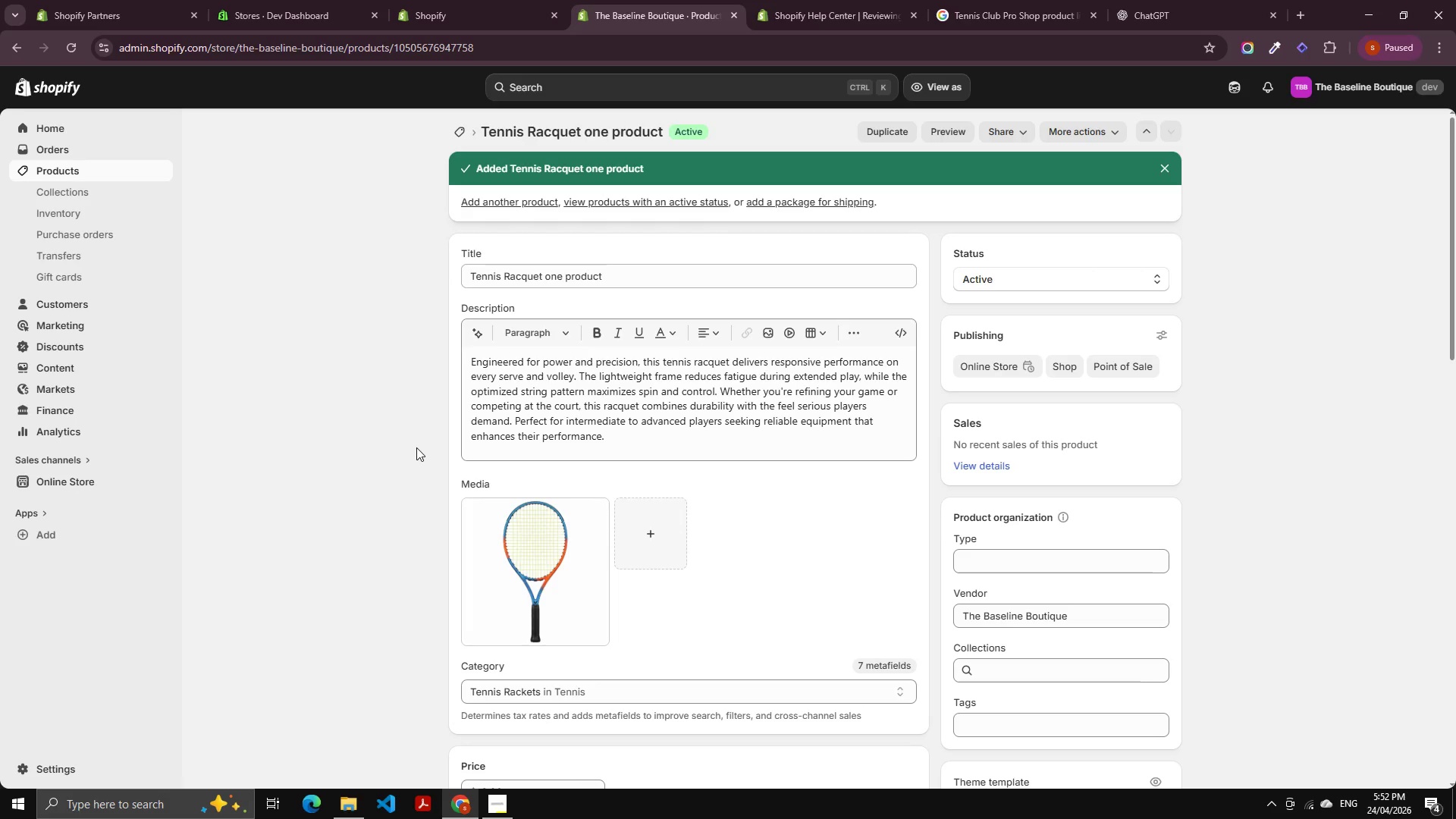 
scroll: coordinate [638, 317], scroll_direction: up, amount: 4.0
 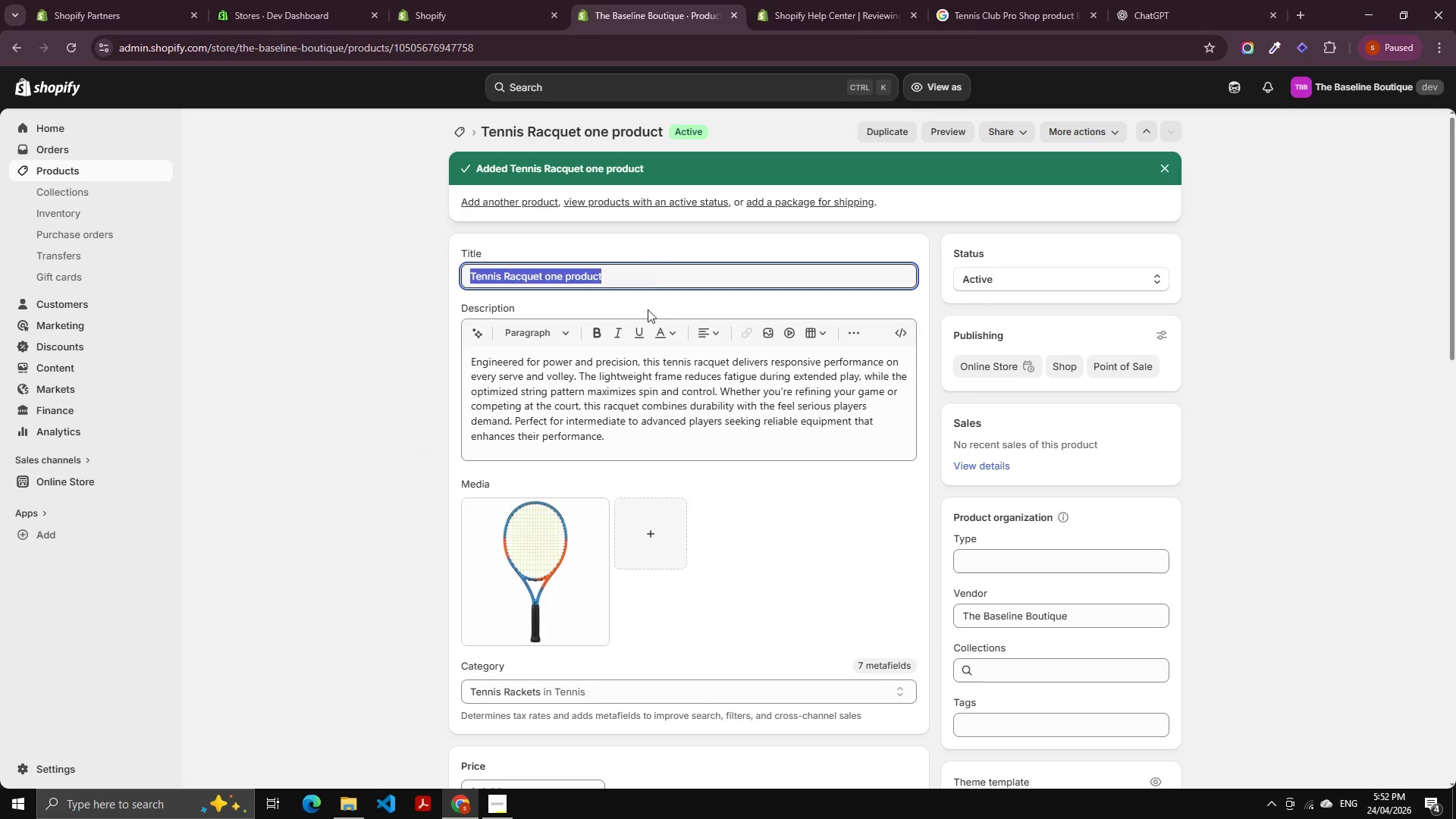 
scroll: coordinate [644, 576], scroll_direction: down, amount: 7.0
 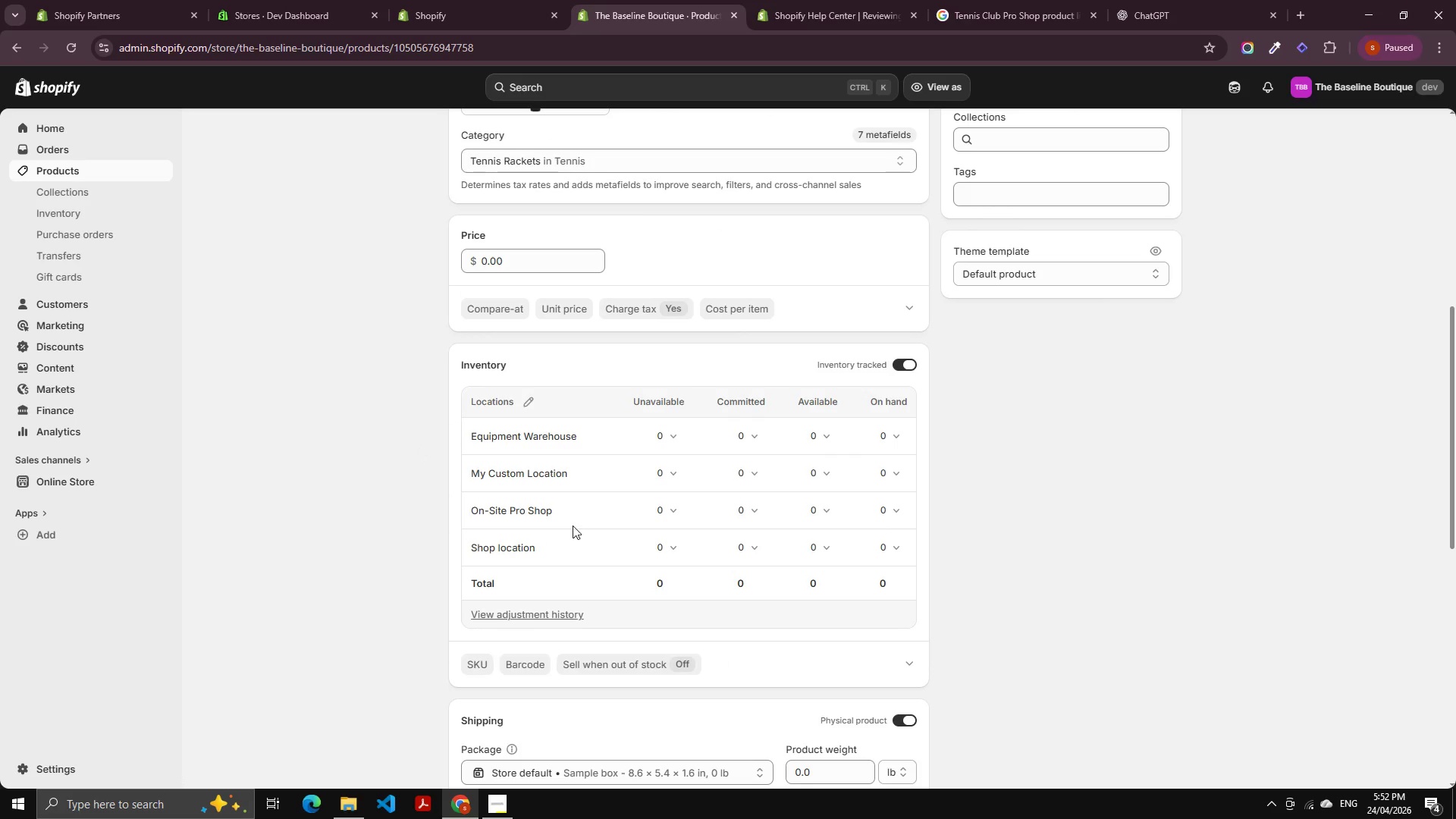 
wait(10.89)
 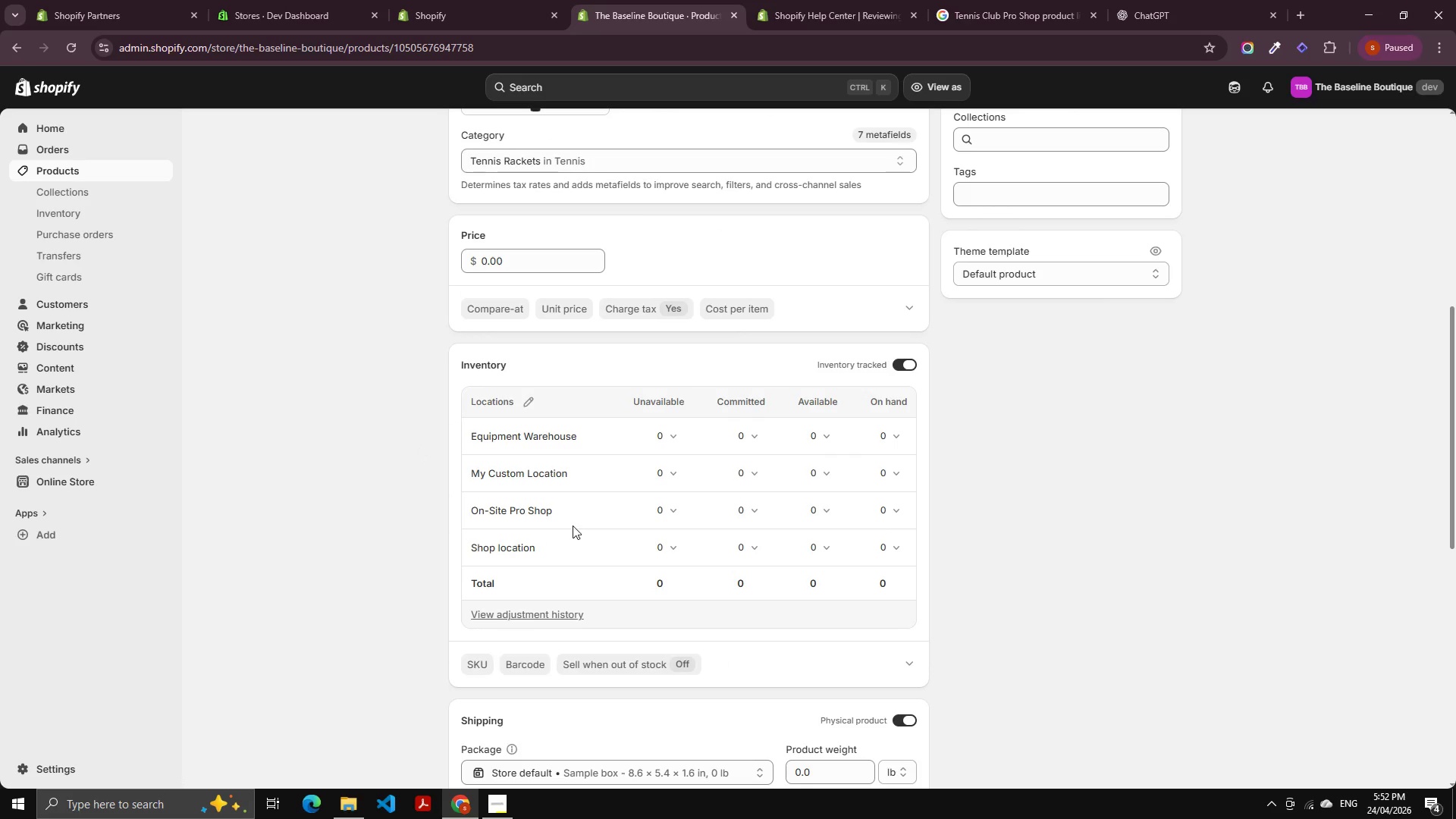 
left_click([766, 539])
 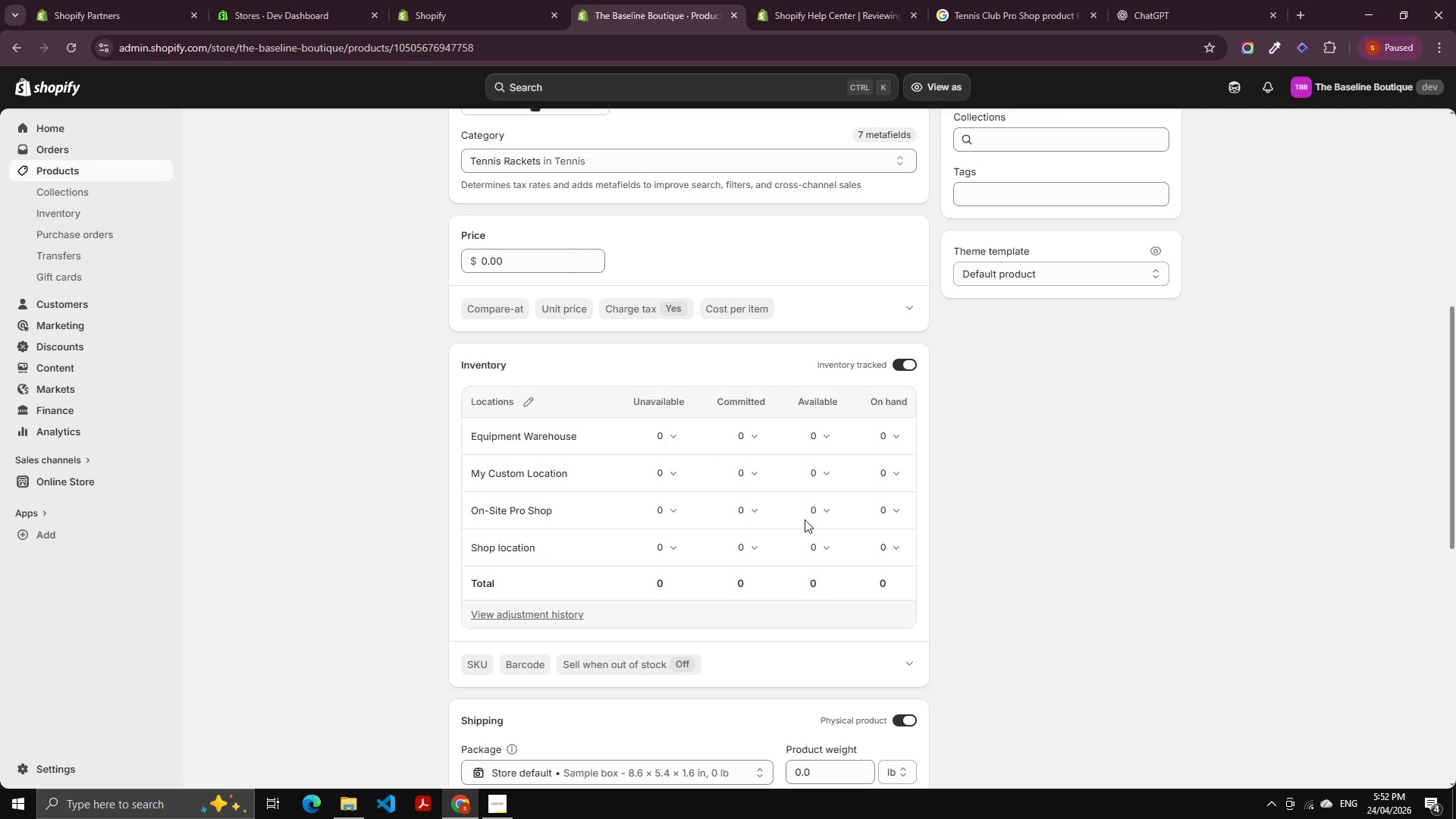 
left_click([817, 444])
 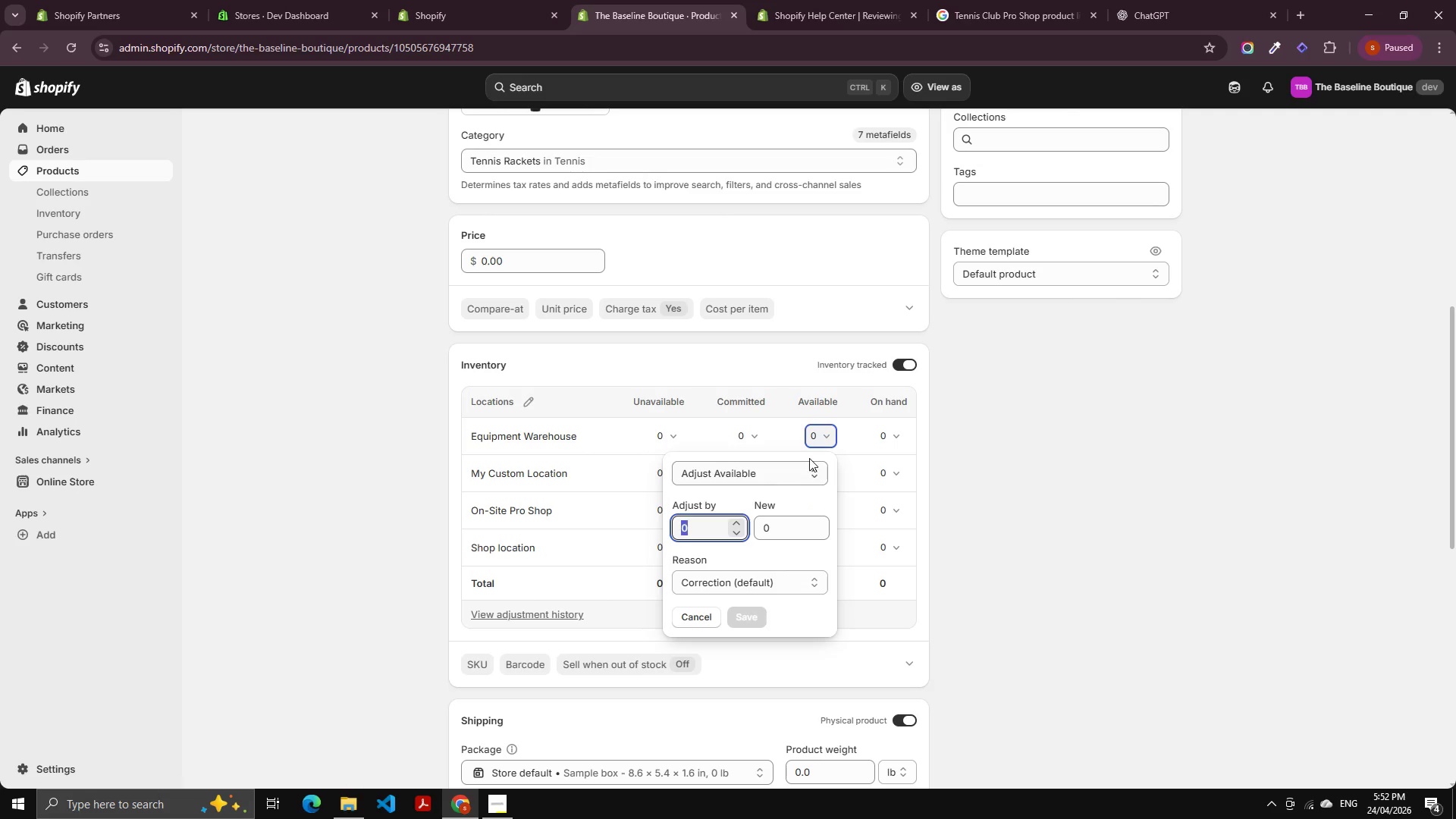 
left_click([817, 435])
 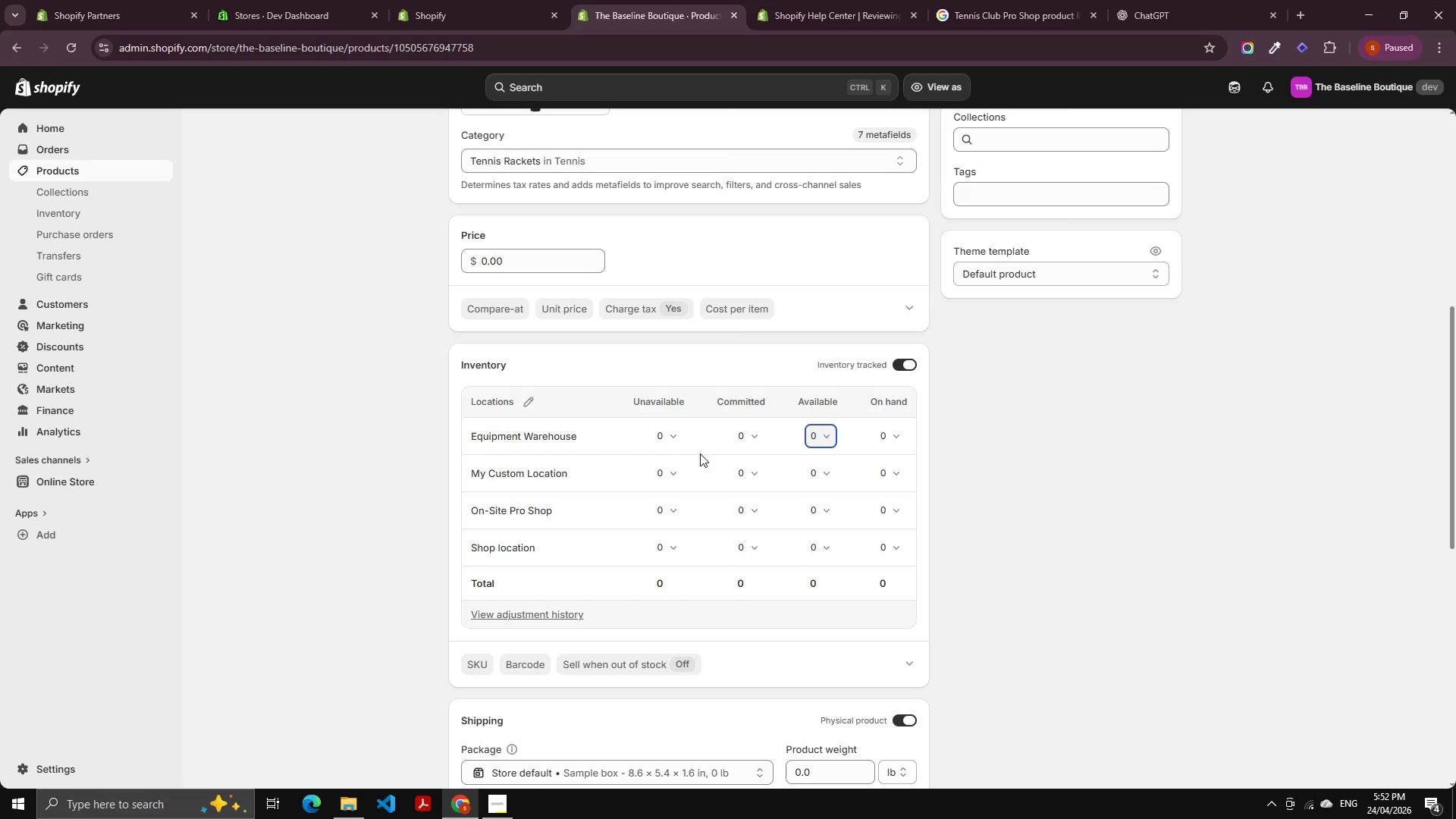 
wait(5.44)
 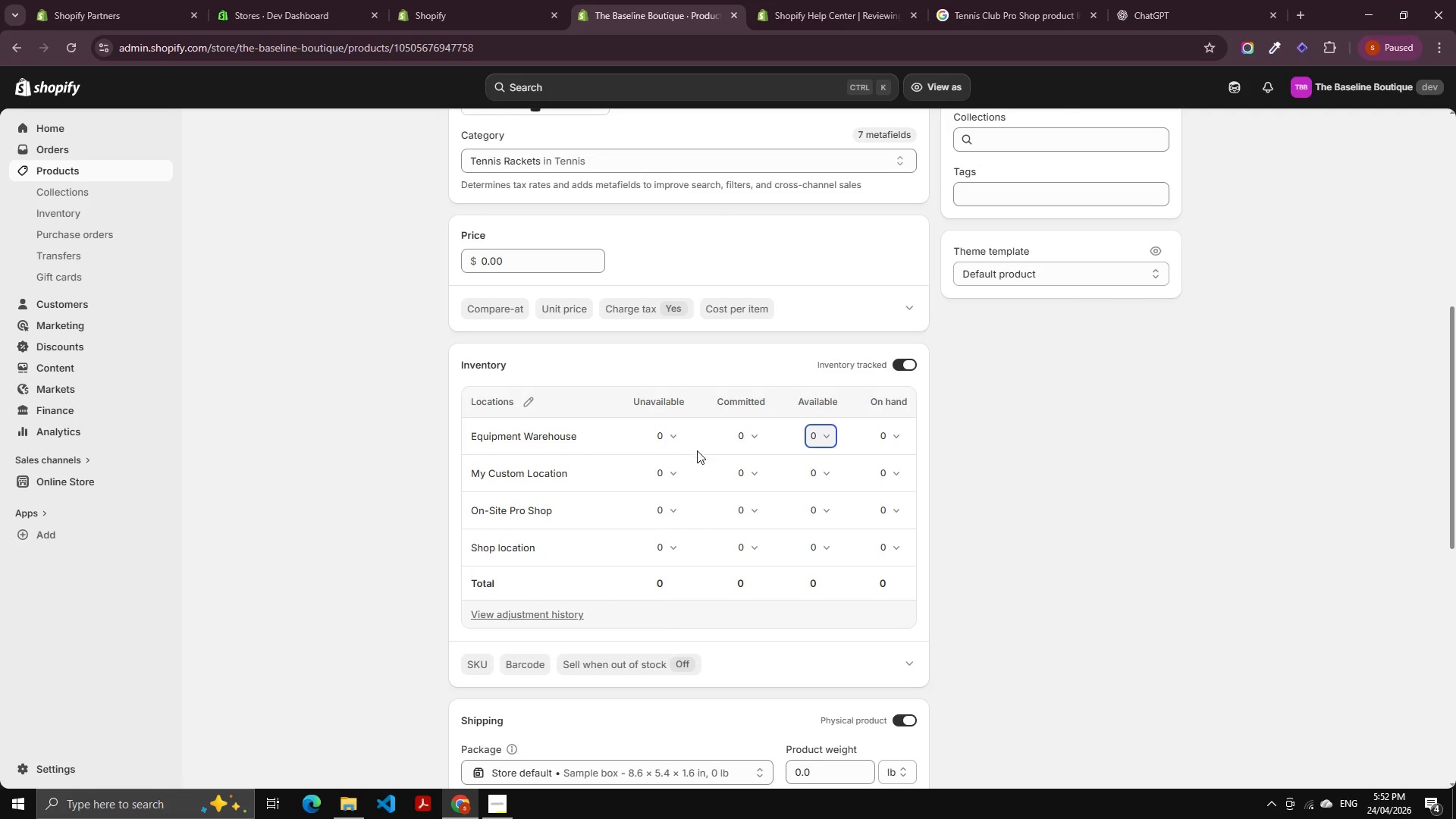 
scroll: coordinate [604, 439], scroll_direction: up, amount: 18.0
 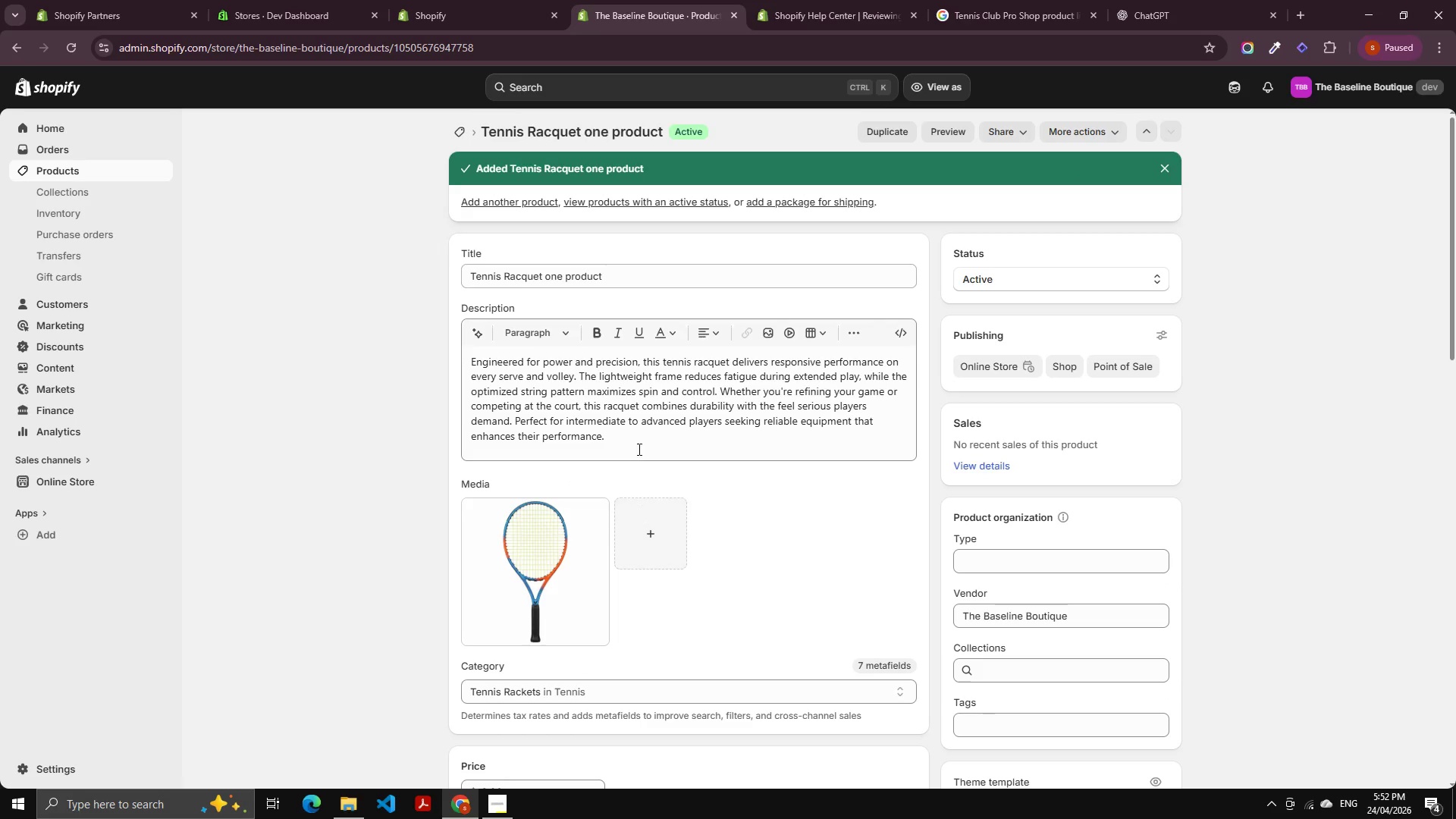 
left_click([626, 278])
 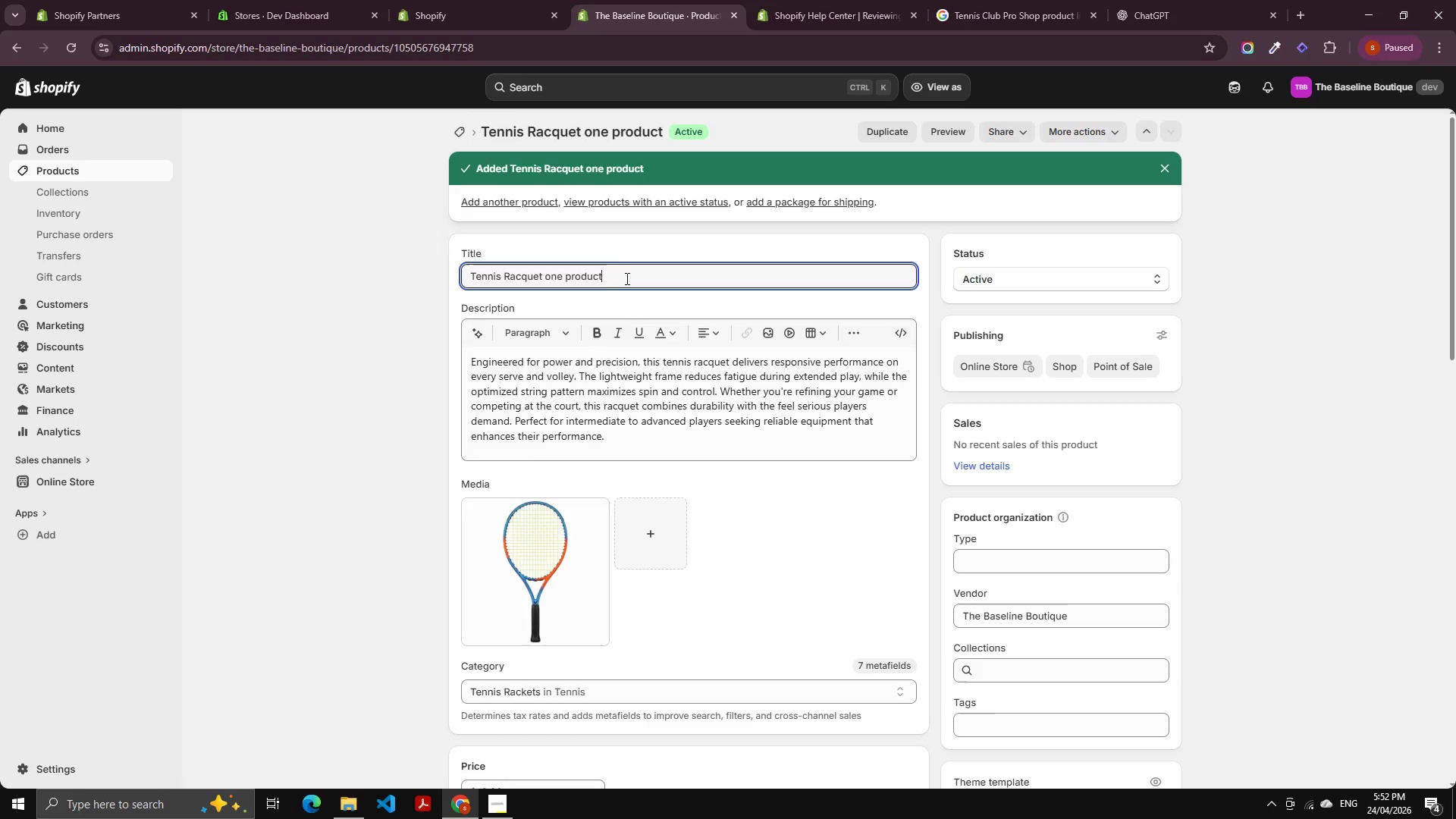 
key(Control+A)
 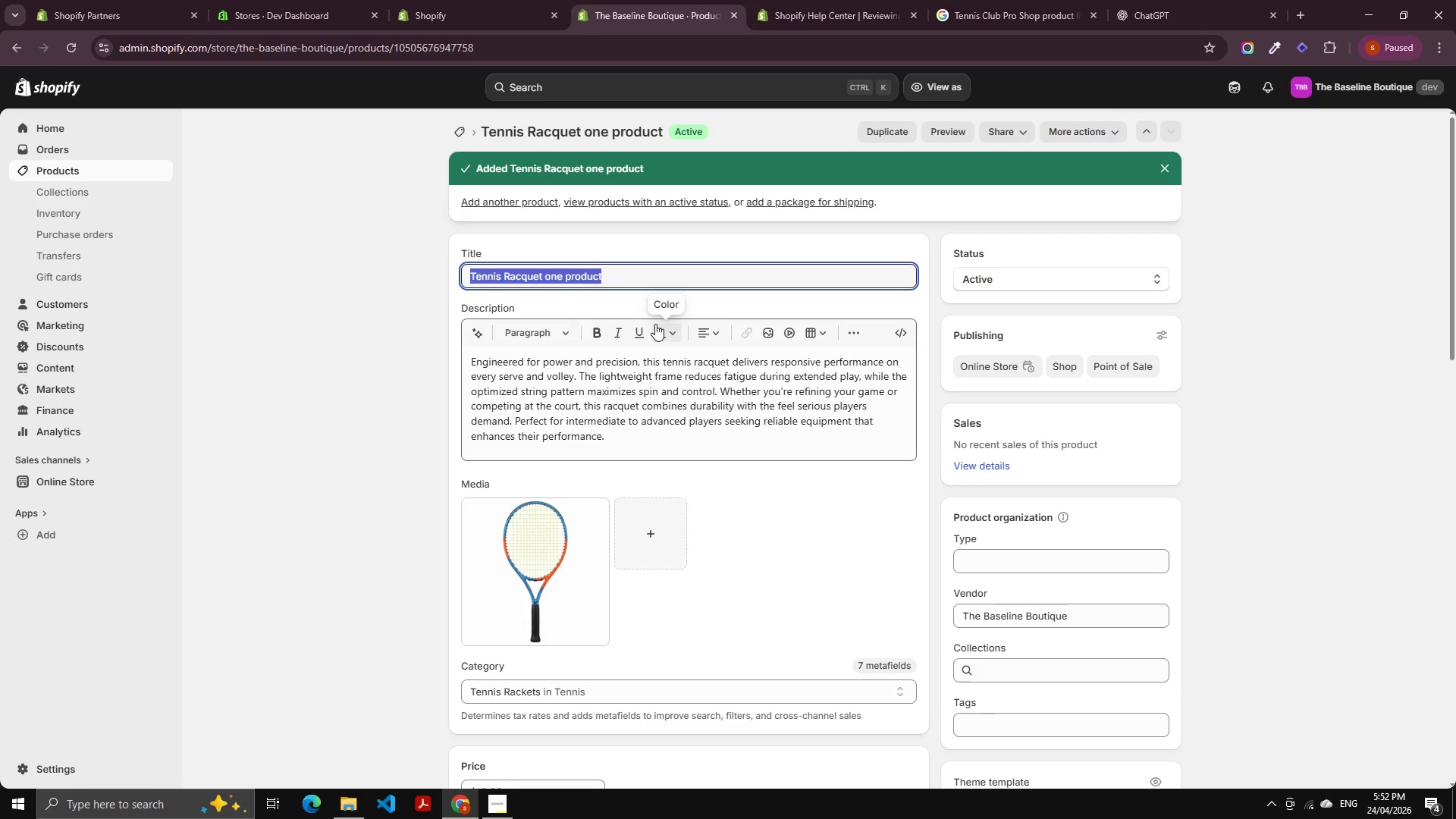 
type(Pro Elite Ranin)
key(Backspace)
key(Backspace)
key(Backspace)
key(Backspace)
key(Backspace)
key(Backspace)
type( tennisa)
 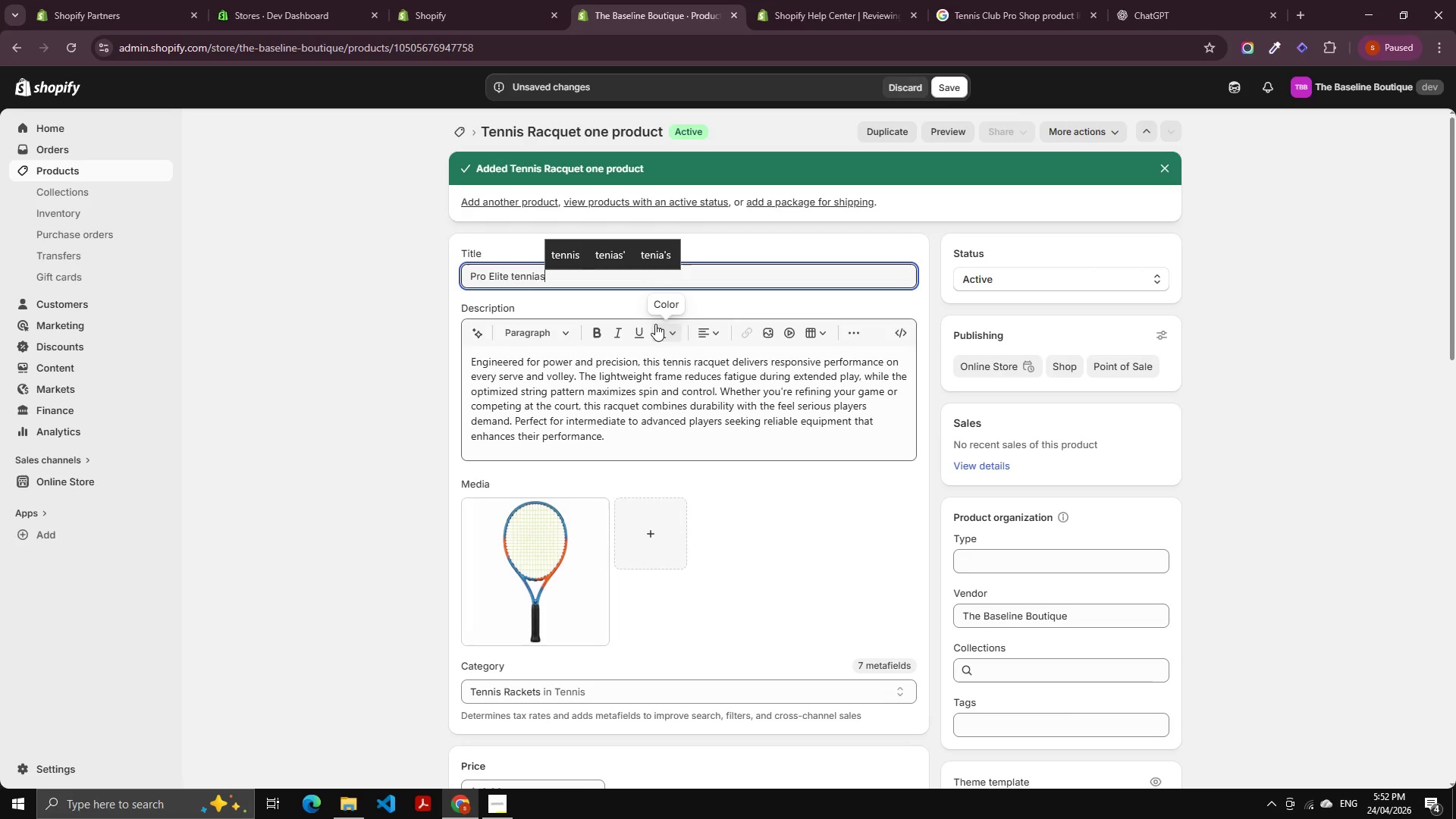 
key(ArrowUp)
 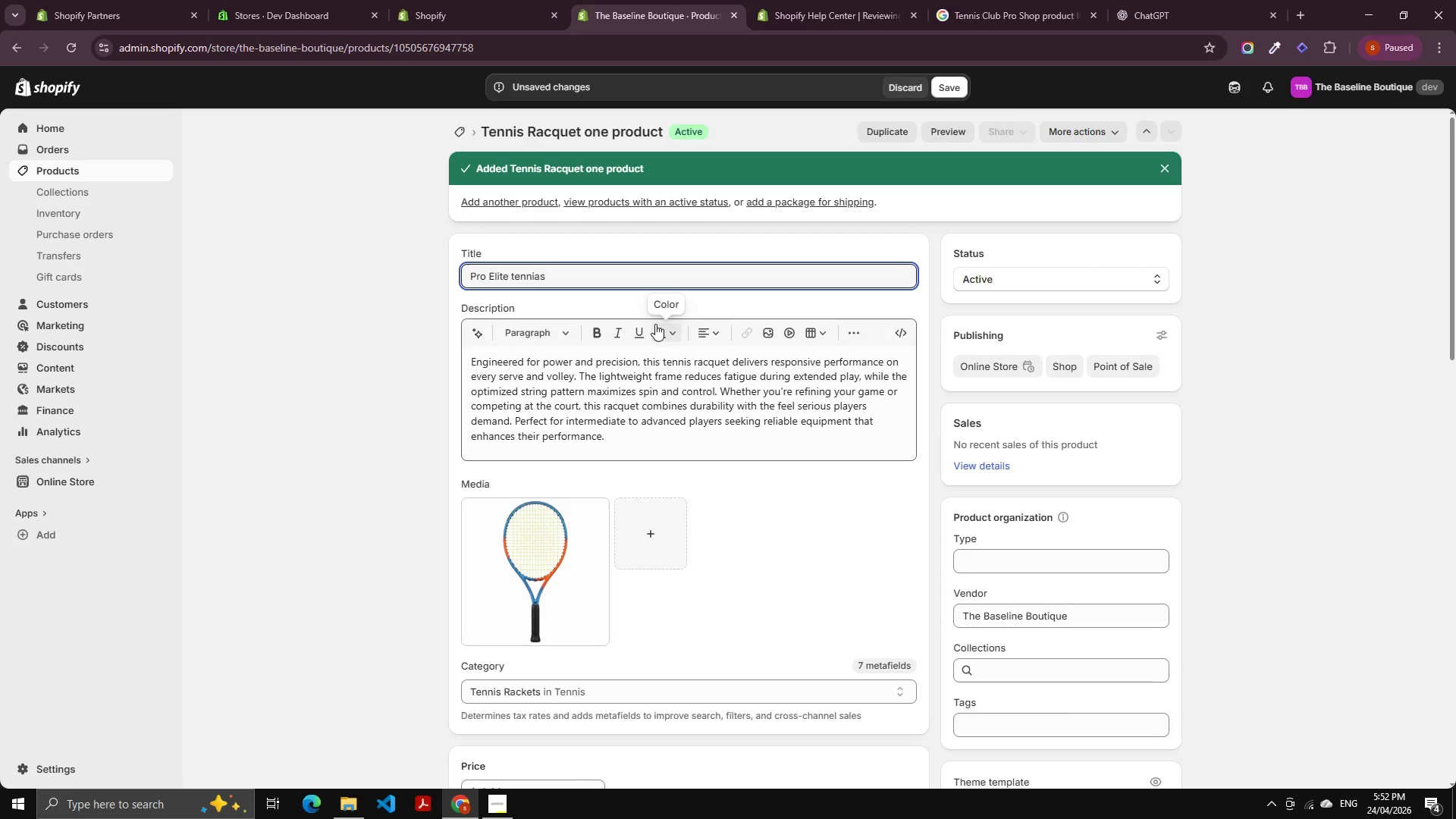 
key(Enter)
 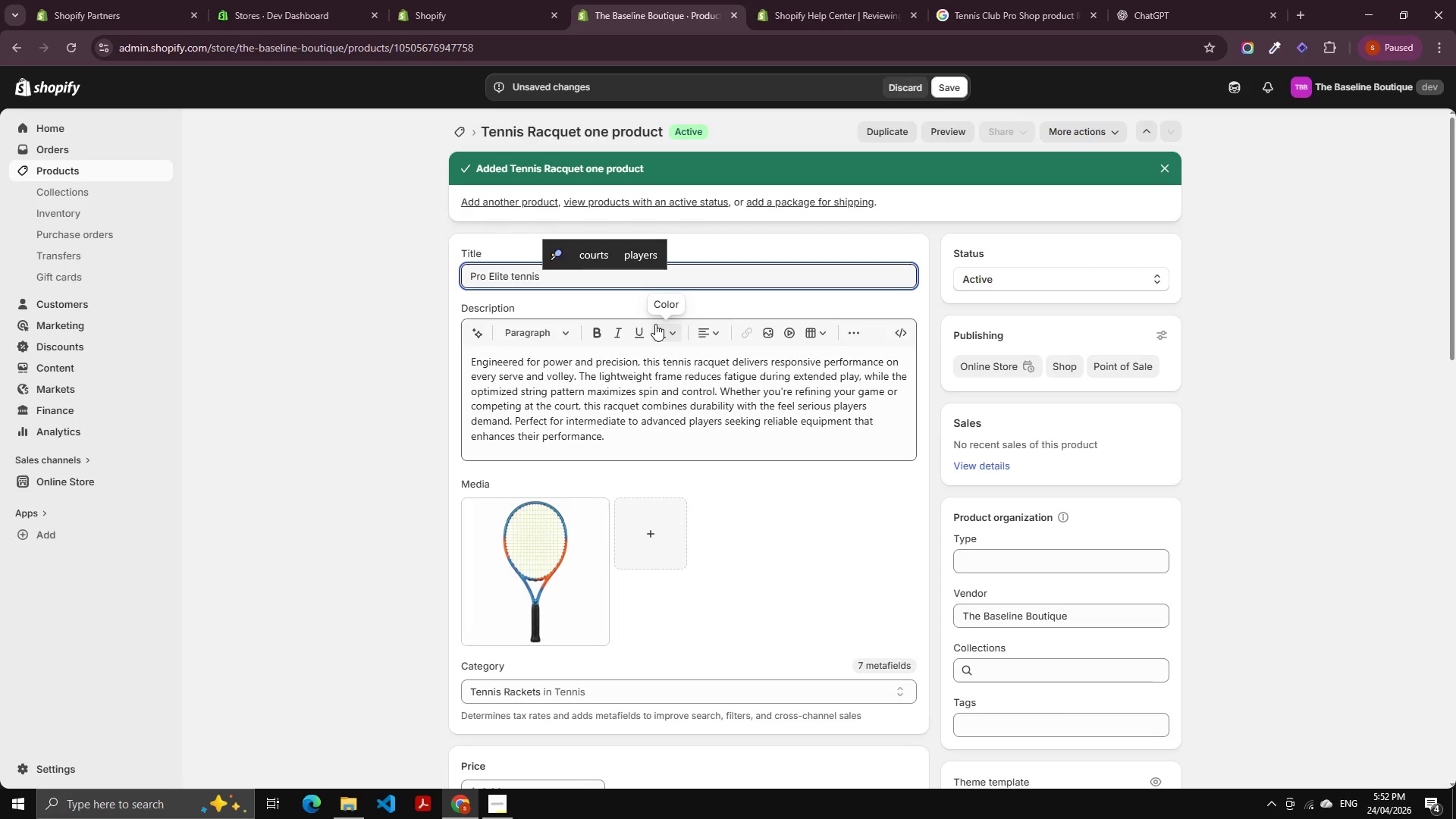 
type(ta)
key(Backspace)
key(Backspace)
type(racket)
 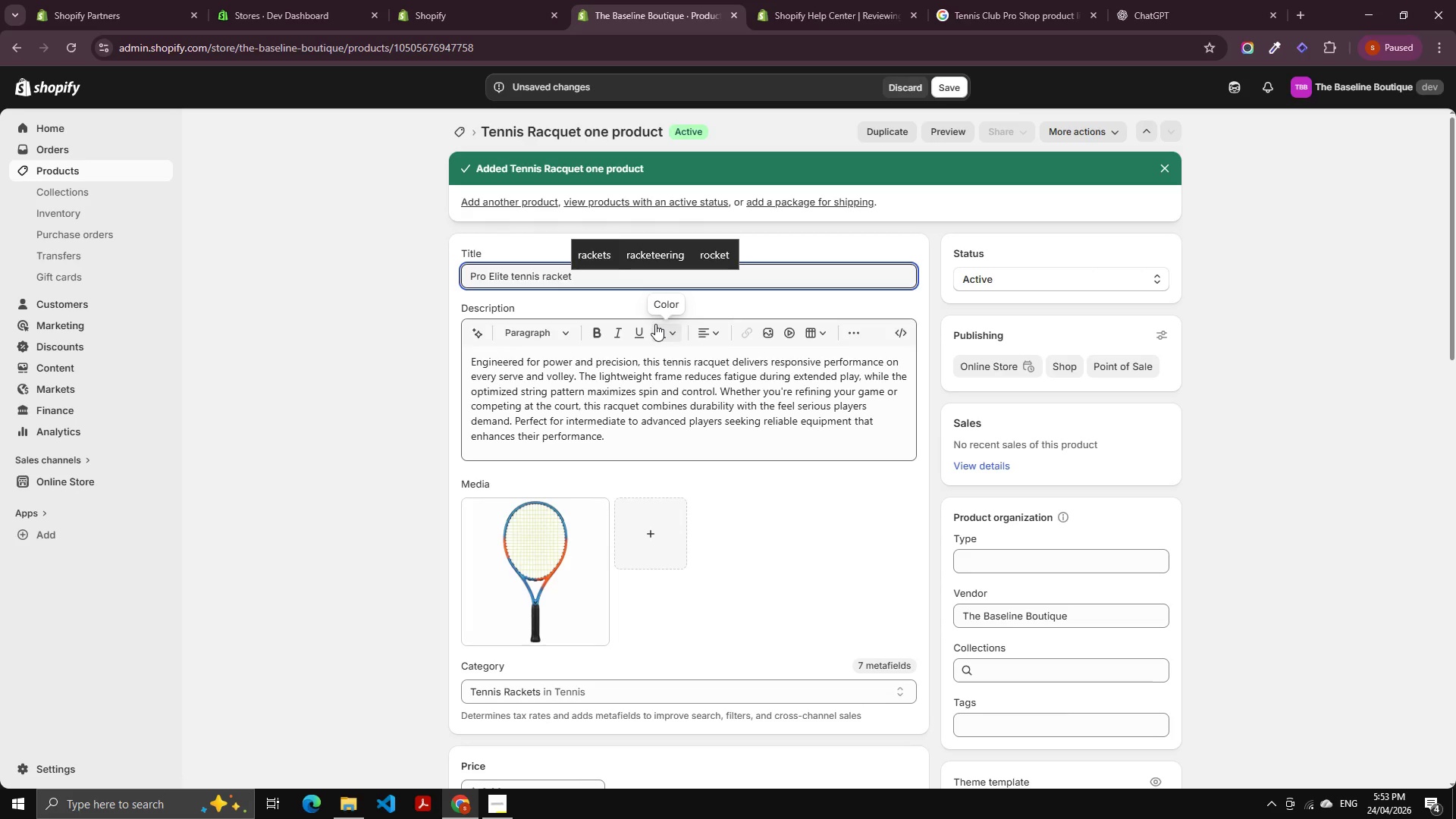 
key(ArrowUp)
 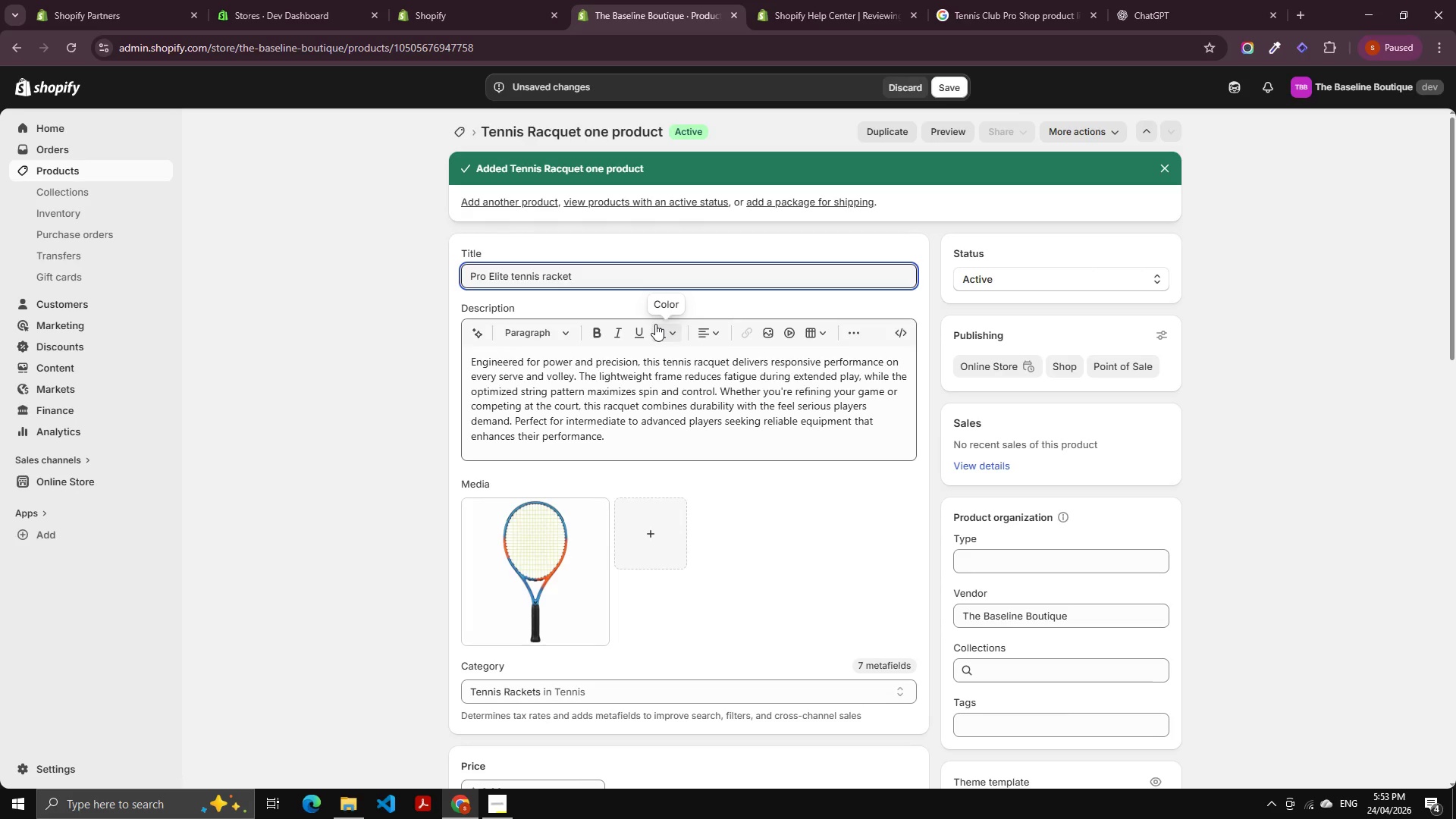 
key(Enter)
 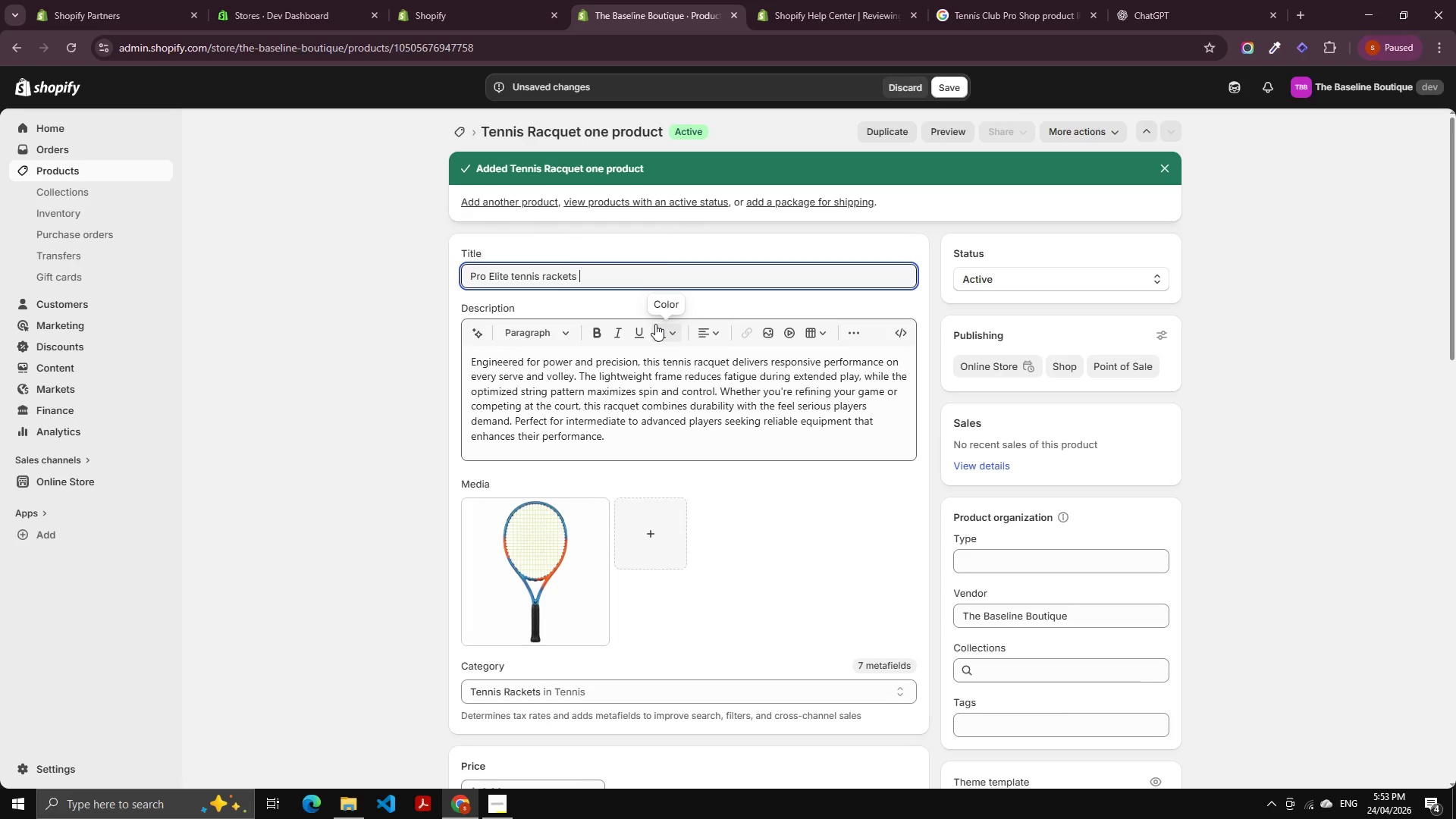 
key(Backspace)
 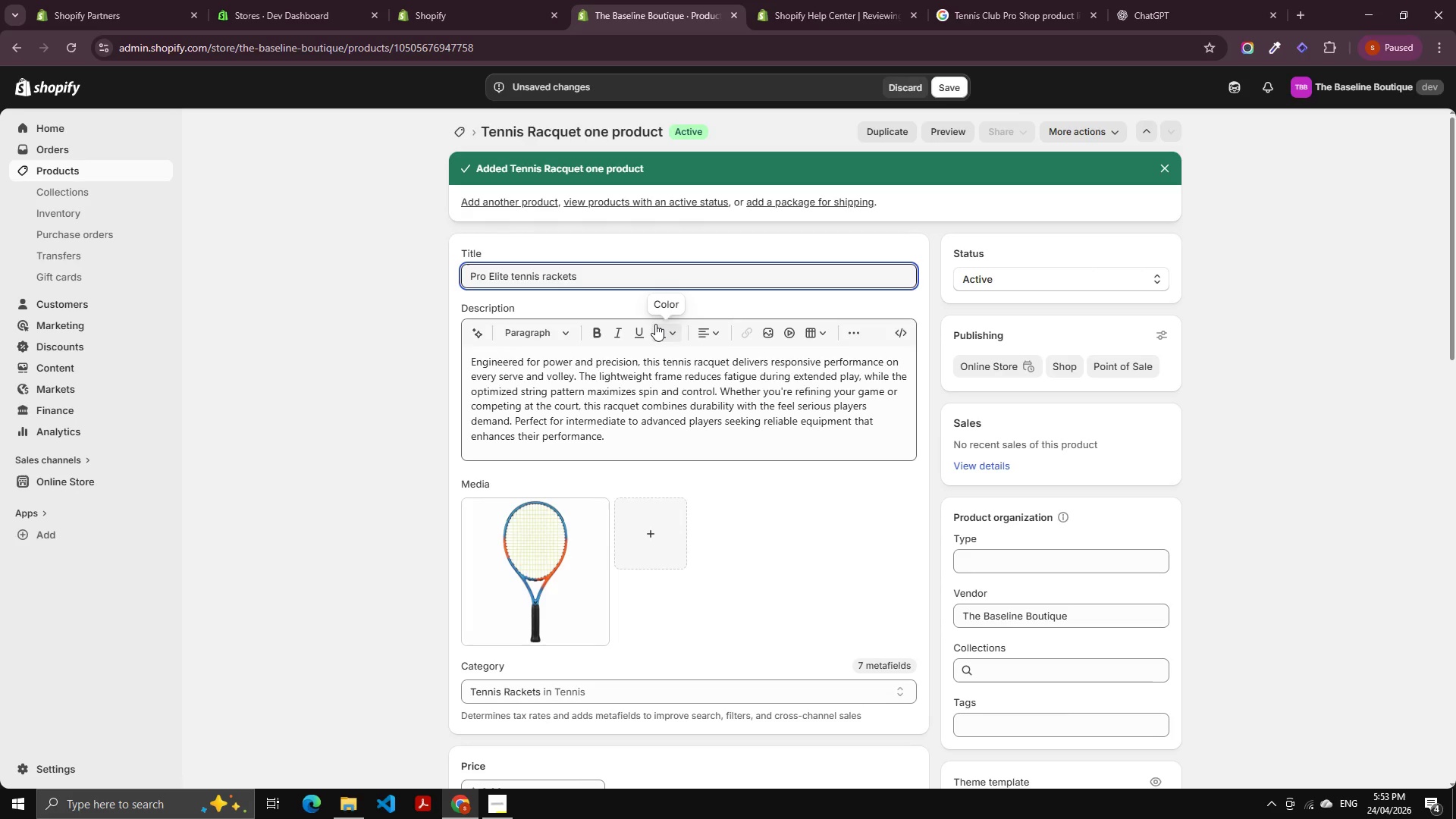 
key(Backspace)
 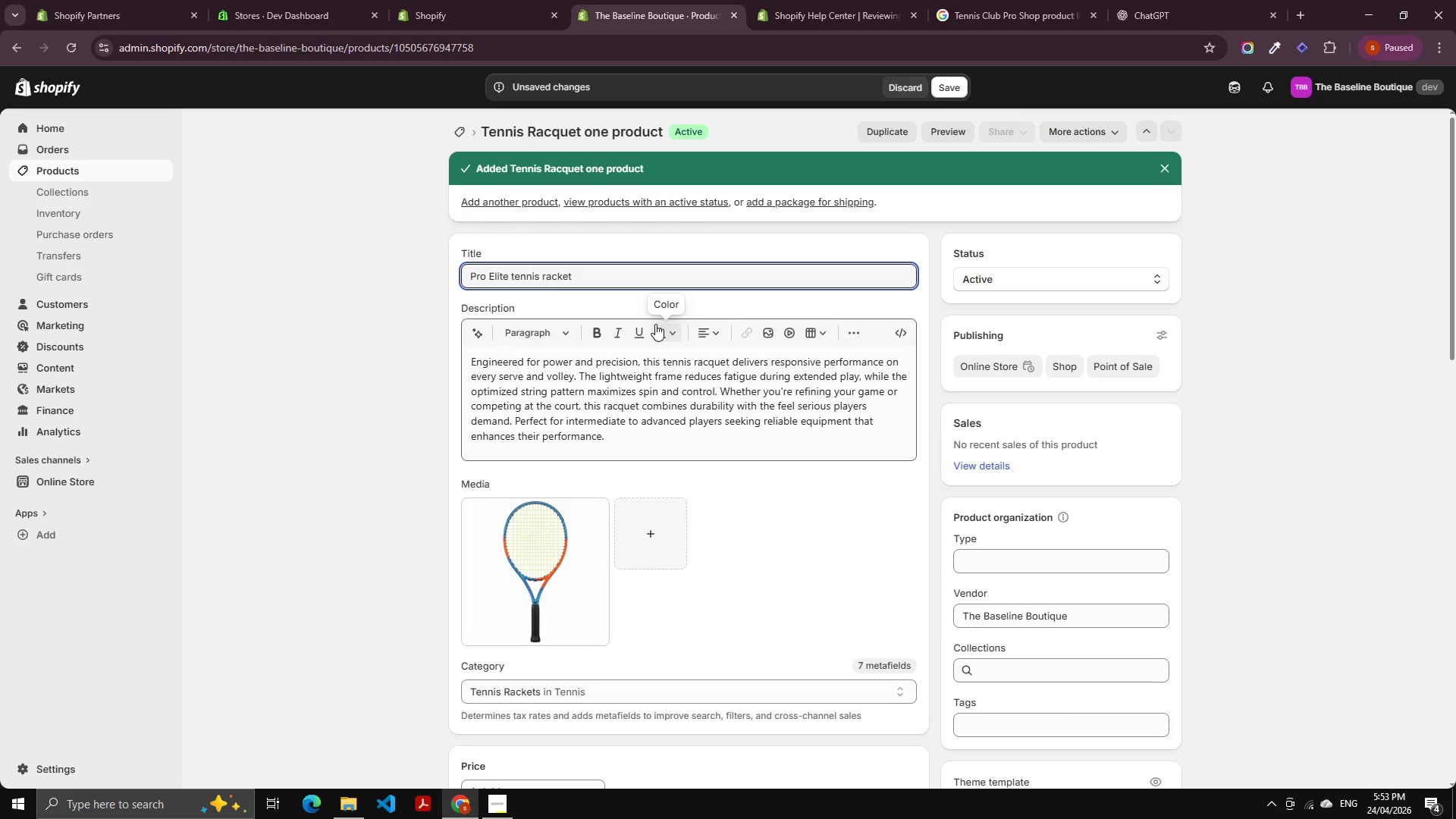 
key(Space)
 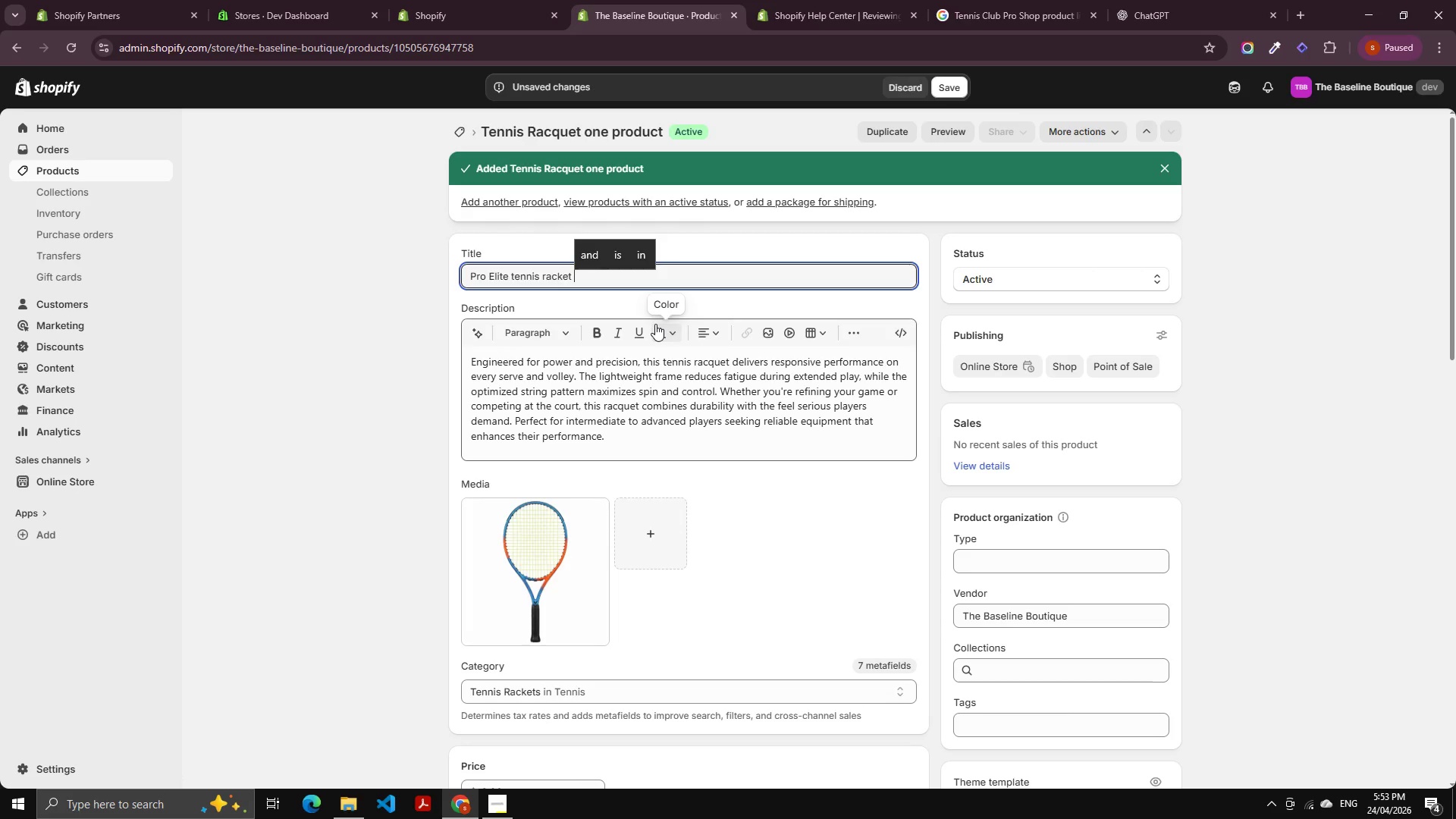 
key(Shift+X)
 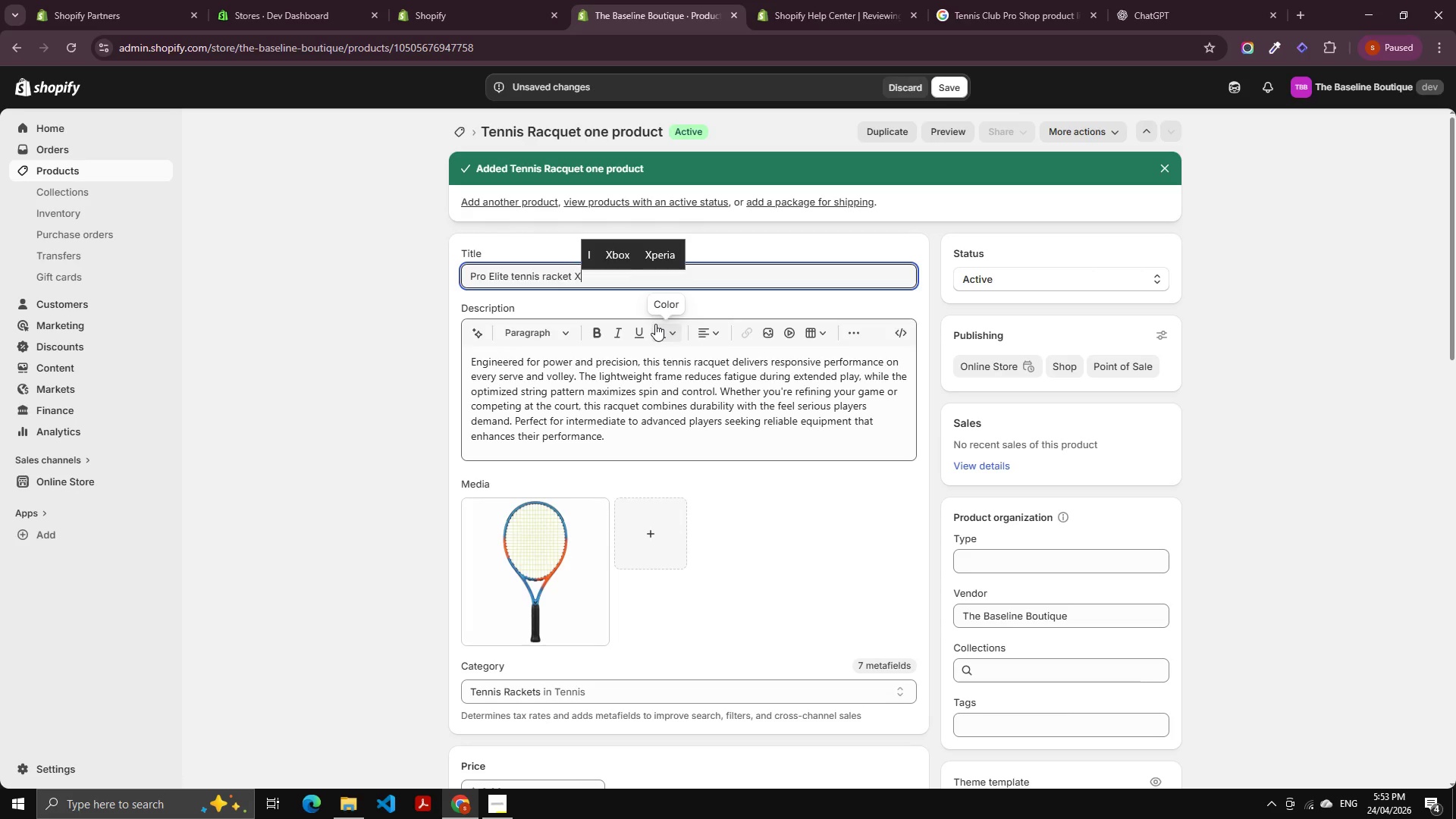 
key(Numpad1)
 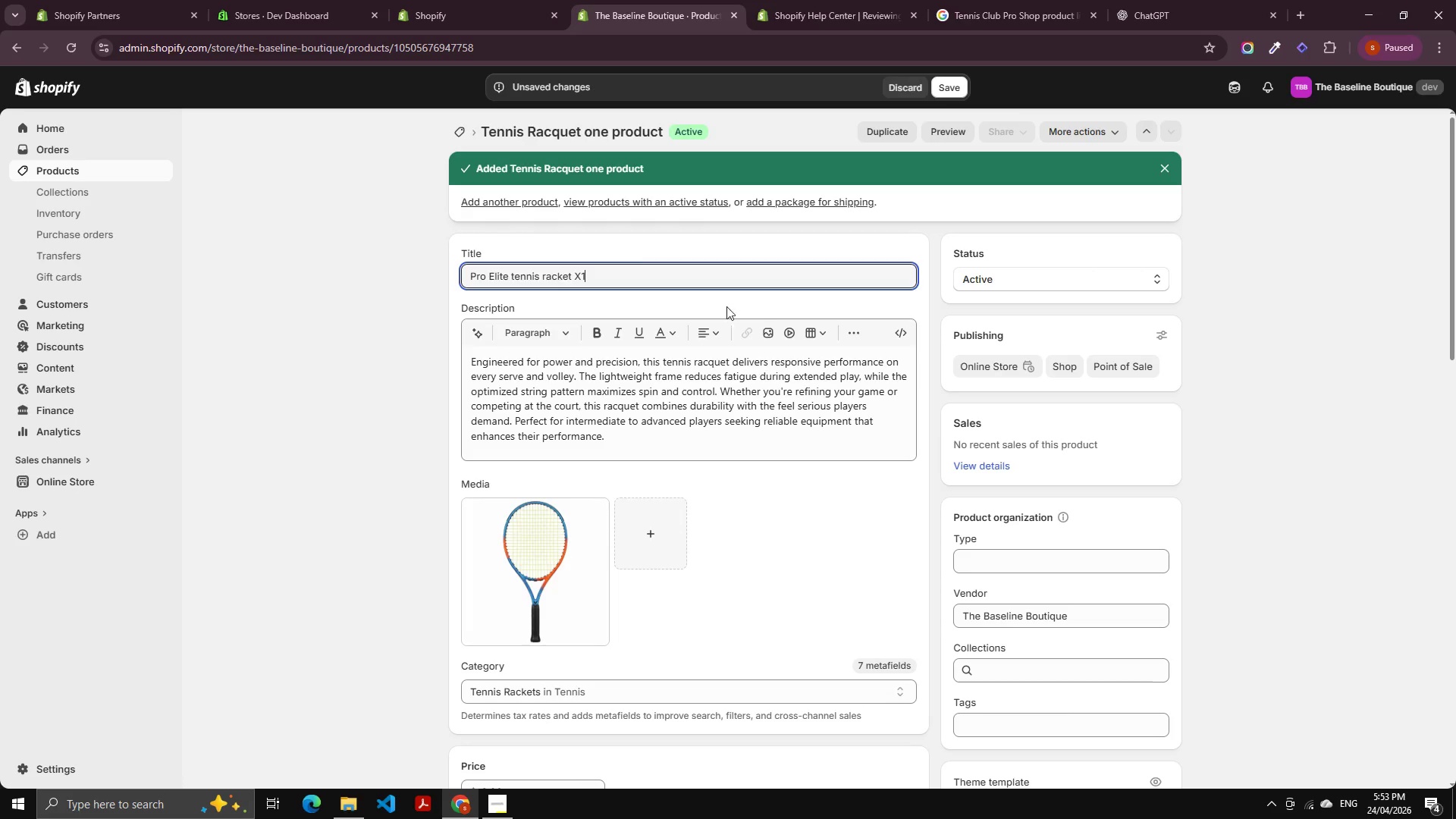 
left_click_drag(start_coordinate=[625, 450], to_coordinate=[625, 445])
 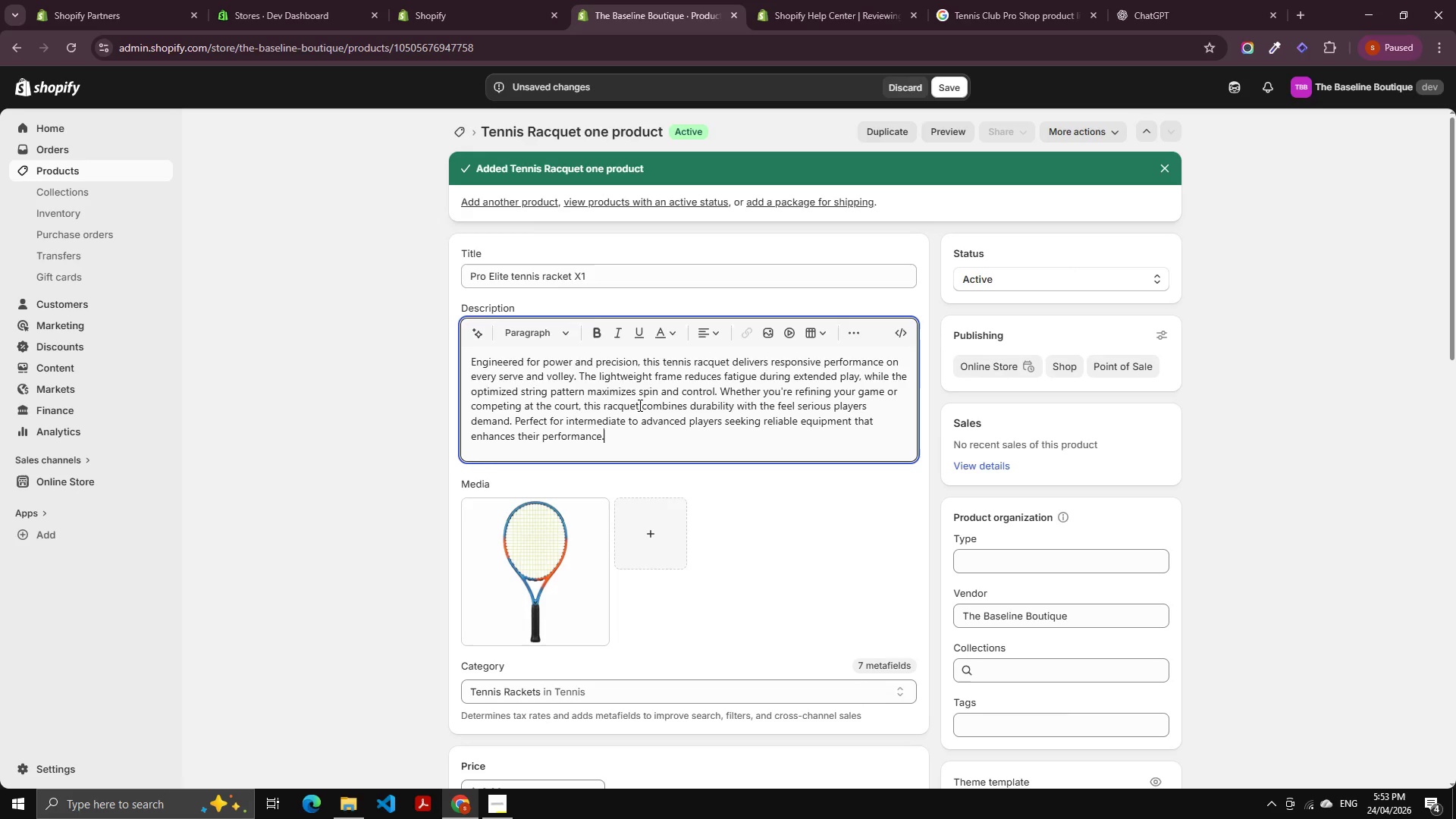 
scroll: coordinate [632, 457], scroll_direction: down, amount: 6.0
 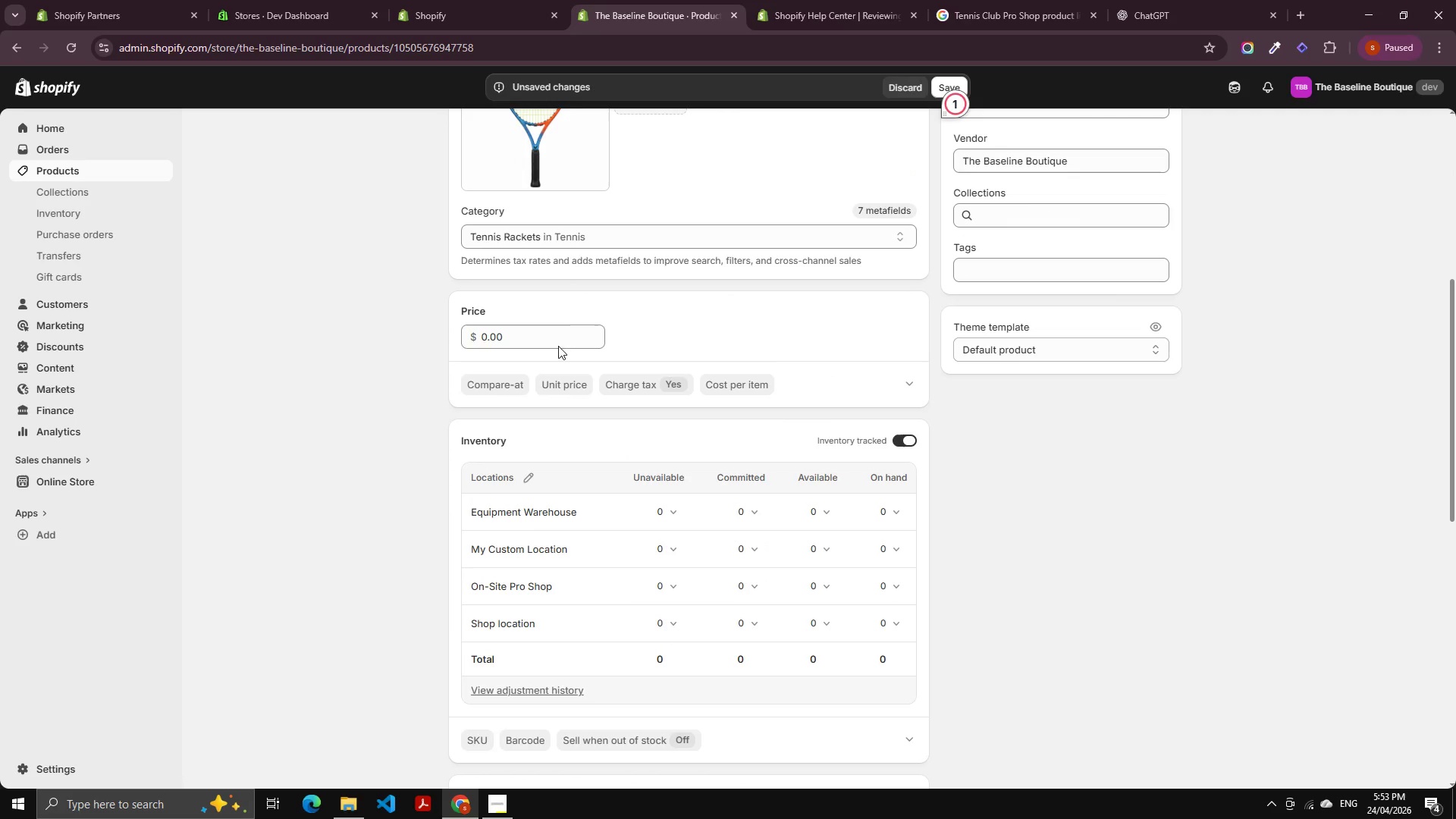 
left_click([589, 228])
 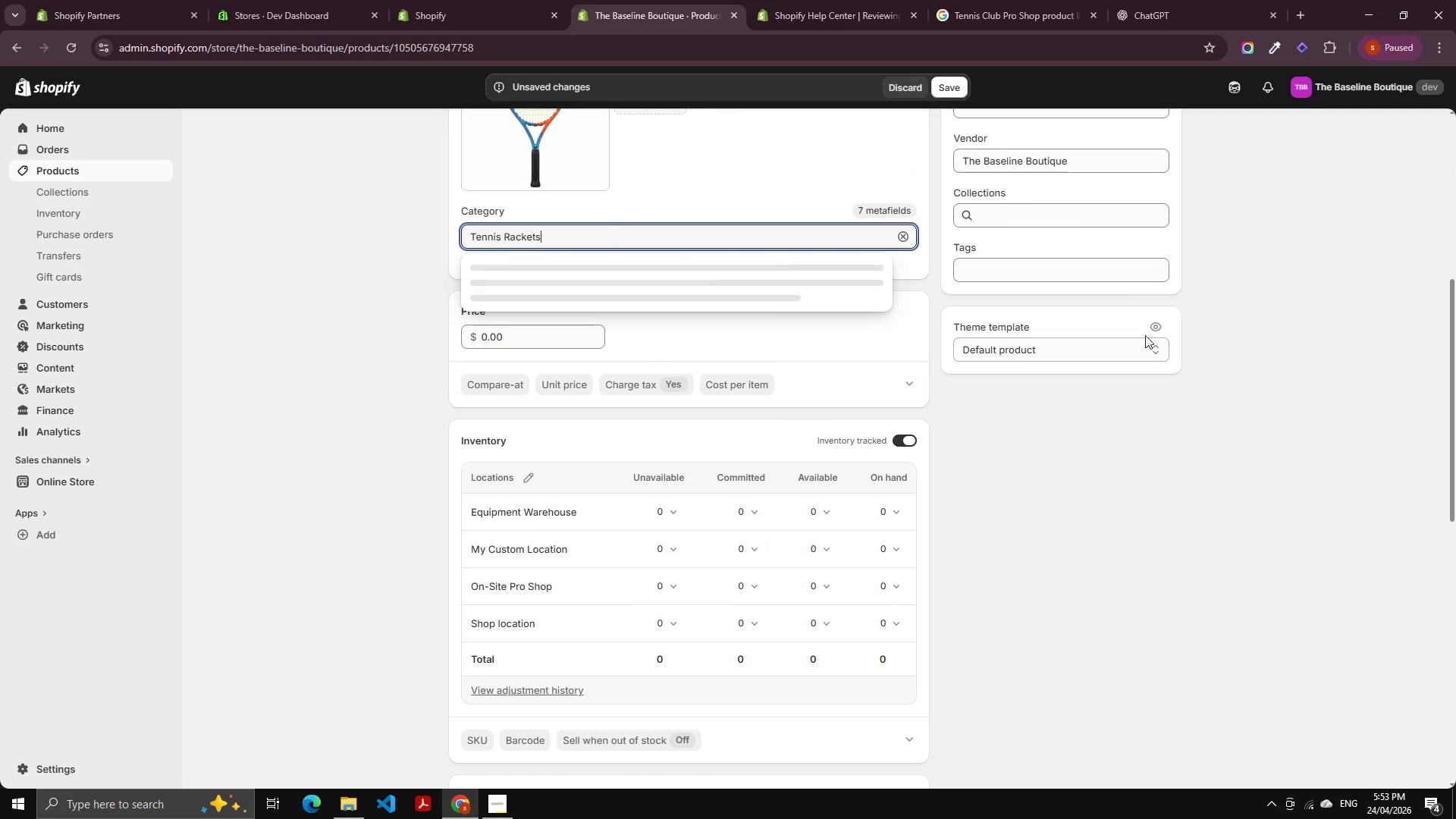 
scroll: coordinate [1270, 381], scroll_direction: up, amount: 4.0
 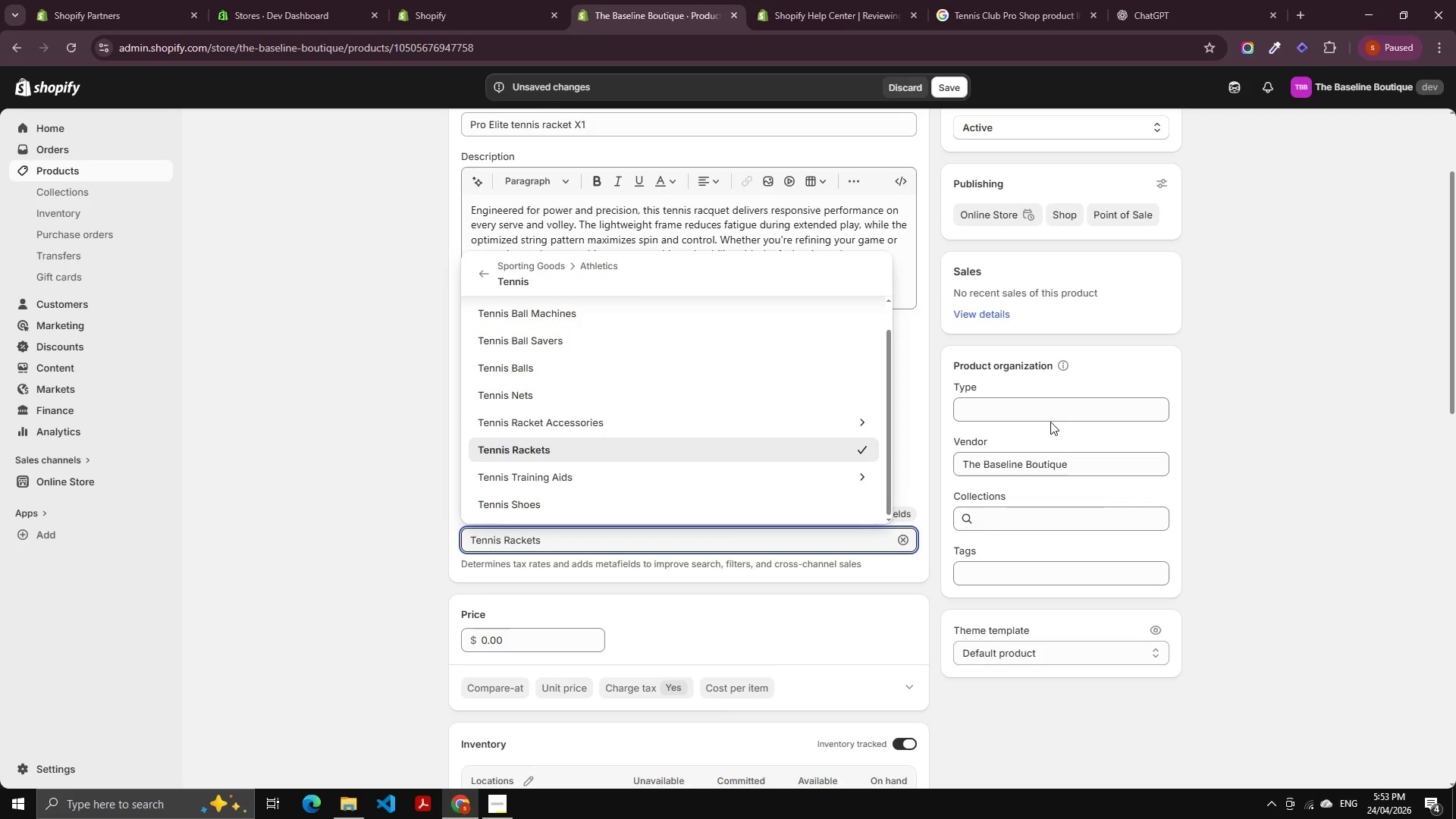 
left_click([1045, 398])
 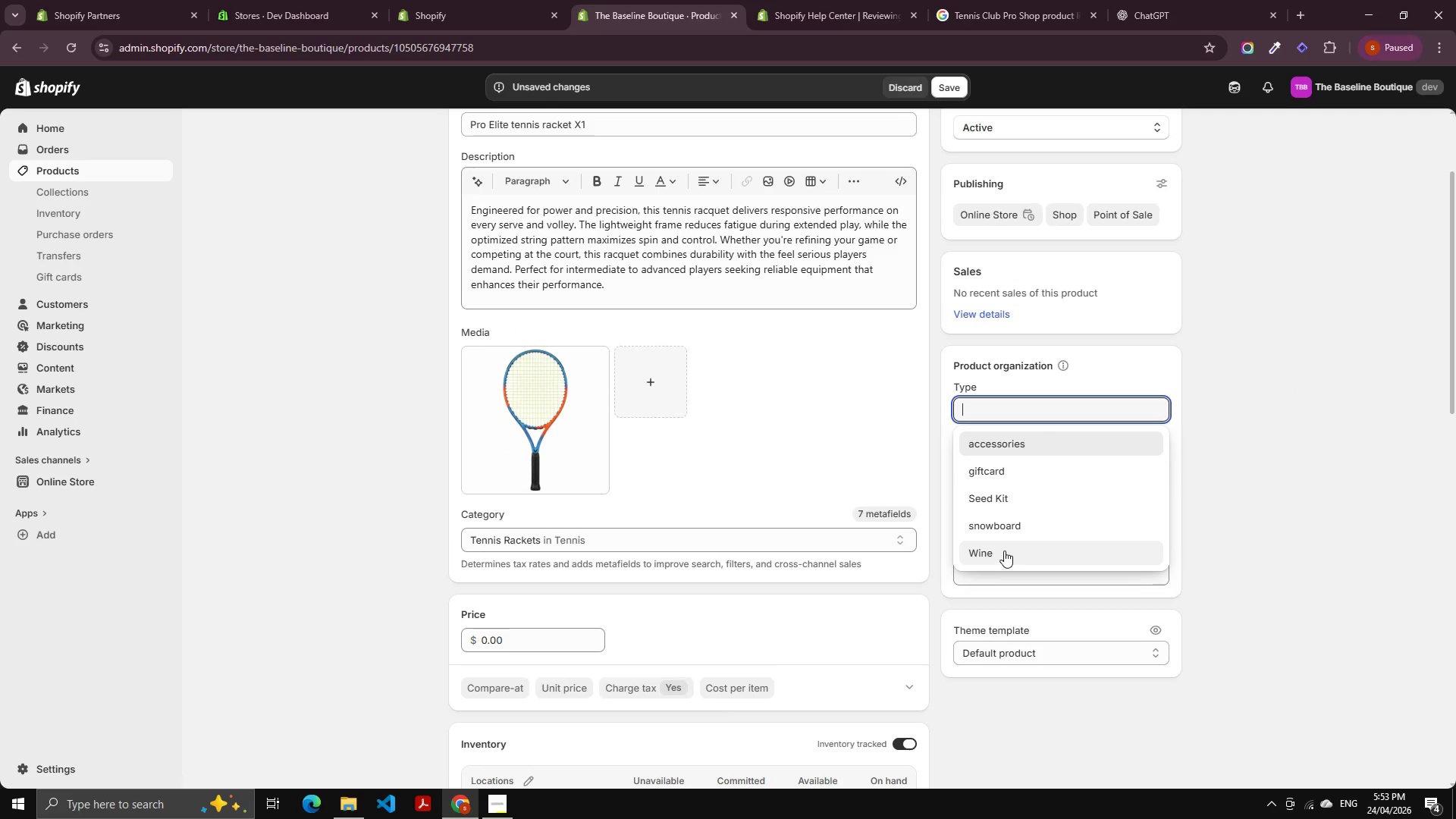 
type(rac)
 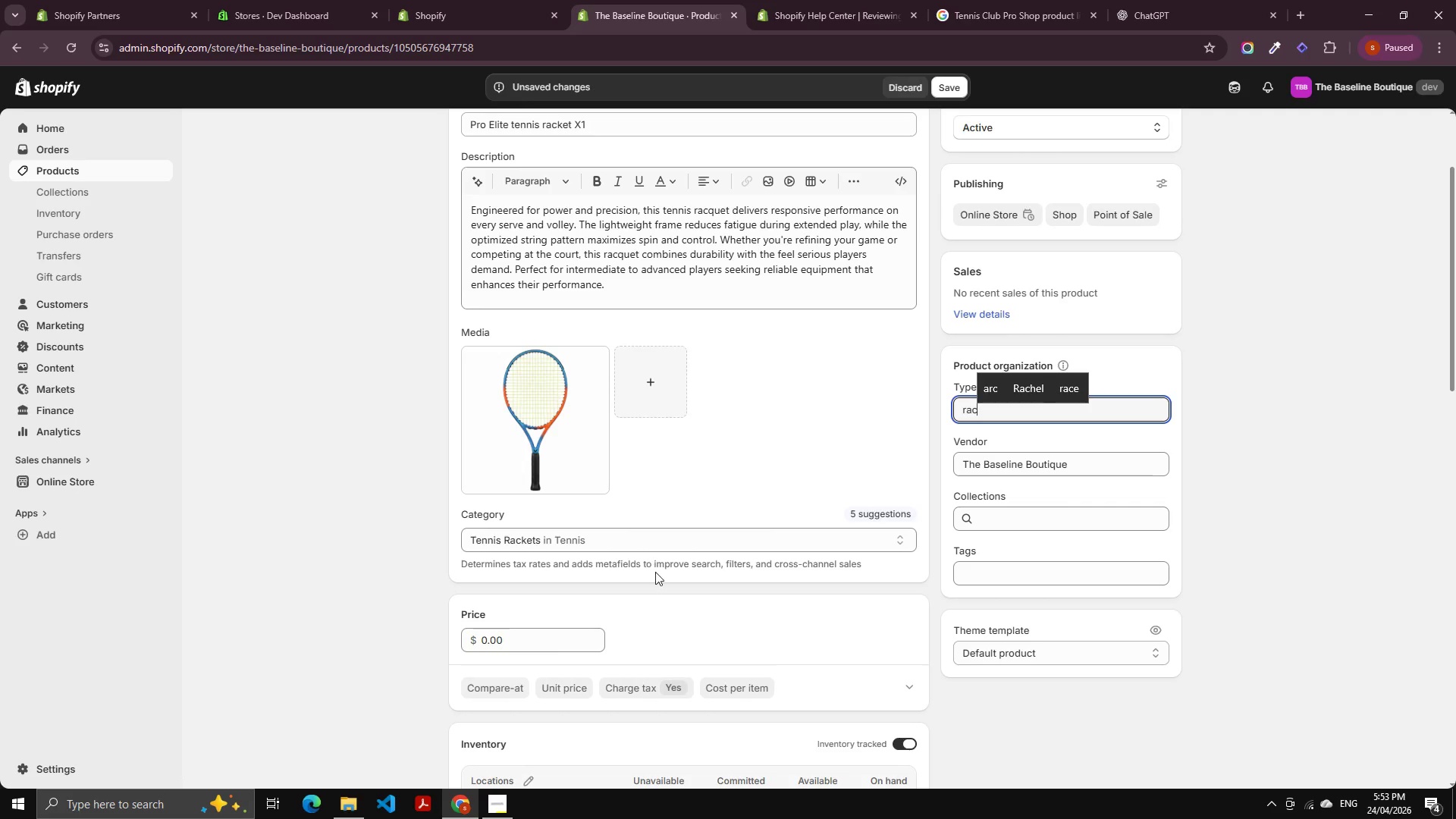 
type(kets)
 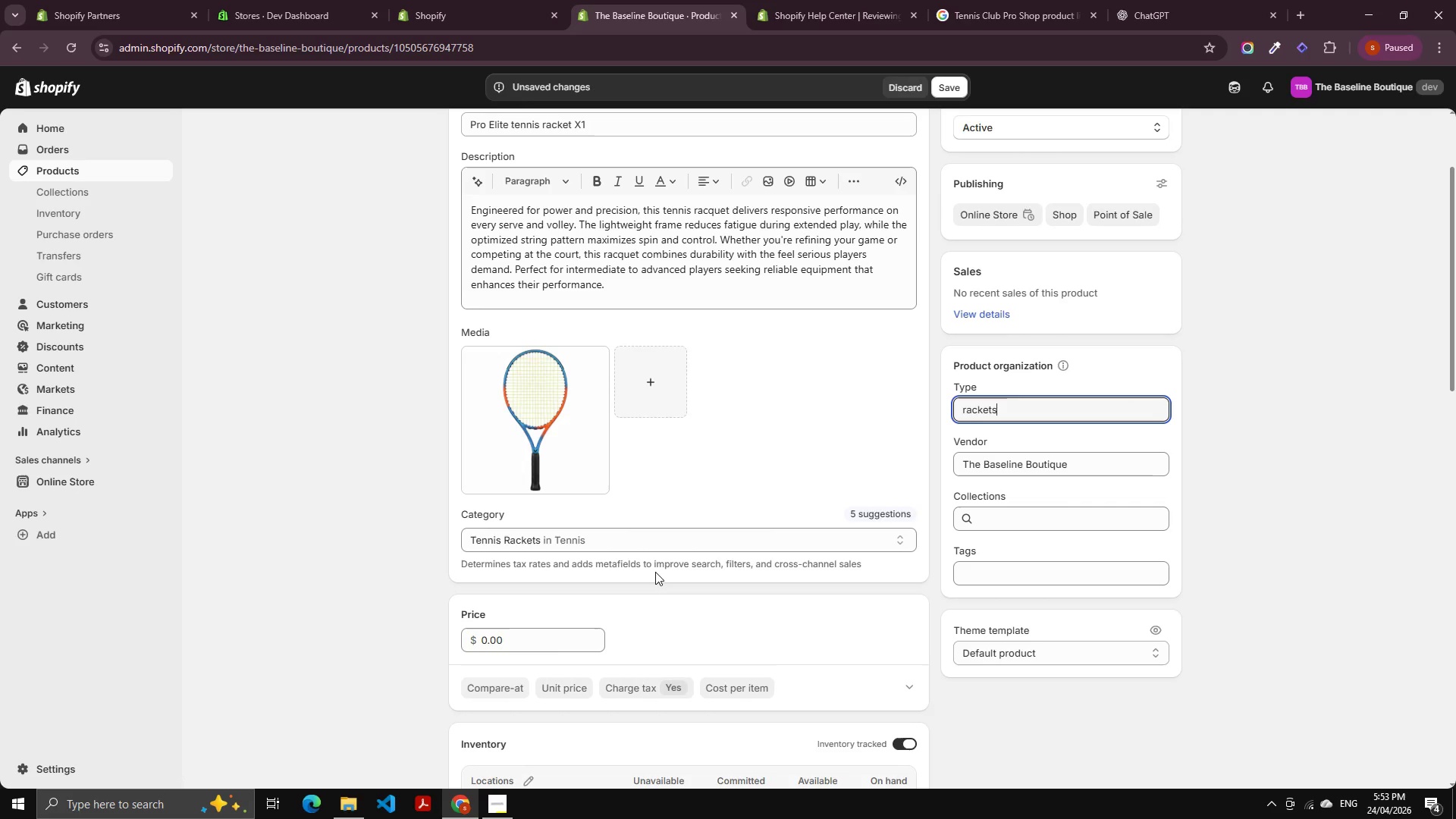 
key(Enter)
 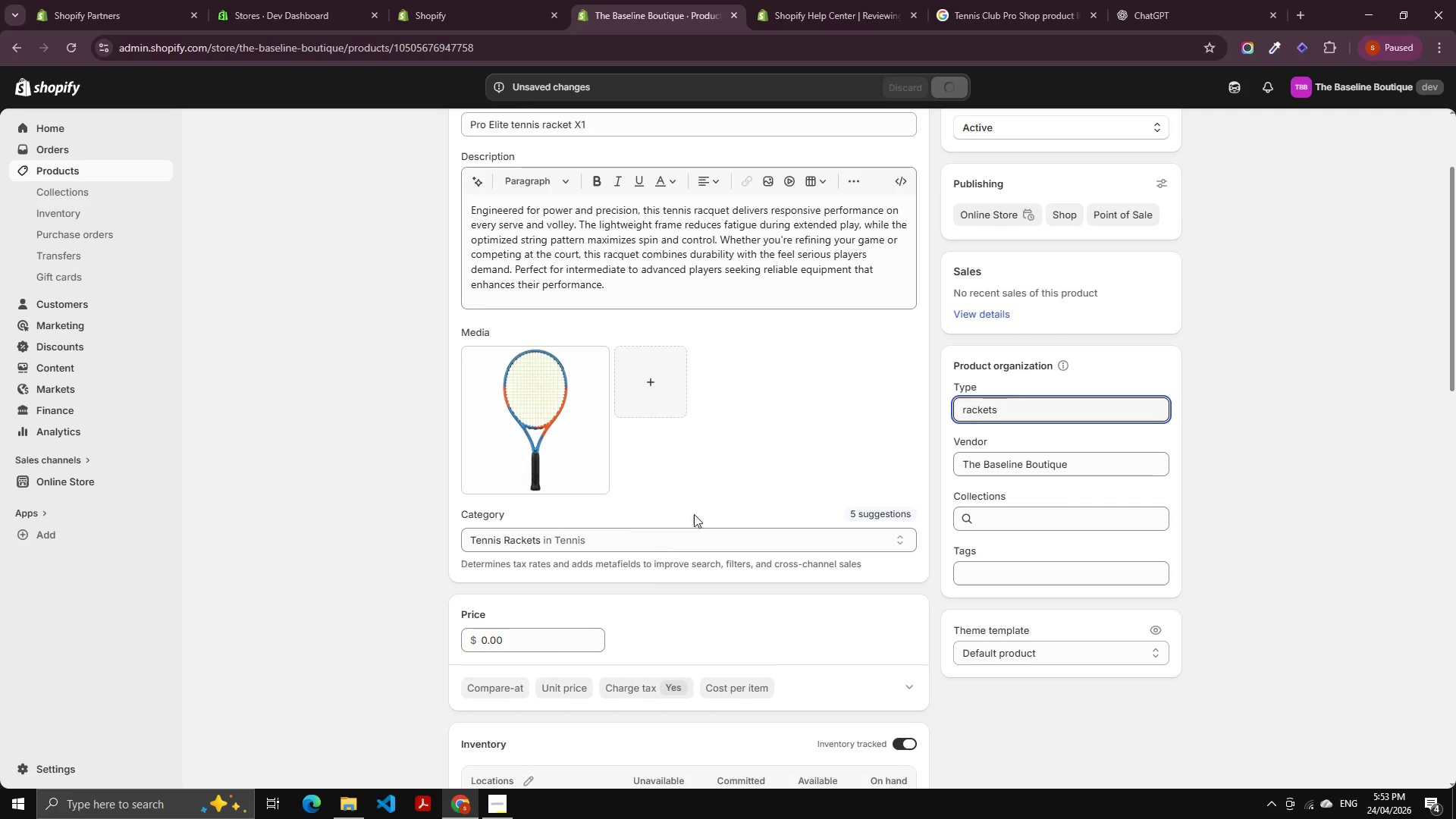 
left_click([1455, 573])
 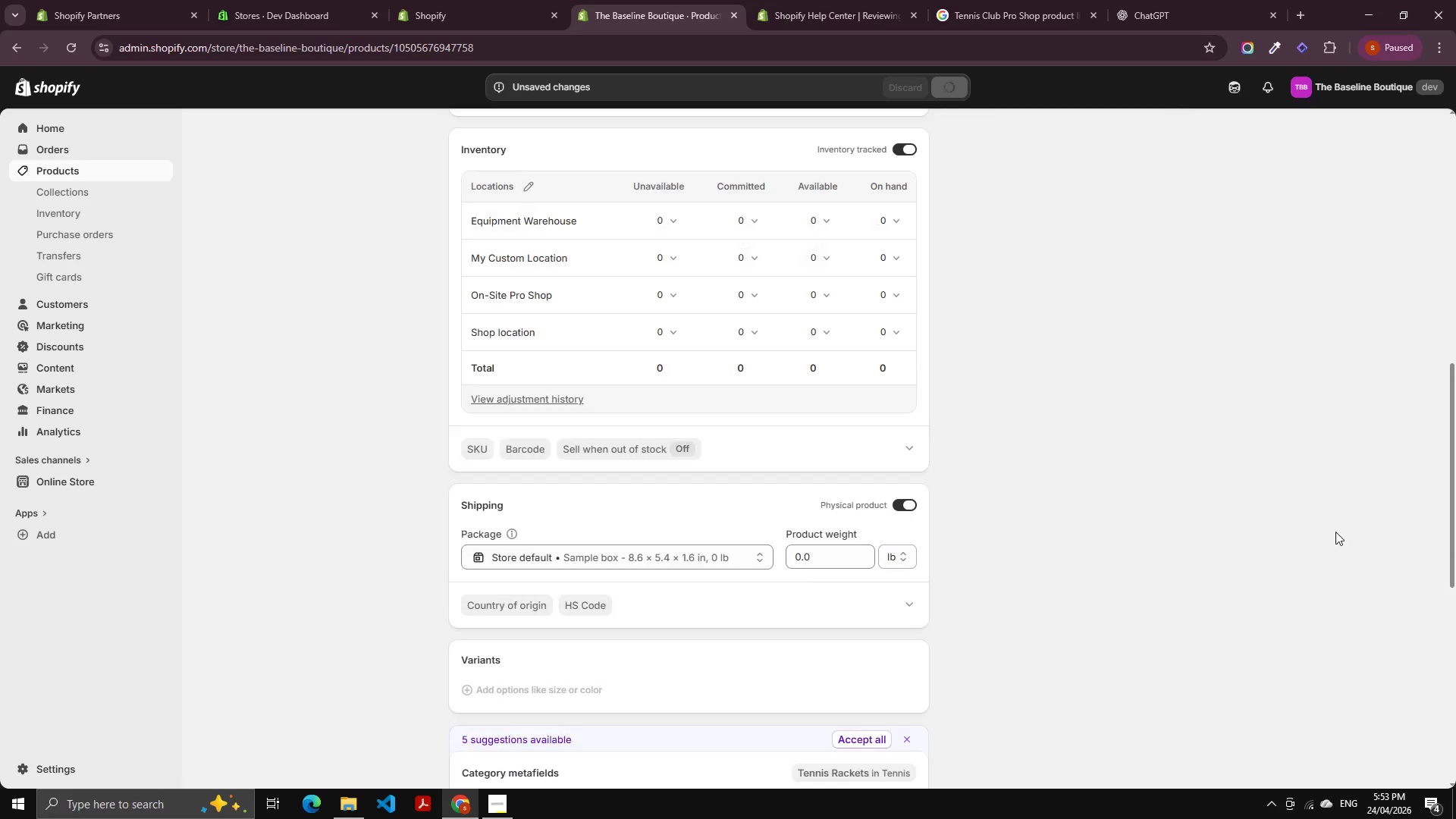 
scroll: coordinate [830, 469], scroll_direction: up, amount: 10.0
 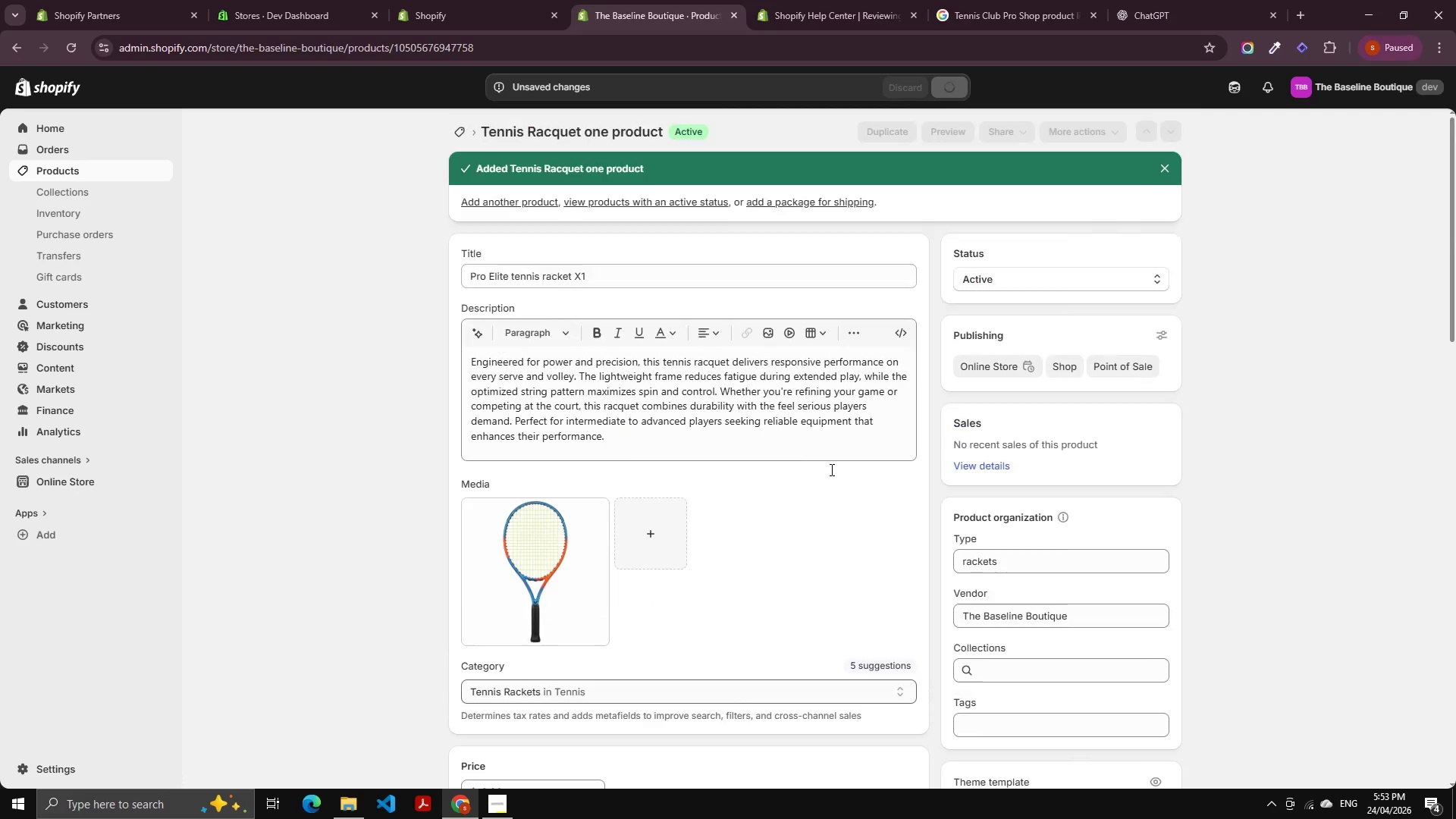 
scroll: coordinate [730, 601], scroll_direction: down, amount: 6.0
 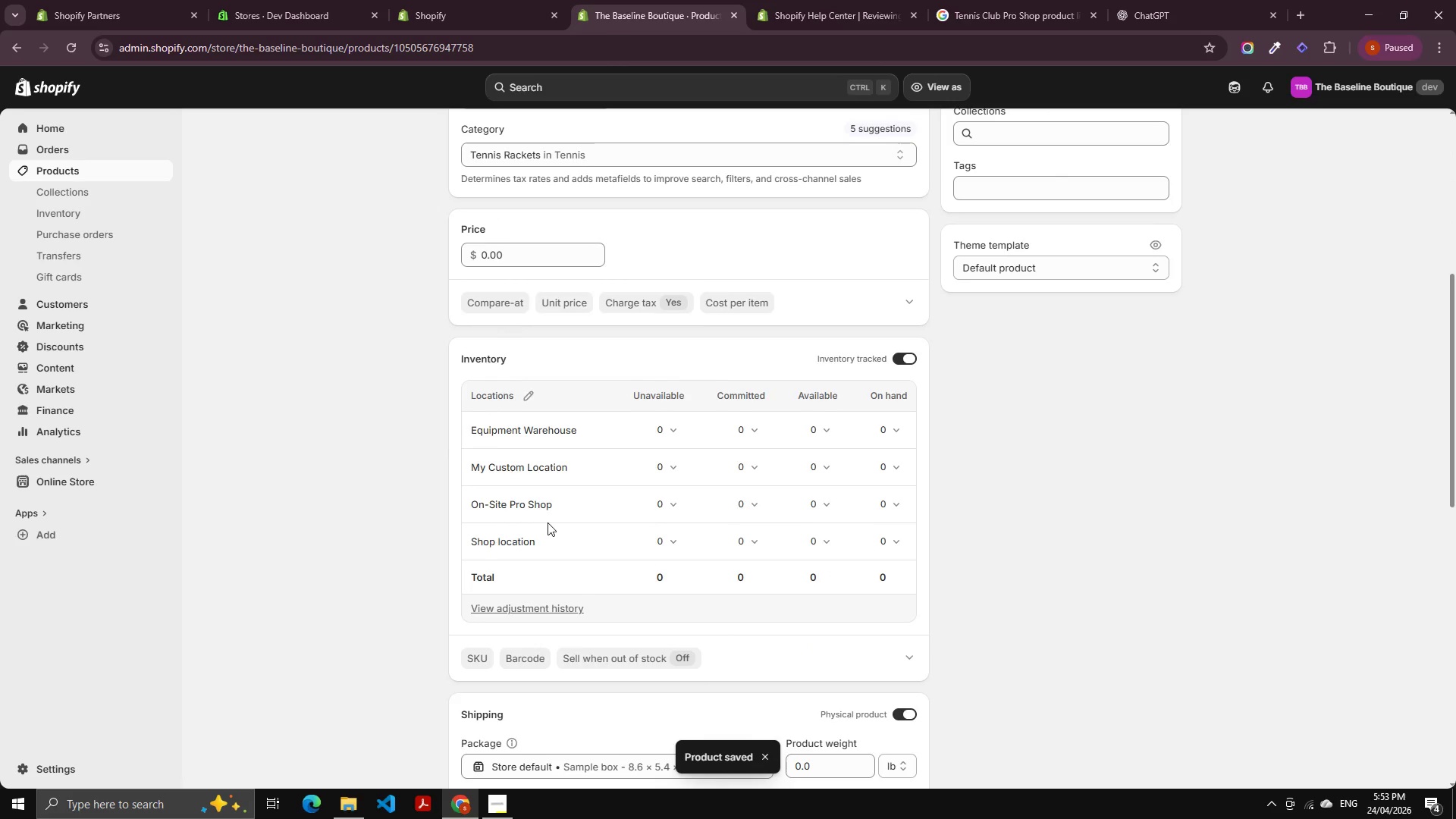 
scroll: coordinate [548, 504], scroll_direction: up, amount: 2.0
 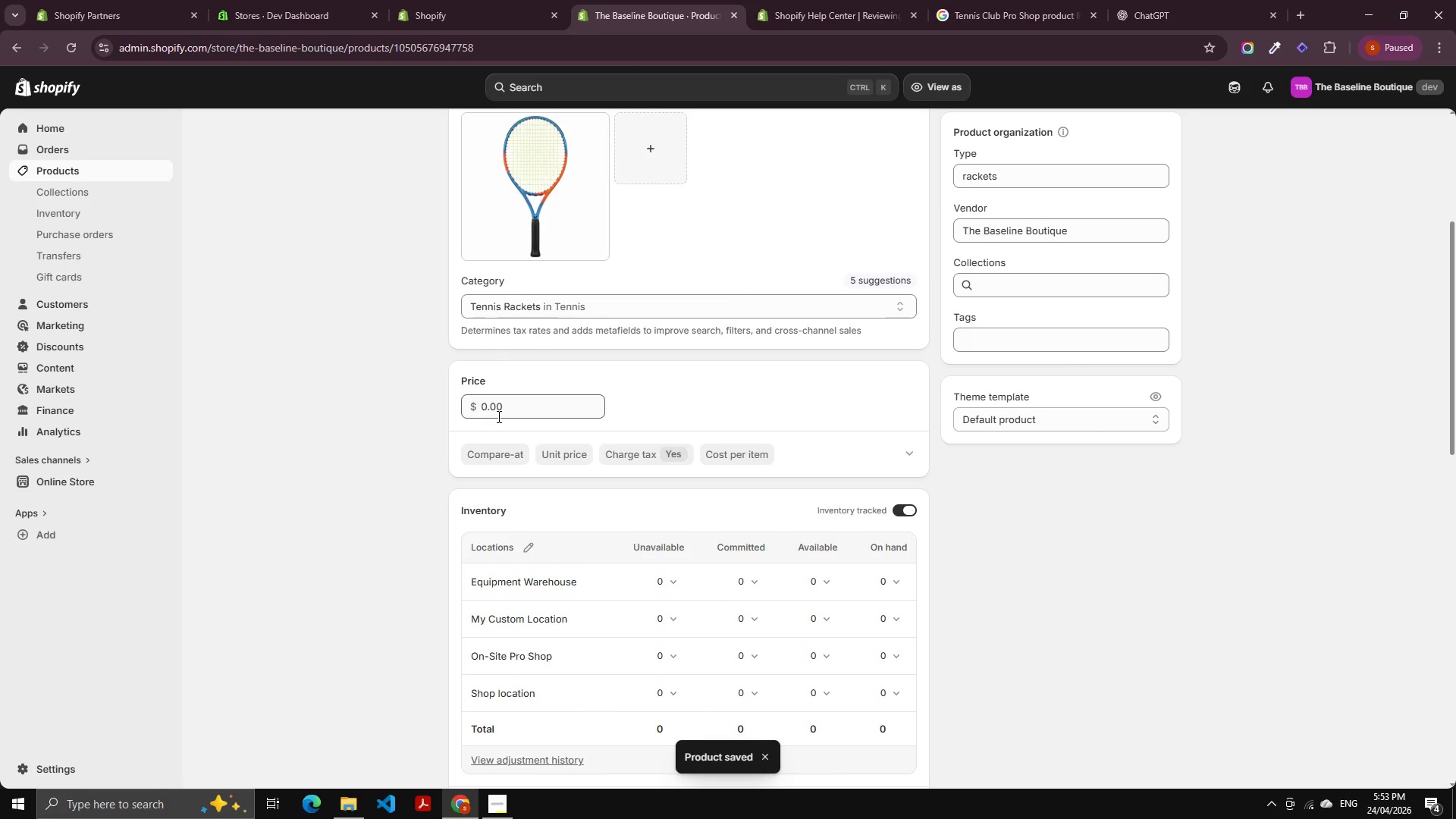 
left_click([497, 416])
 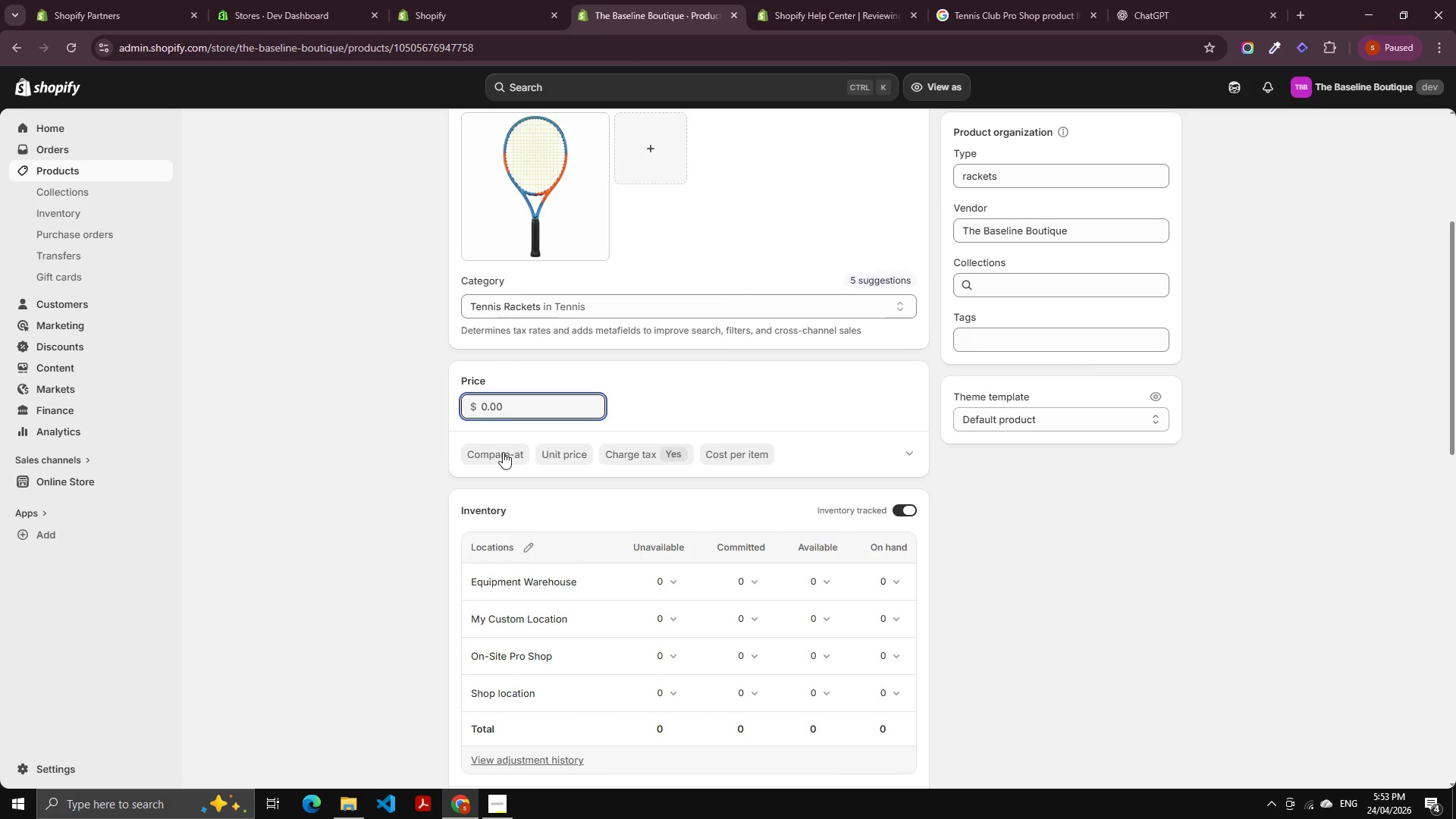 
key(Numpad1)
 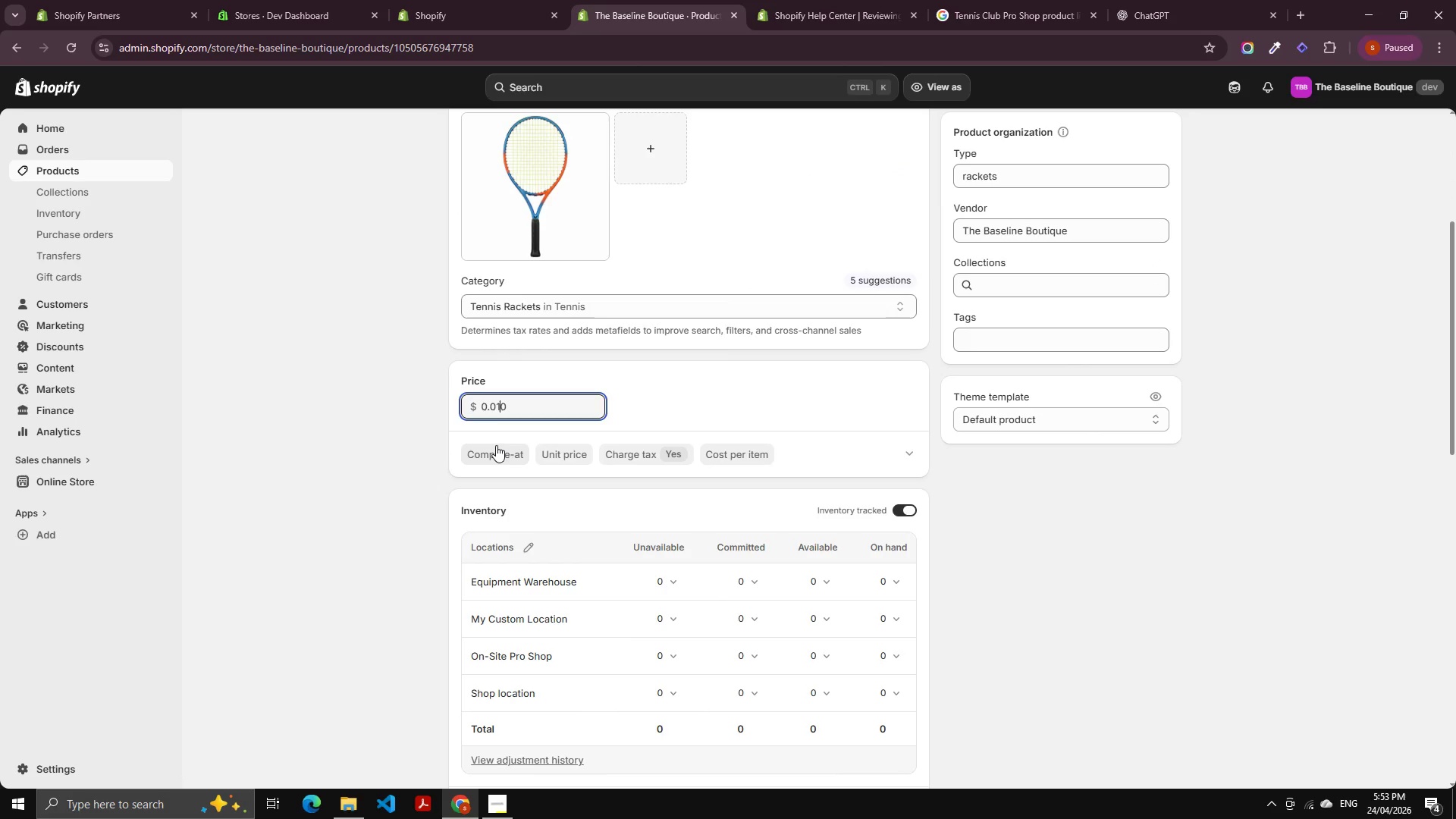 
key(Numpad5)
 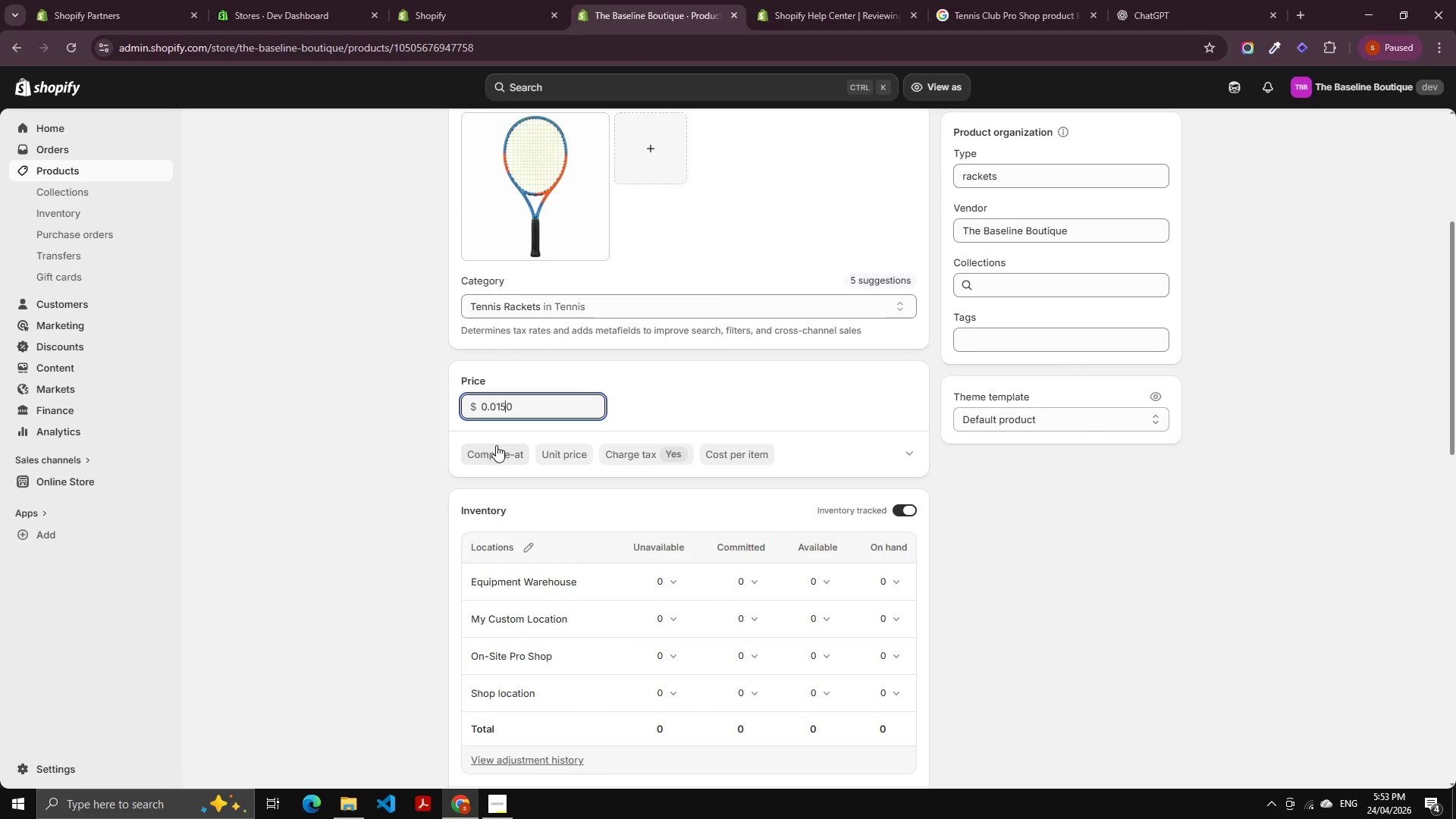 
key(Numpad0)
 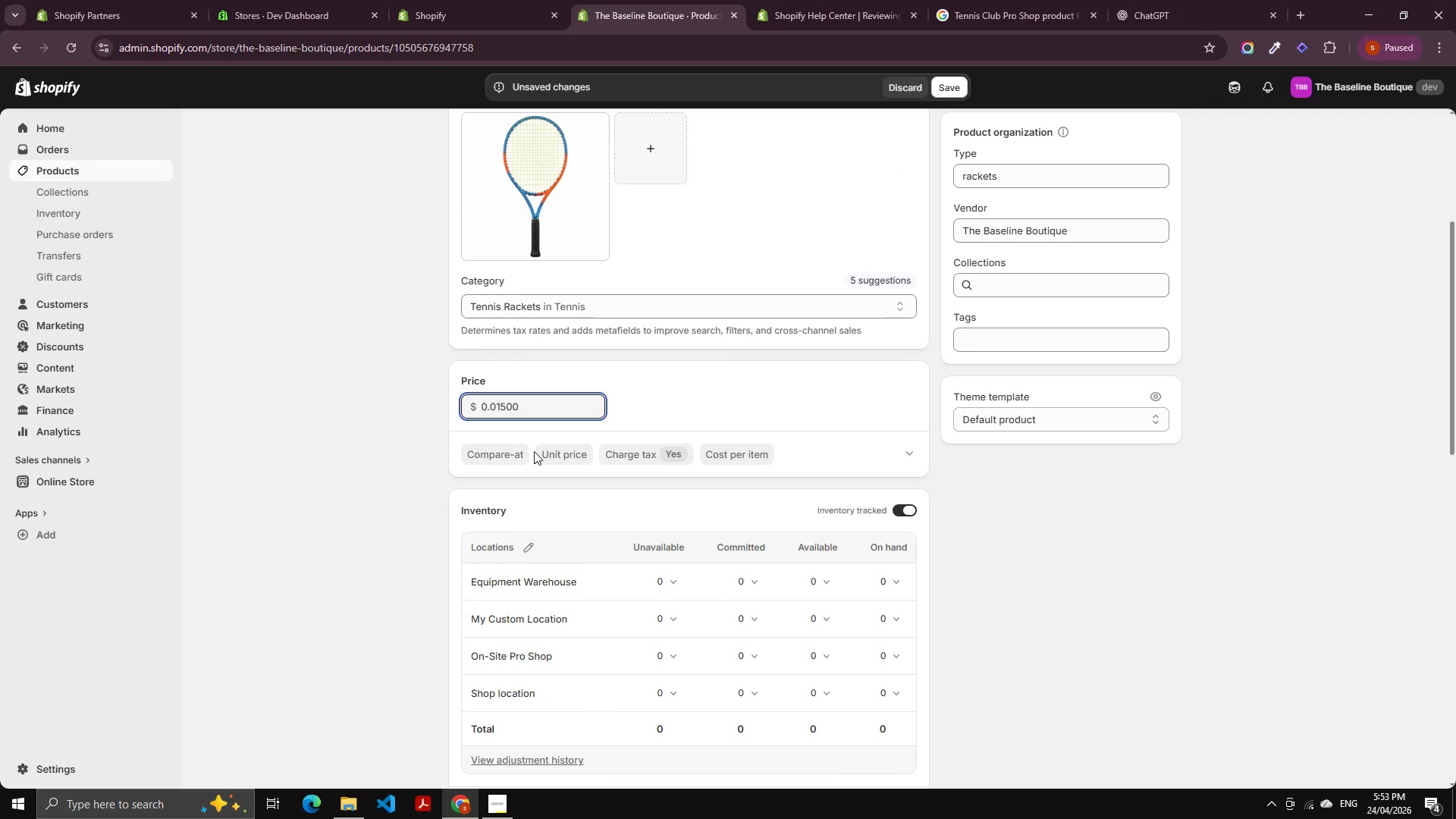 
key(Control+A)
 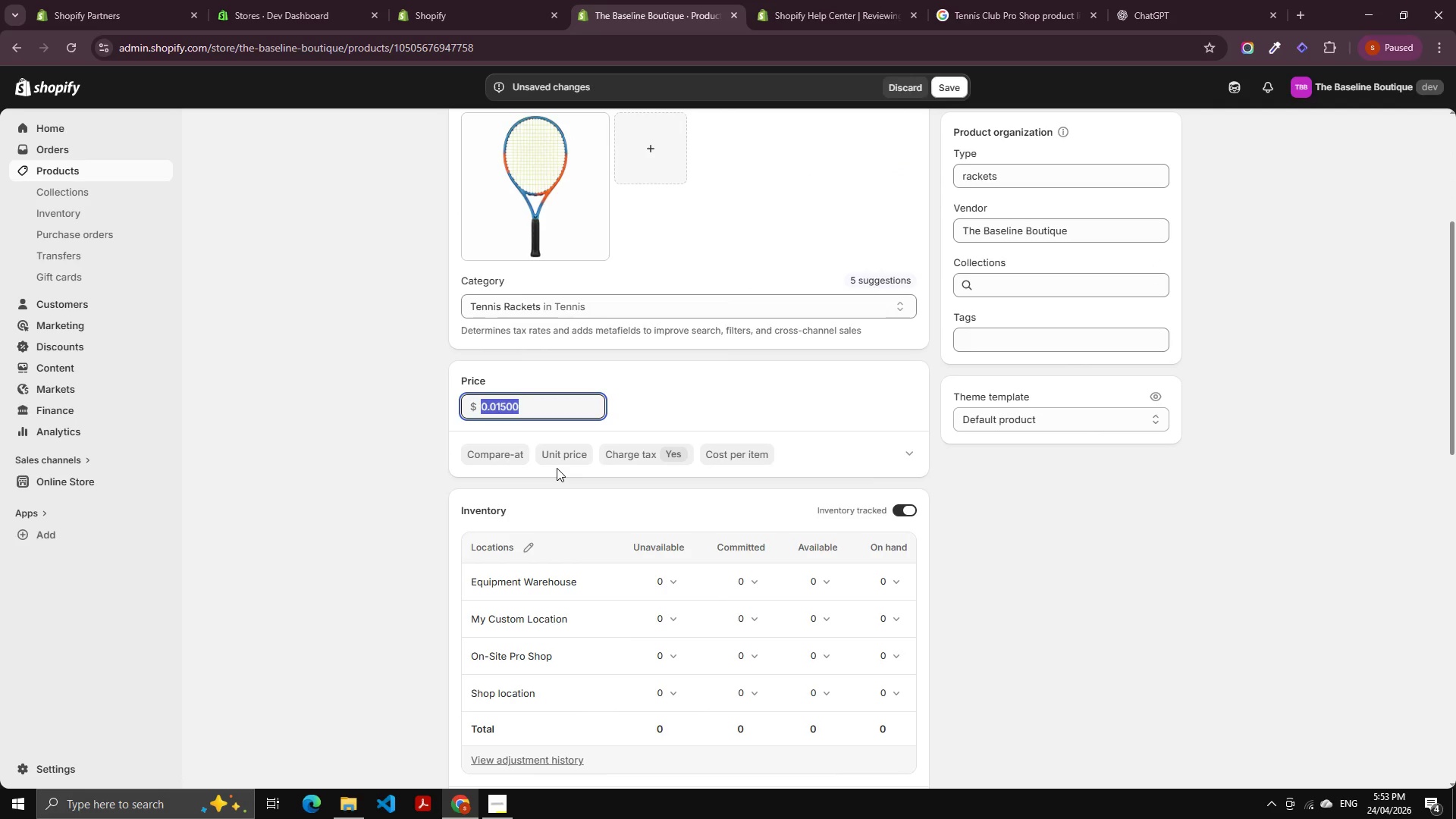 
key(Numpad1)
 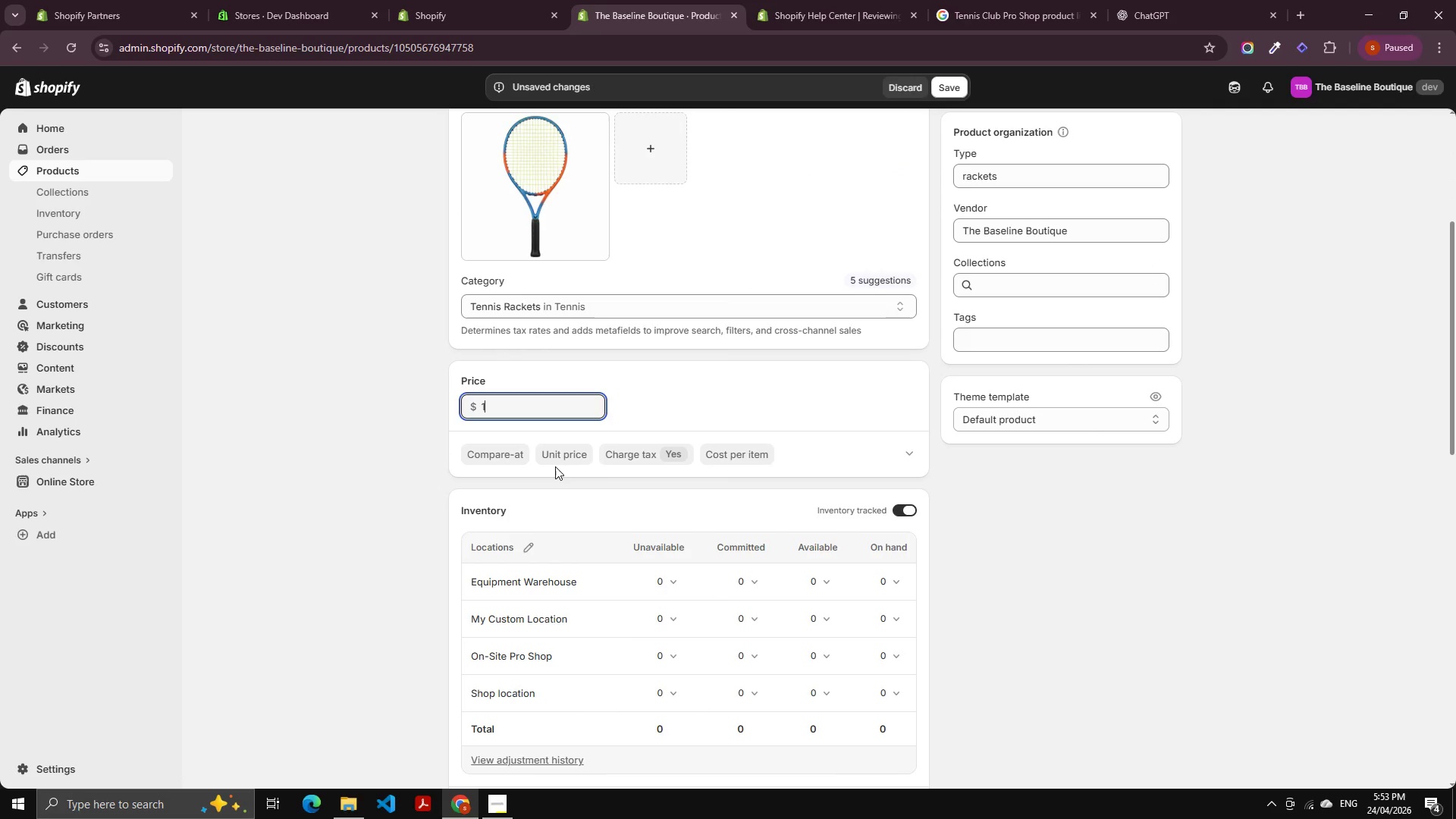 
key(Numpad5)
 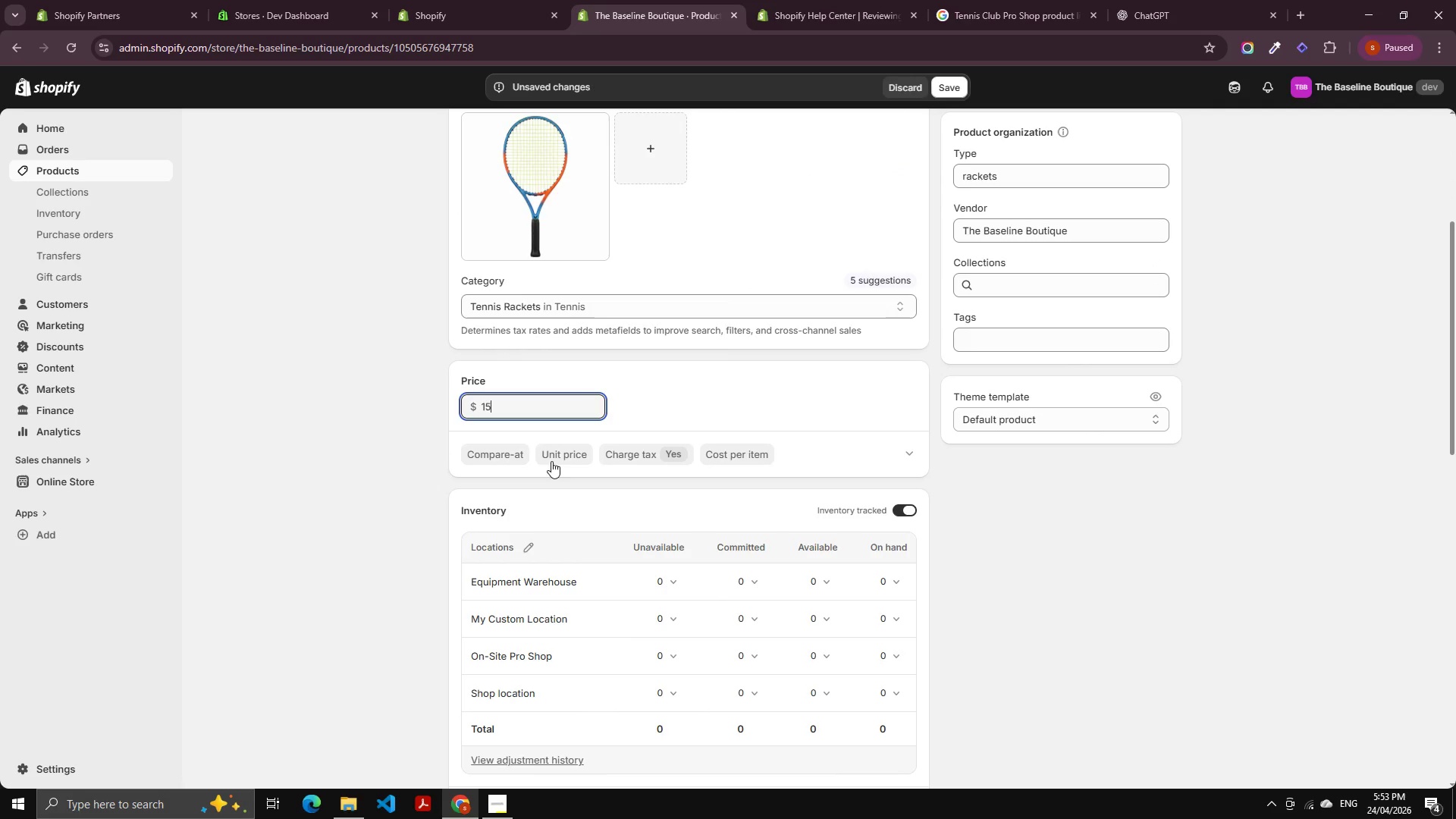 
key(Numpad0)
 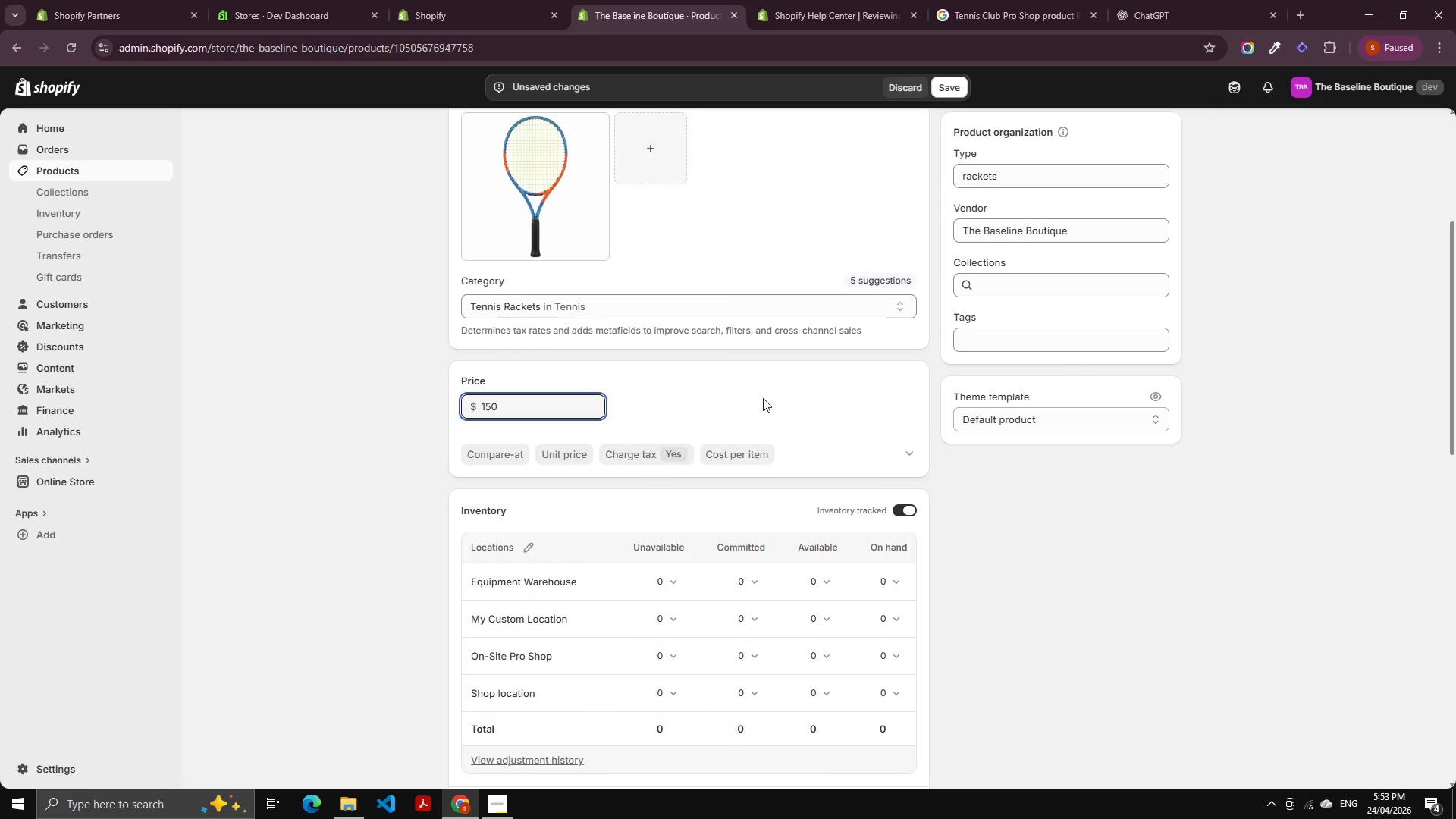 
left_click([763, 398])
 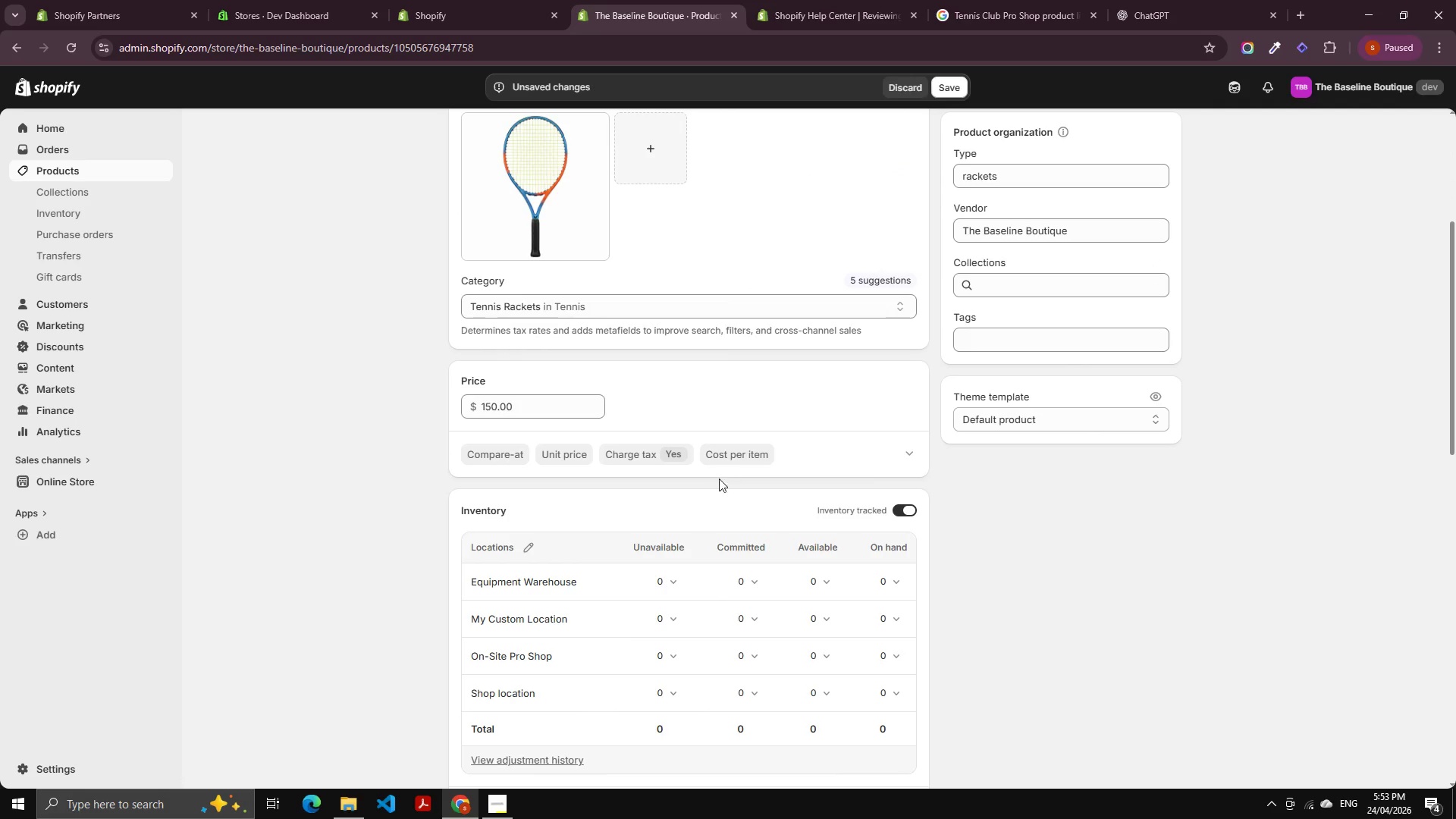 
scroll: coordinate [704, 494], scroll_direction: down, amount: 1.0
 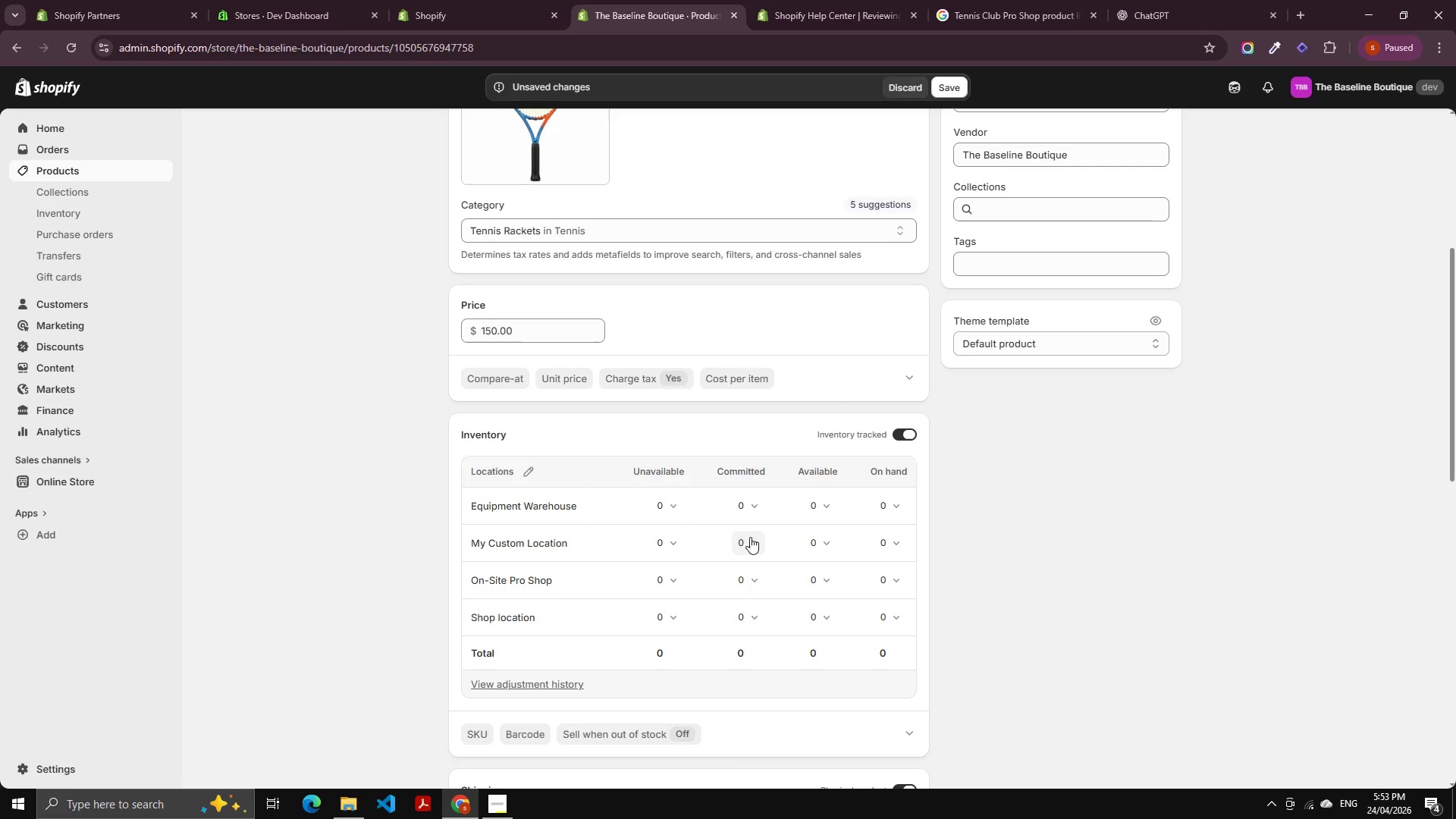 
scroll: coordinate [751, 538], scroll_direction: up, amount: 4.0
 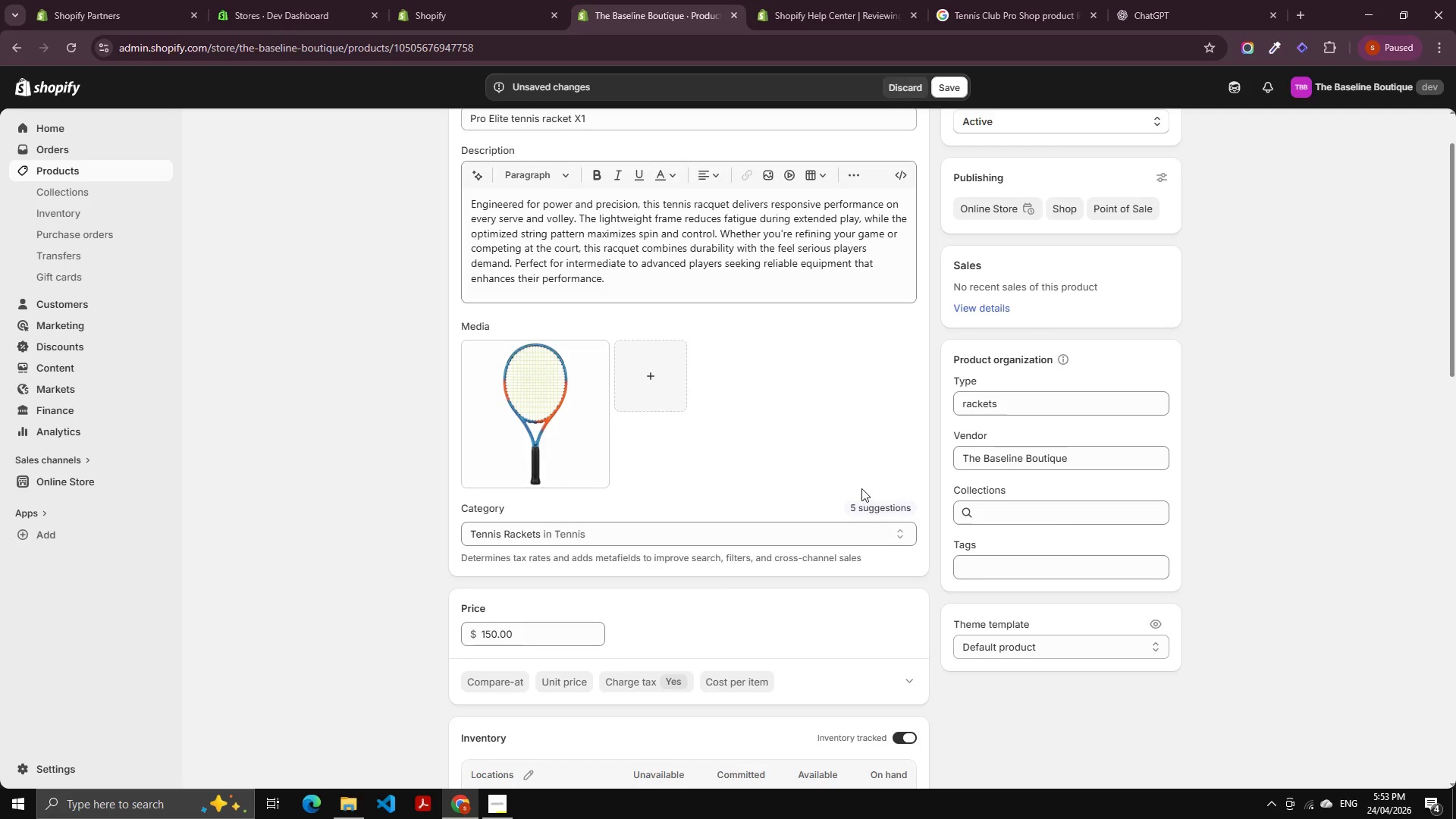 
scroll: coordinate [723, 511], scroll_direction: down, amount: 4.0
 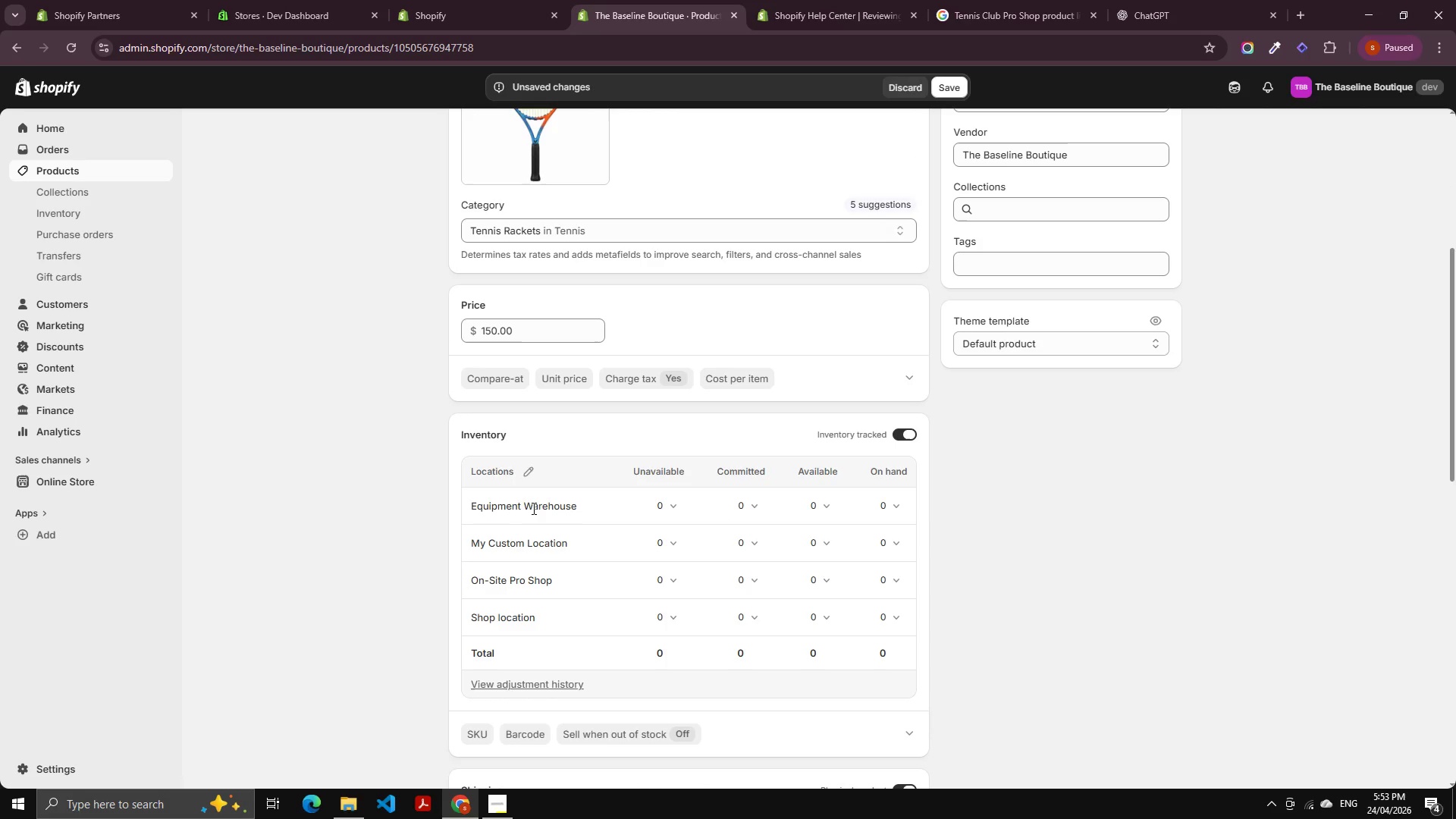 
scroll: coordinate [548, 410], scroll_direction: up, amount: 2.0
 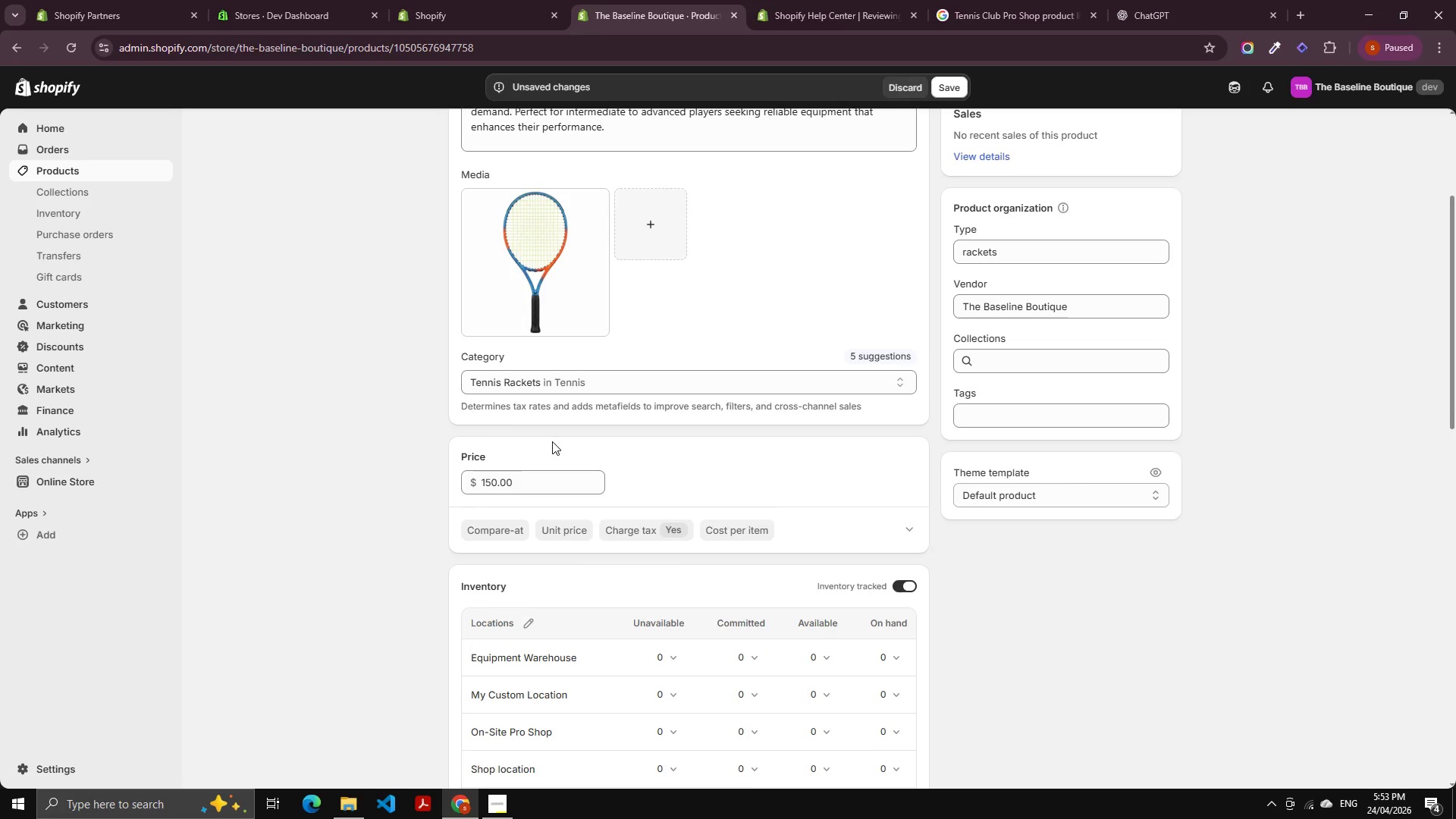 
scroll: coordinate [511, 573], scroll_direction: down, amount: 4.0
 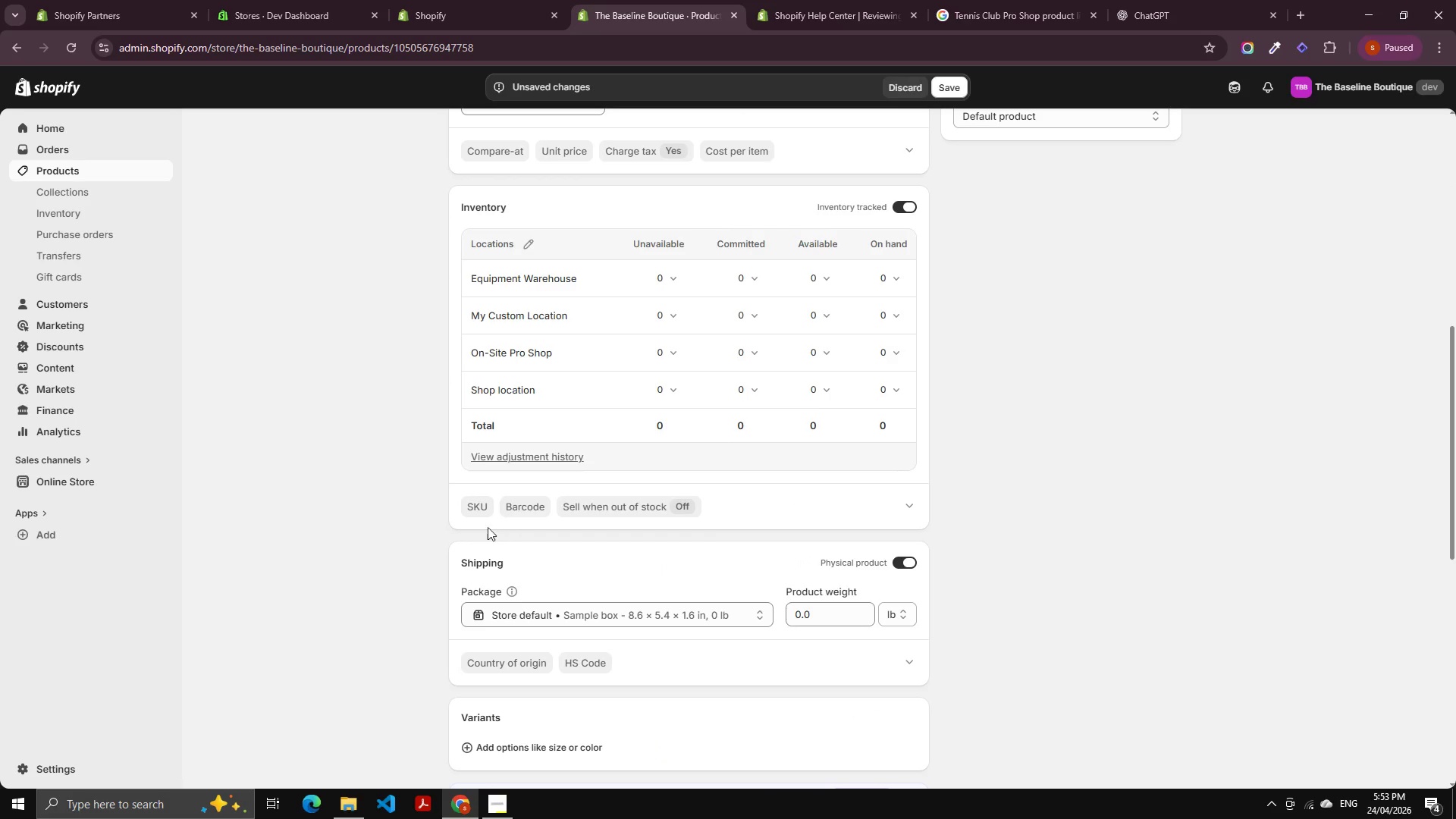 
left_click([473, 514])
 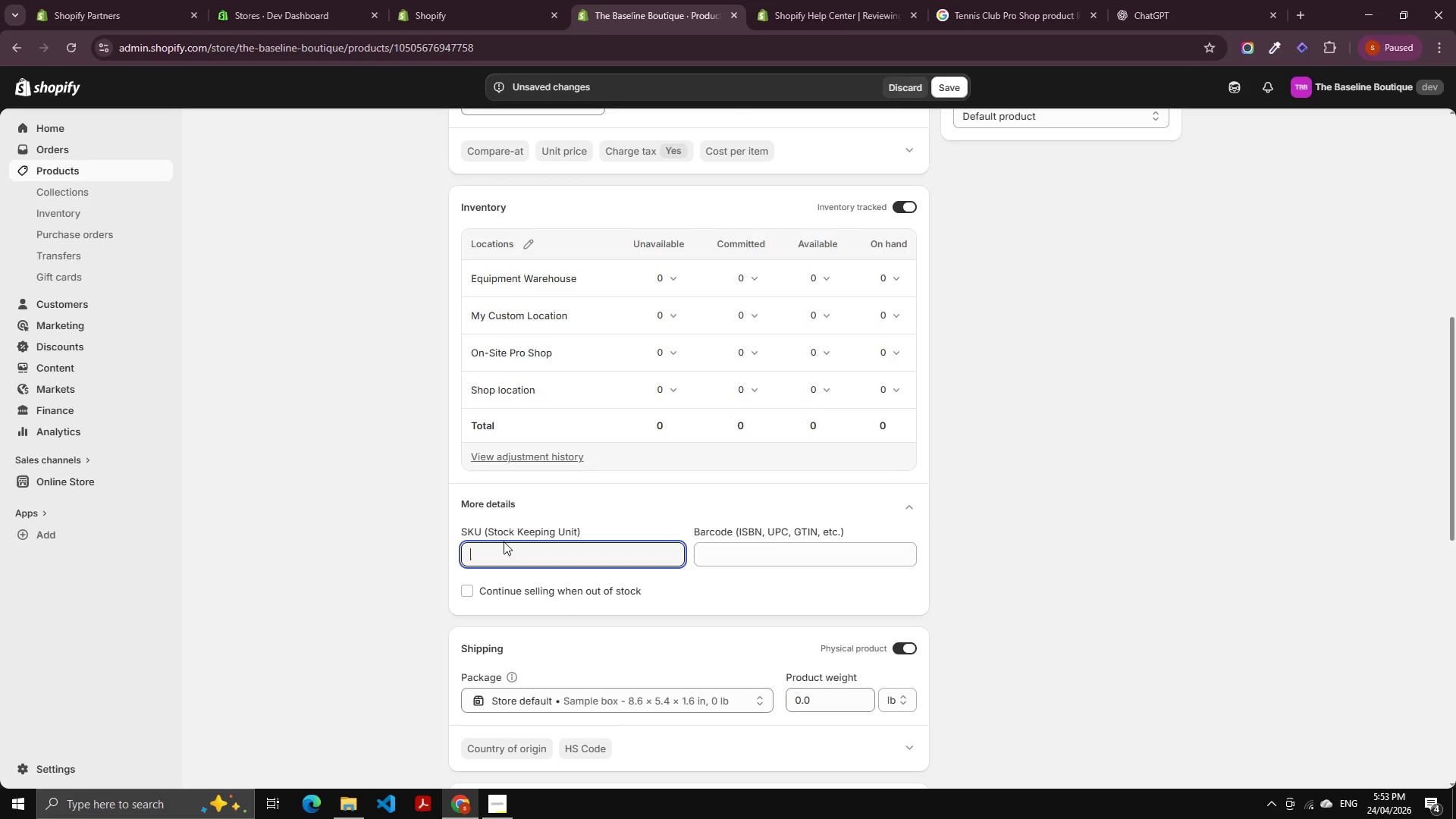 
left_click([507, 551])
 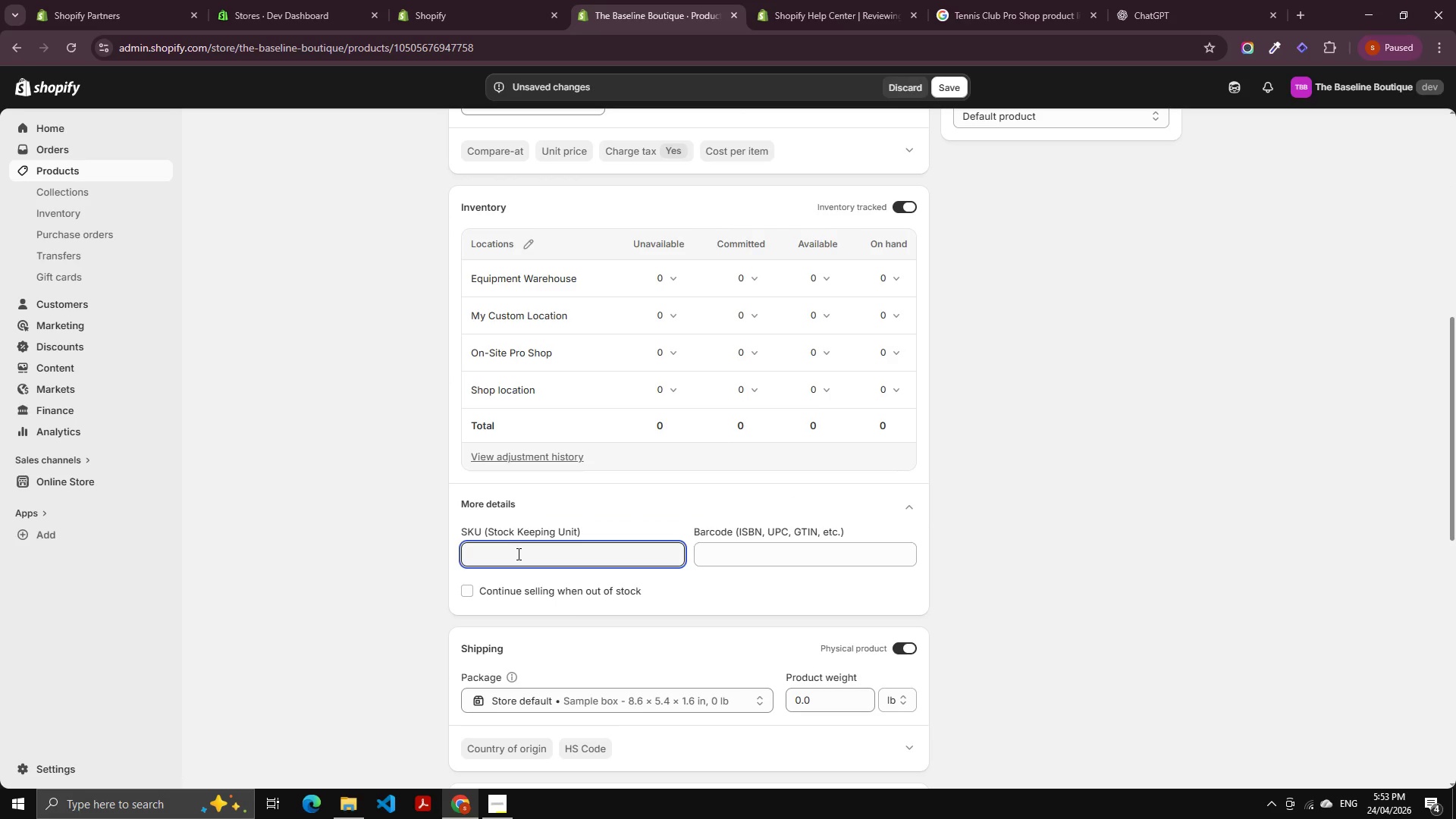 
type(RXT)
key(Backspace)
key(Backspace)
key(Backspace)
type(C)
key(Backspace)
key(Backspace)
type(RKT-X!)
key(Backspace)
type(1)
 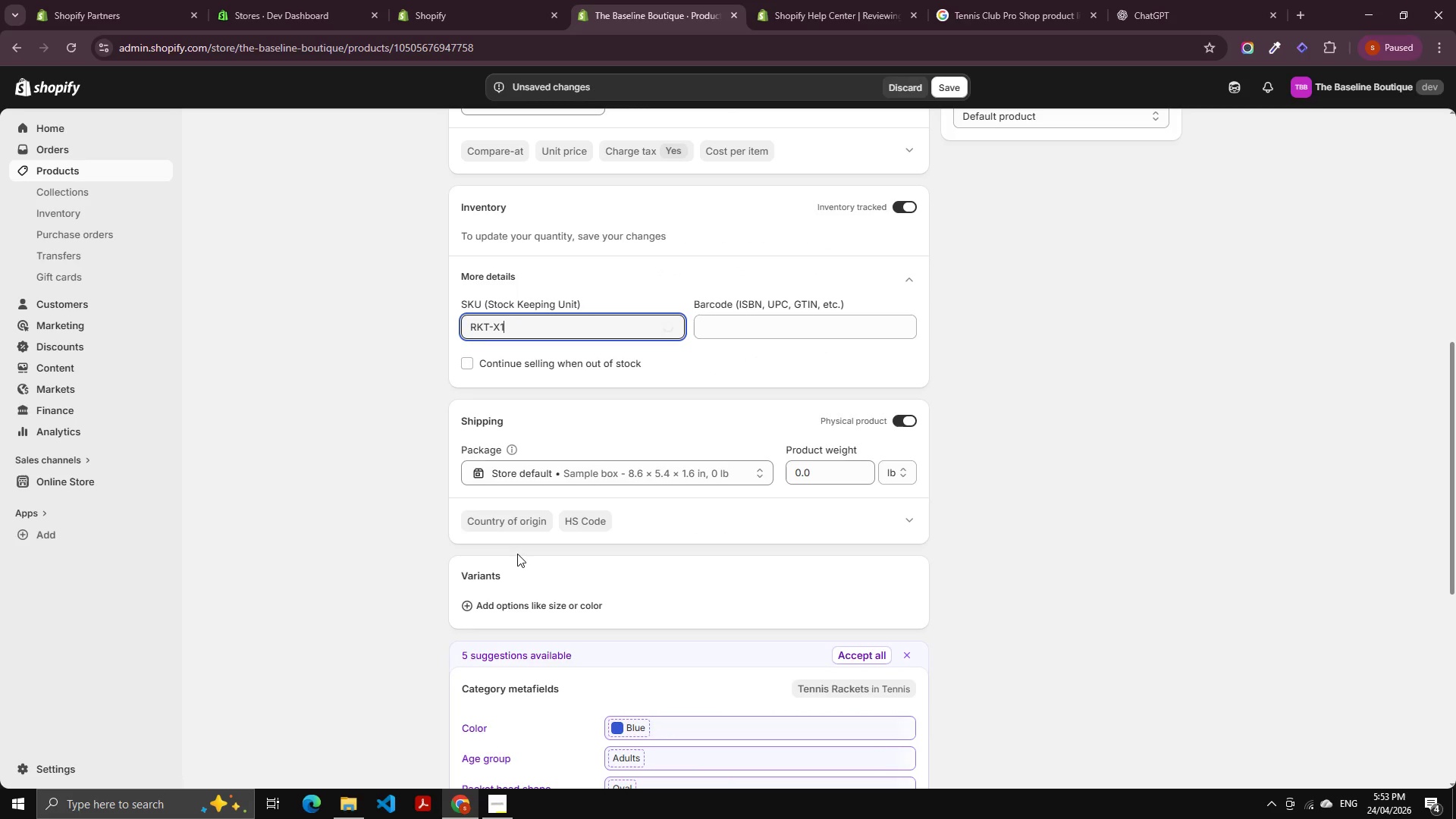 
type(-ELITE)
 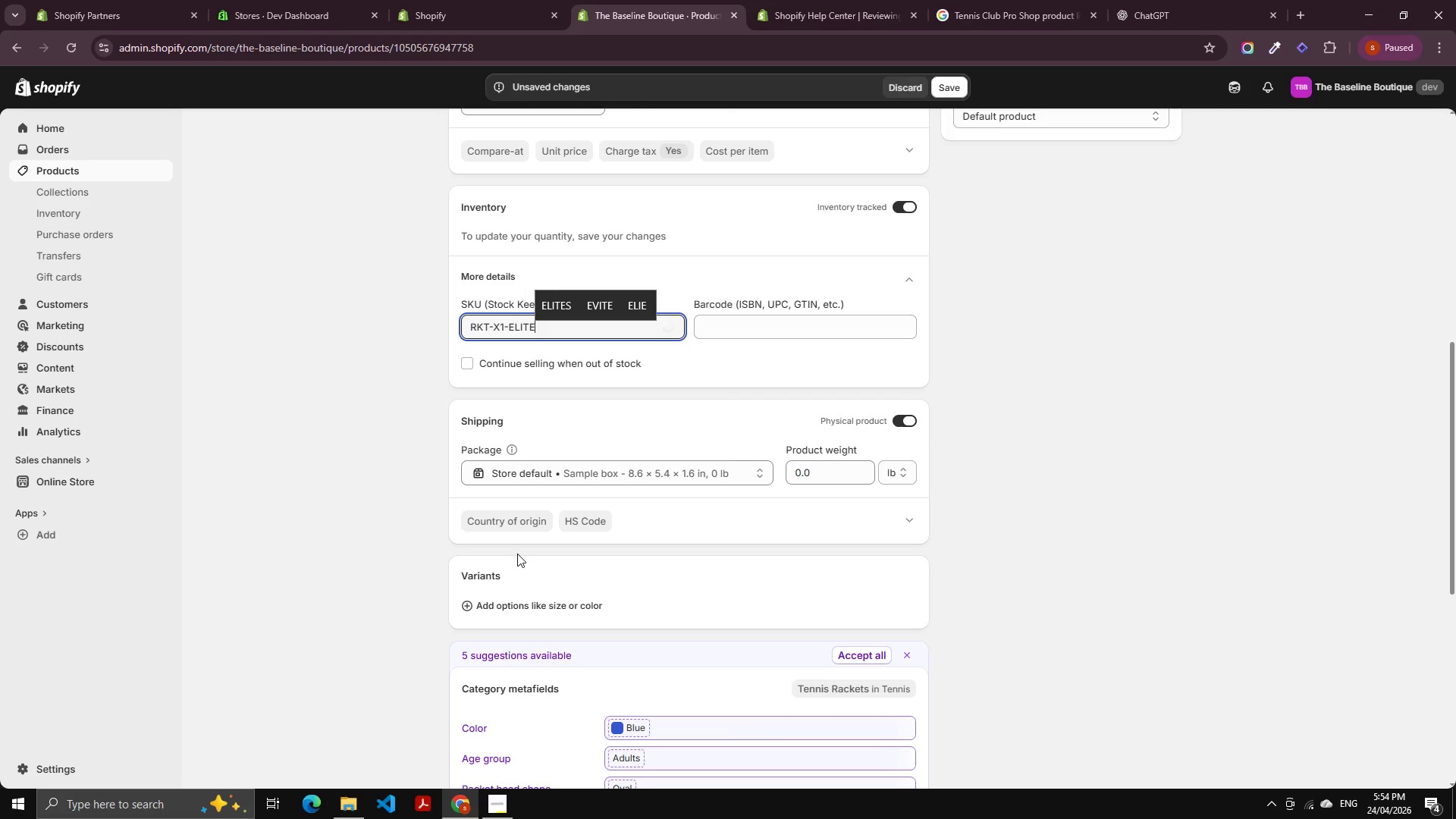 
left_click([755, 378])
 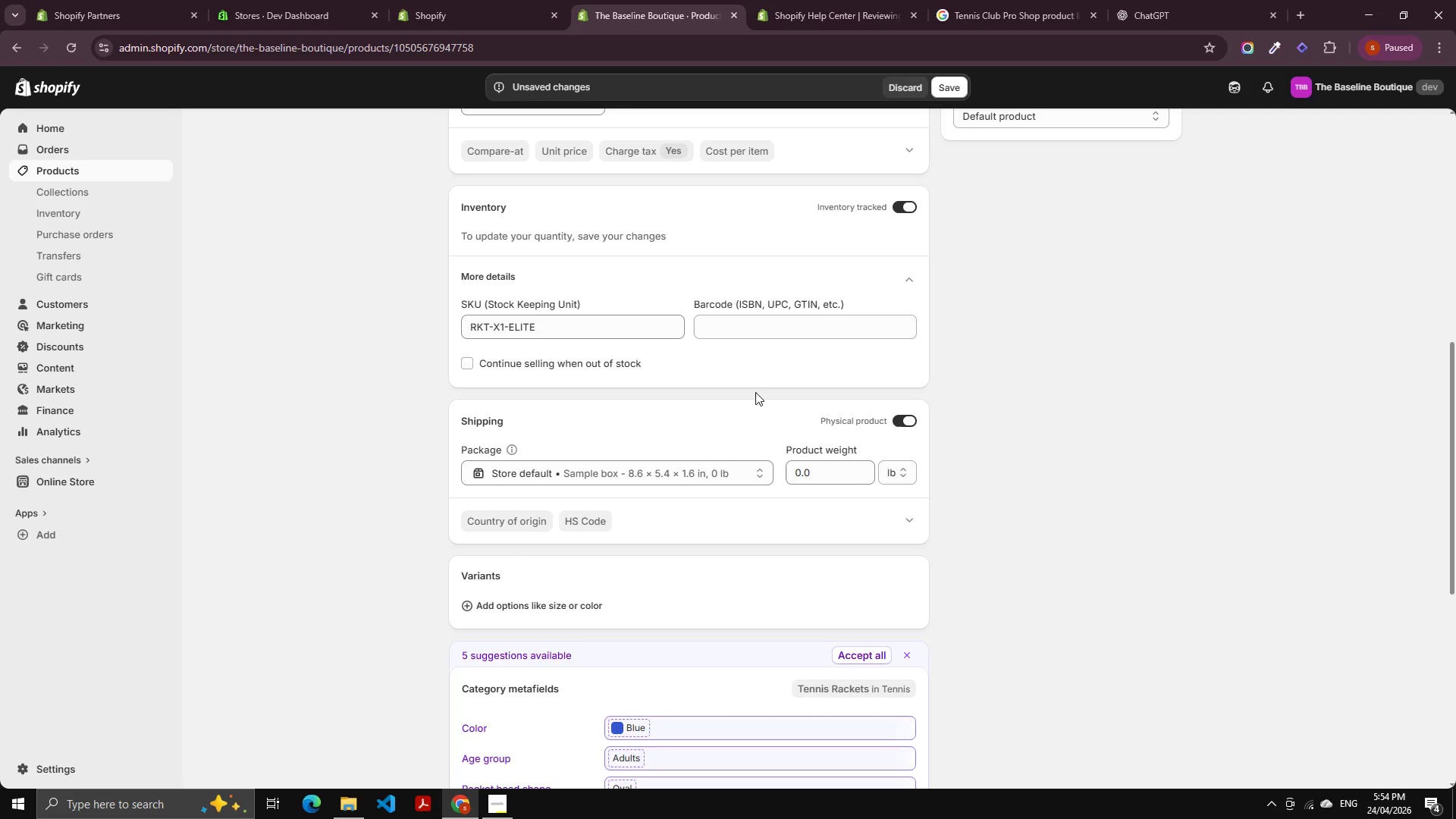 
scroll: coordinate [755, 412], scroll_direction: down, amount: 2.0
 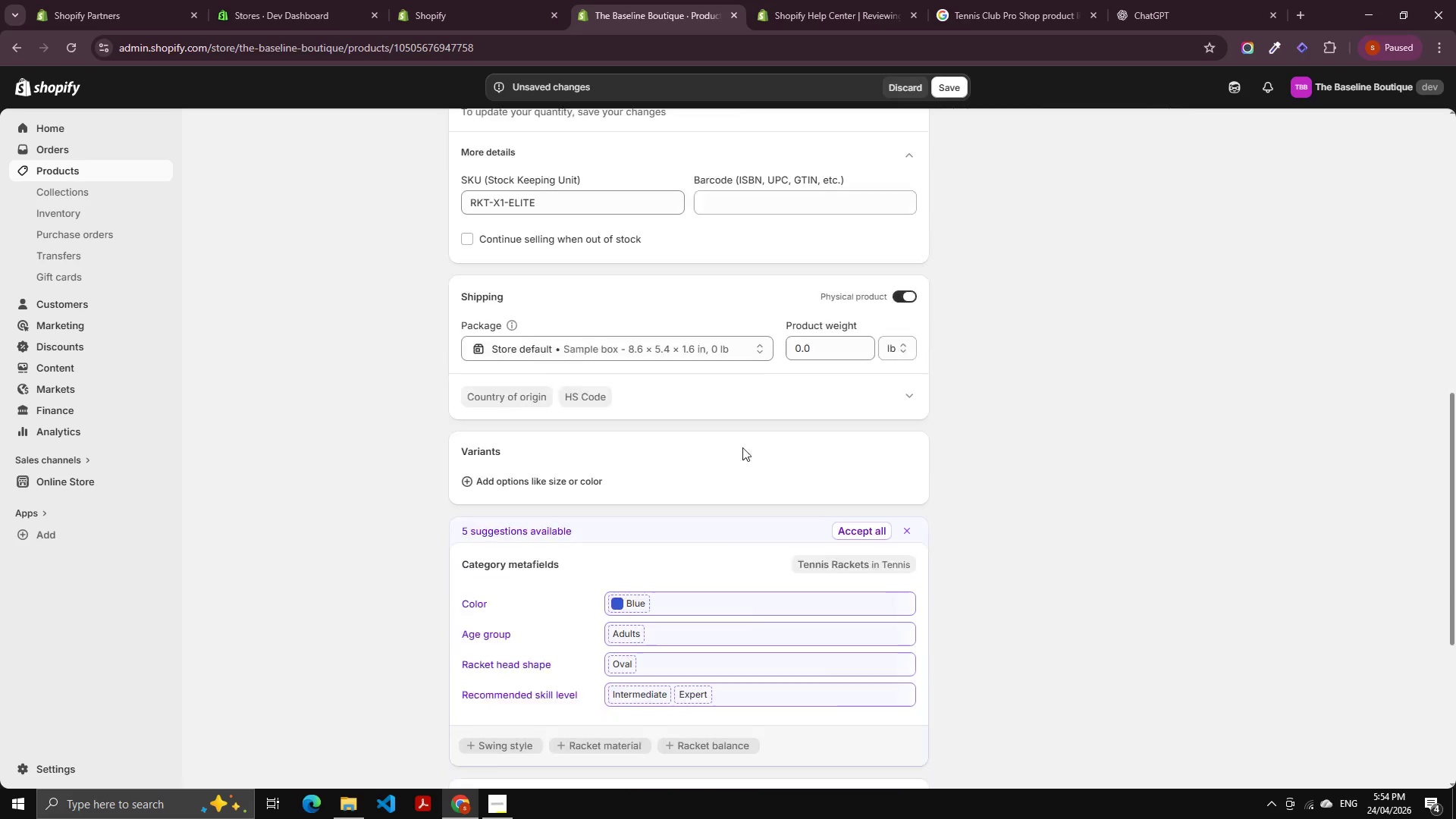 
mouse_move([728, 451])
 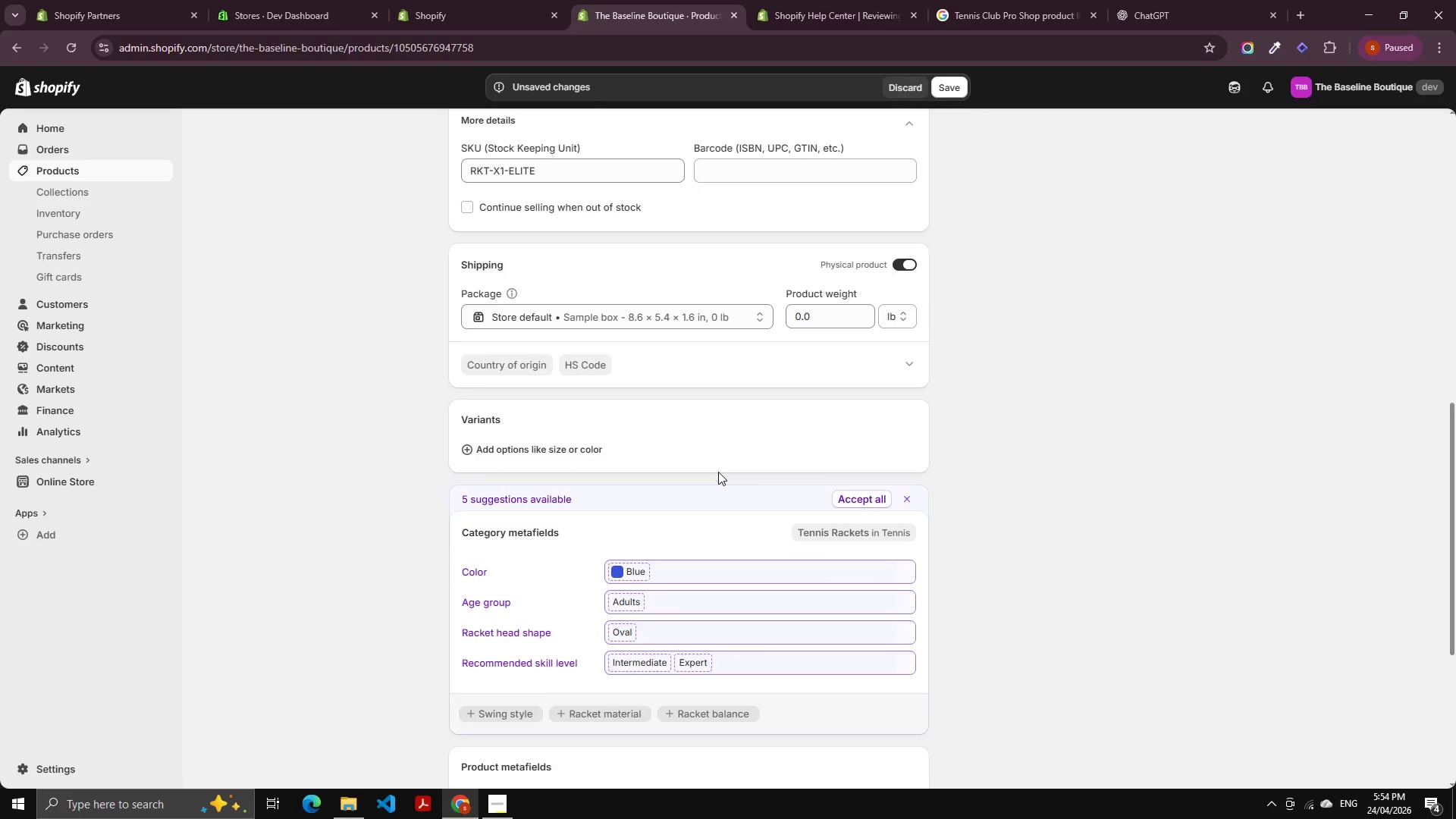 
scroll: coordinate [718, 472], scroll_direction: down, amount: 1.0
 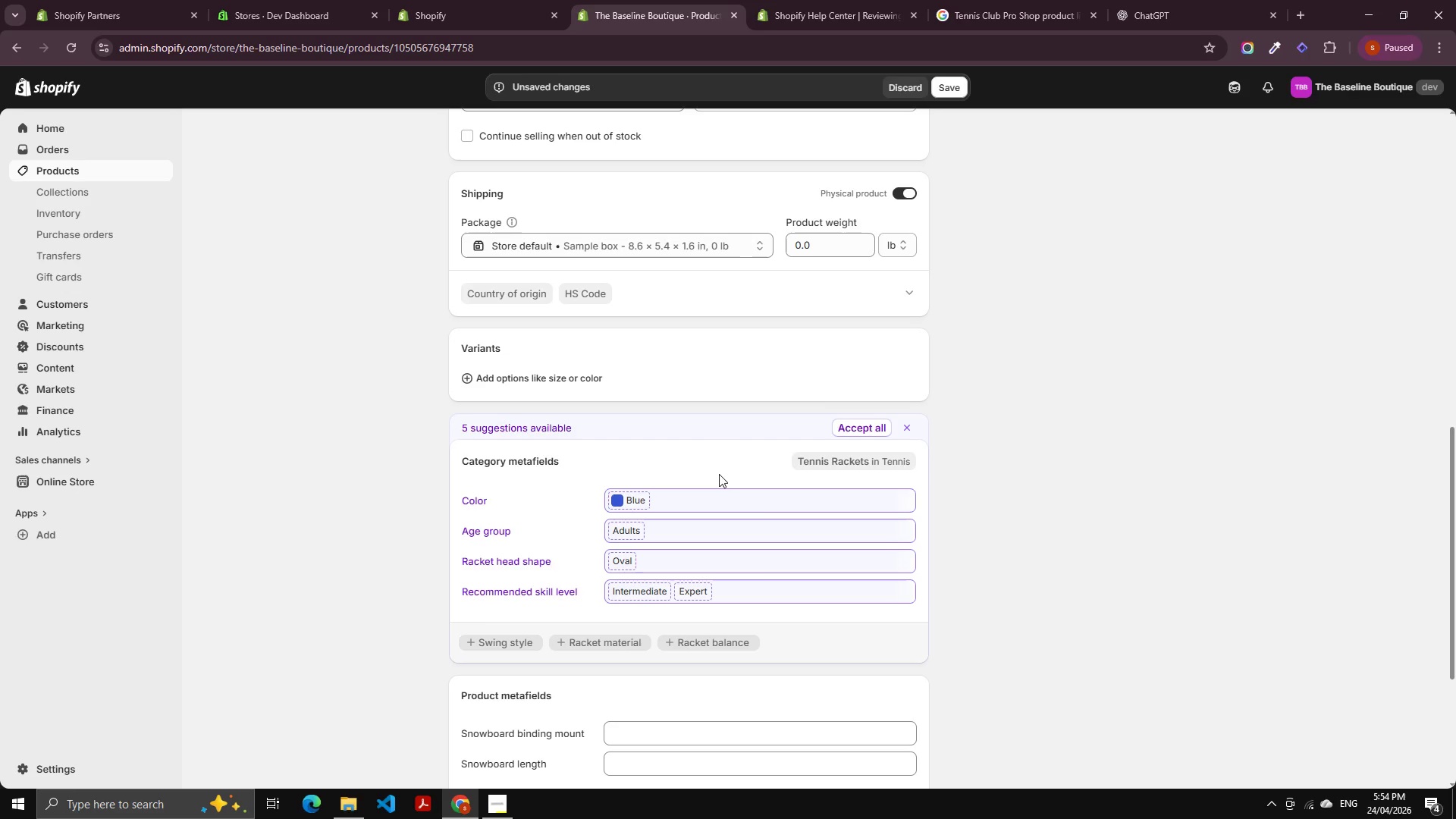 
scroll: coordinate [733, 489], scroll_direction: up, amount: 3.0
 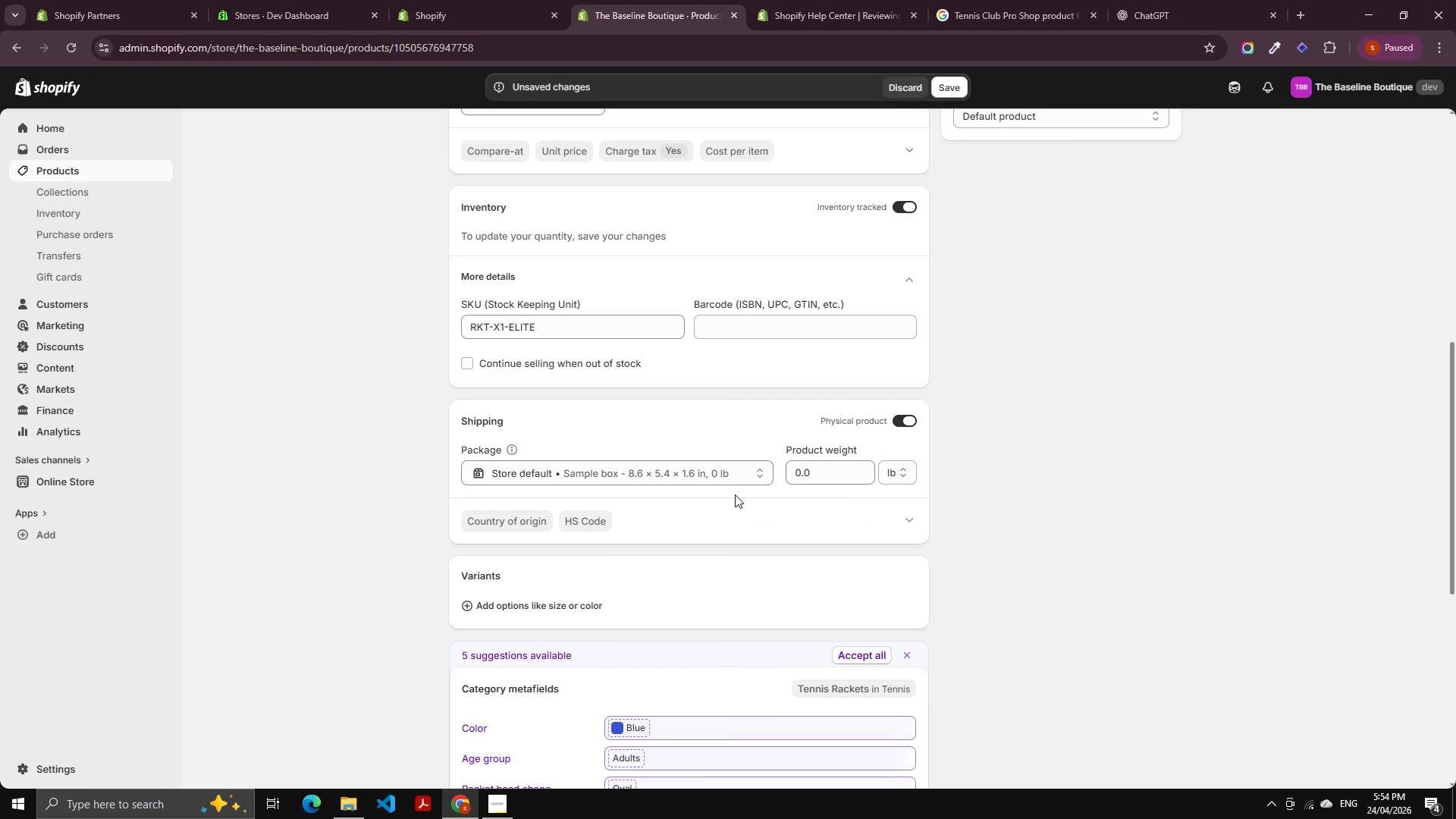 
scroll: coordinate [735, 494], scroll_direction: down, amount: 3.0
 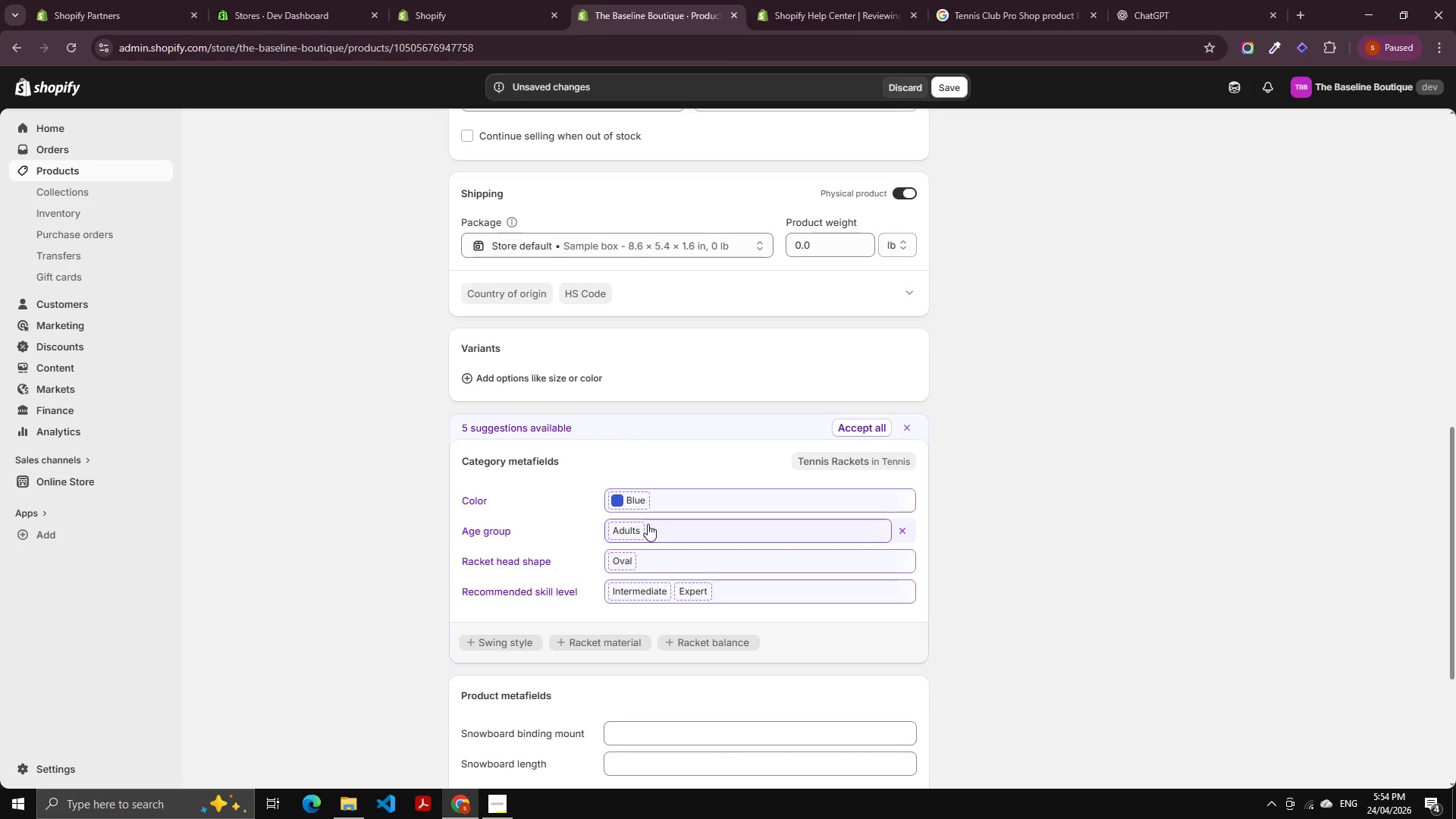 
scroll: coordinate [660, 505], scroll_direction: up, amount: 6.0
 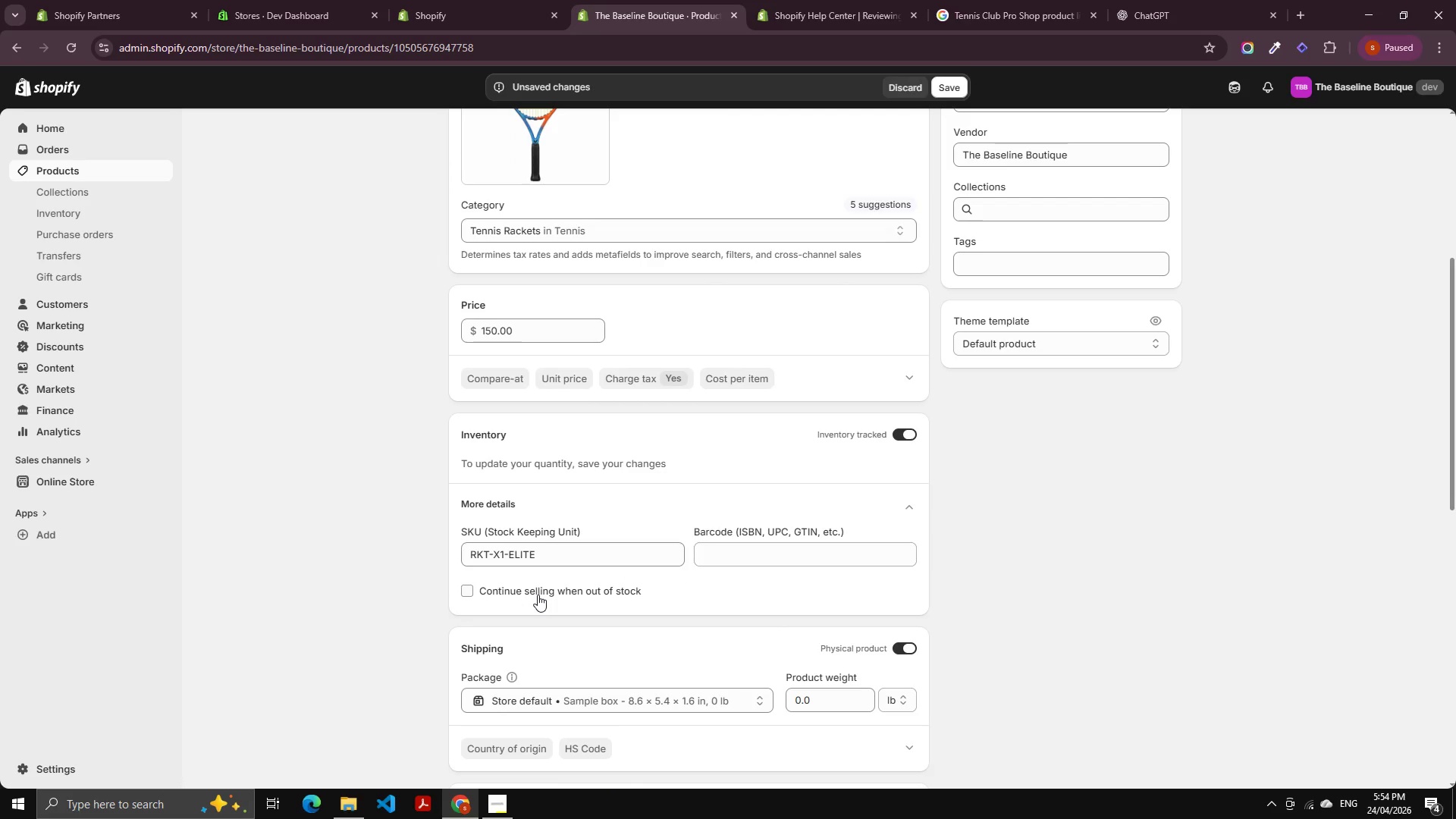 
scroll: coordinate [613, 490], scroll_direction: down, amount: 4.0
 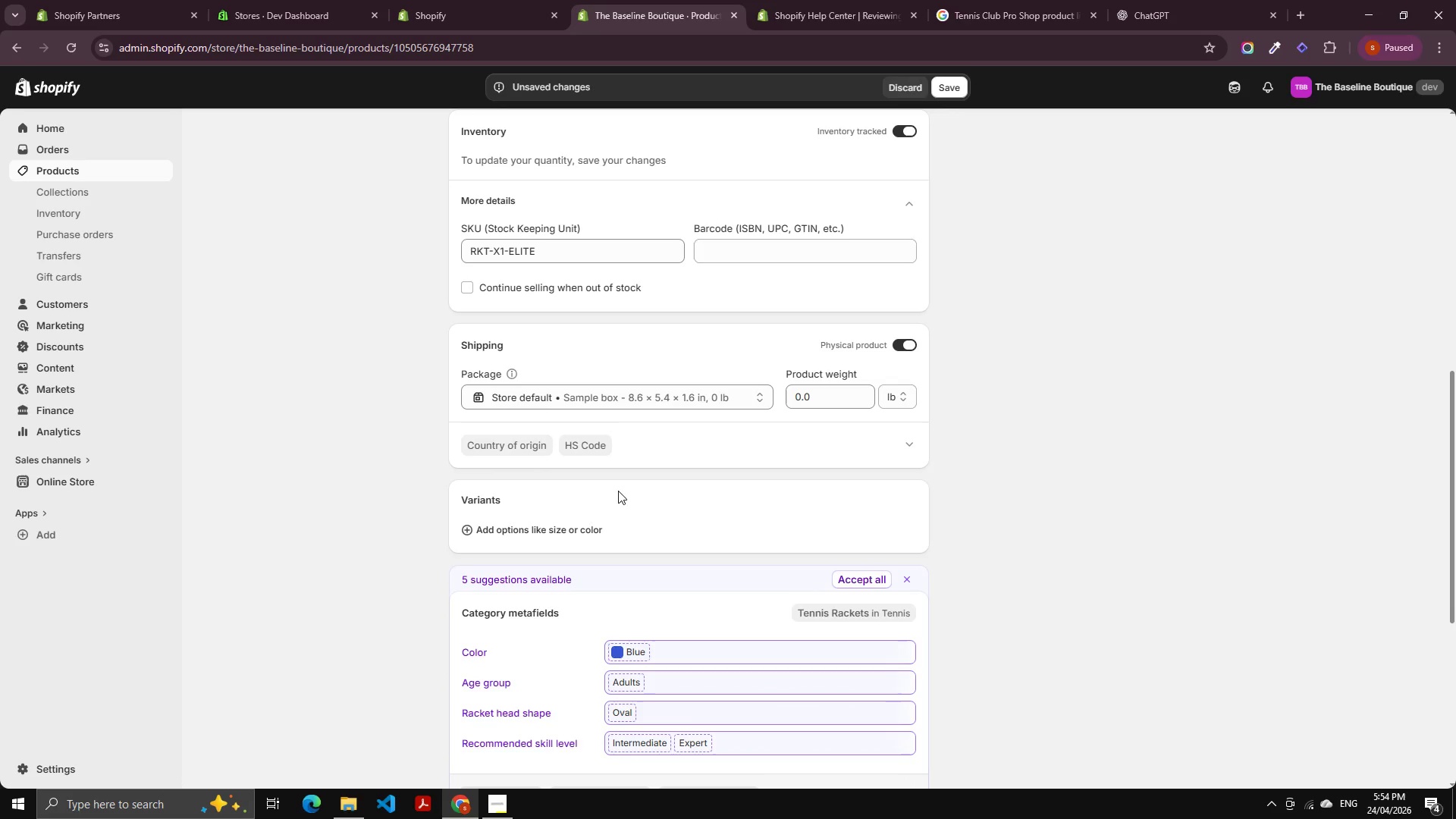 
scroll: coordinate [624, 489], scroll_direction: up, amount: 6.0
 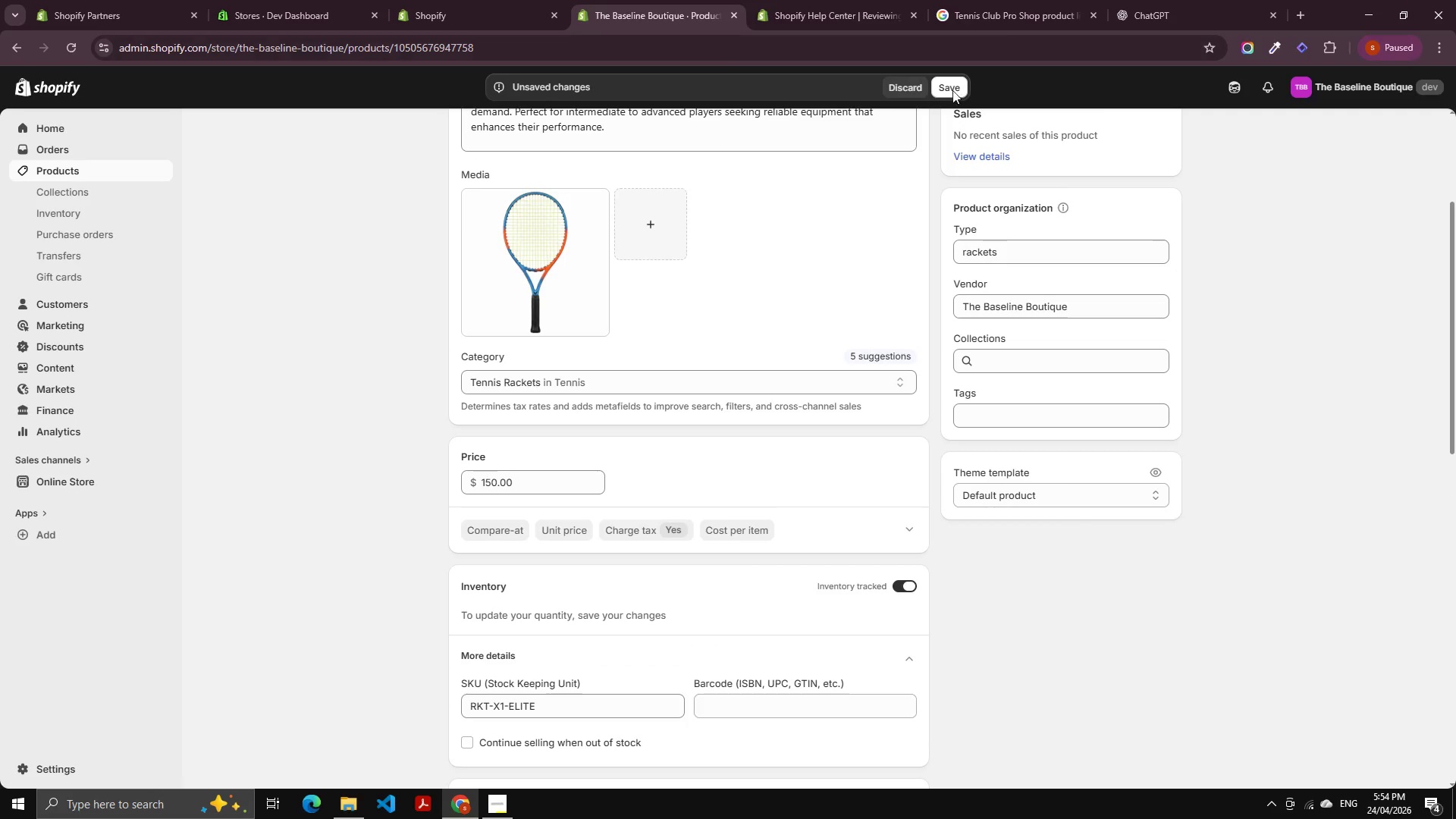 
left_click([950, 90])
 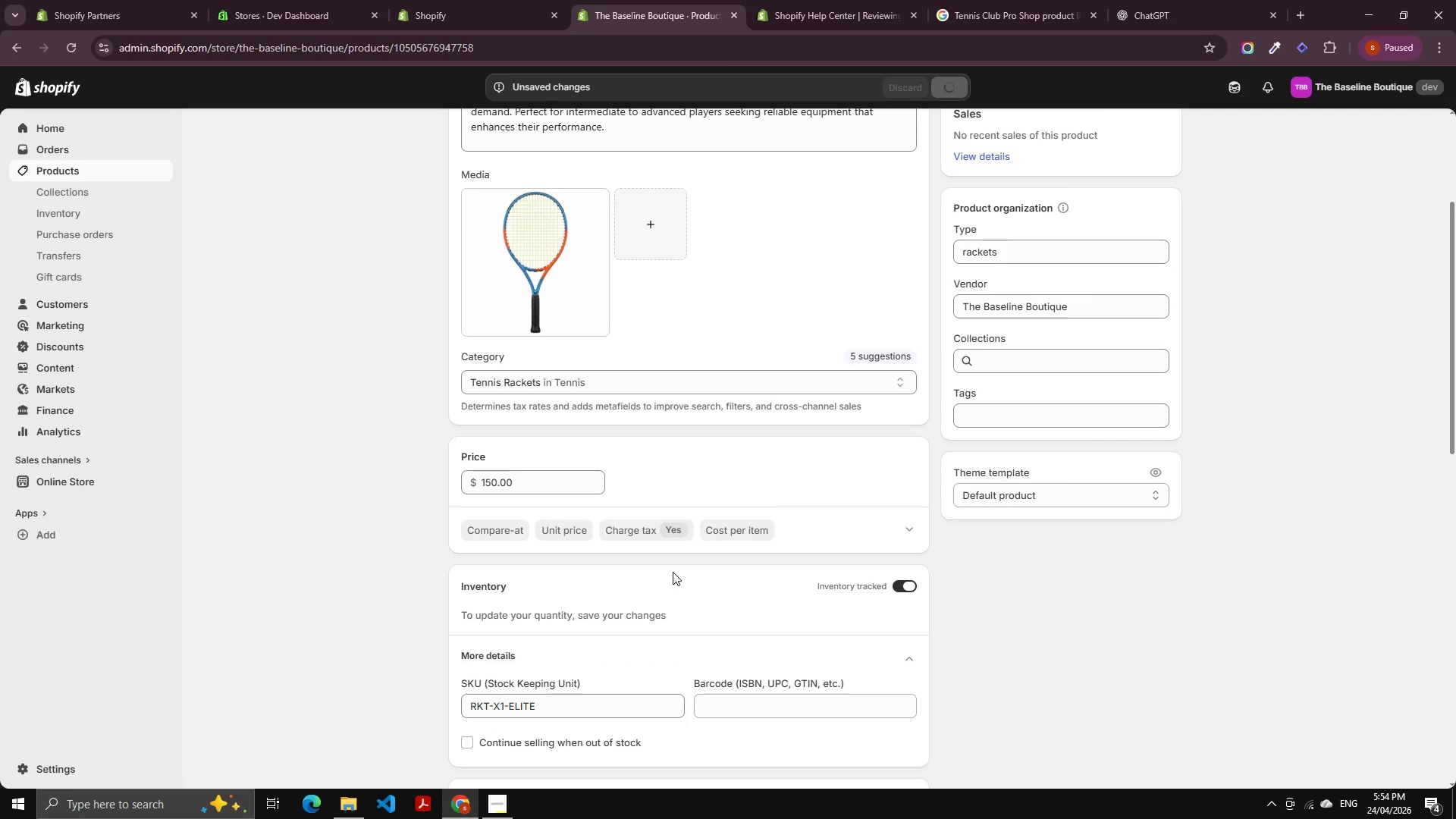 
scroll: coordinate [652, 539], scroll_direction: down, amount: 3.0
 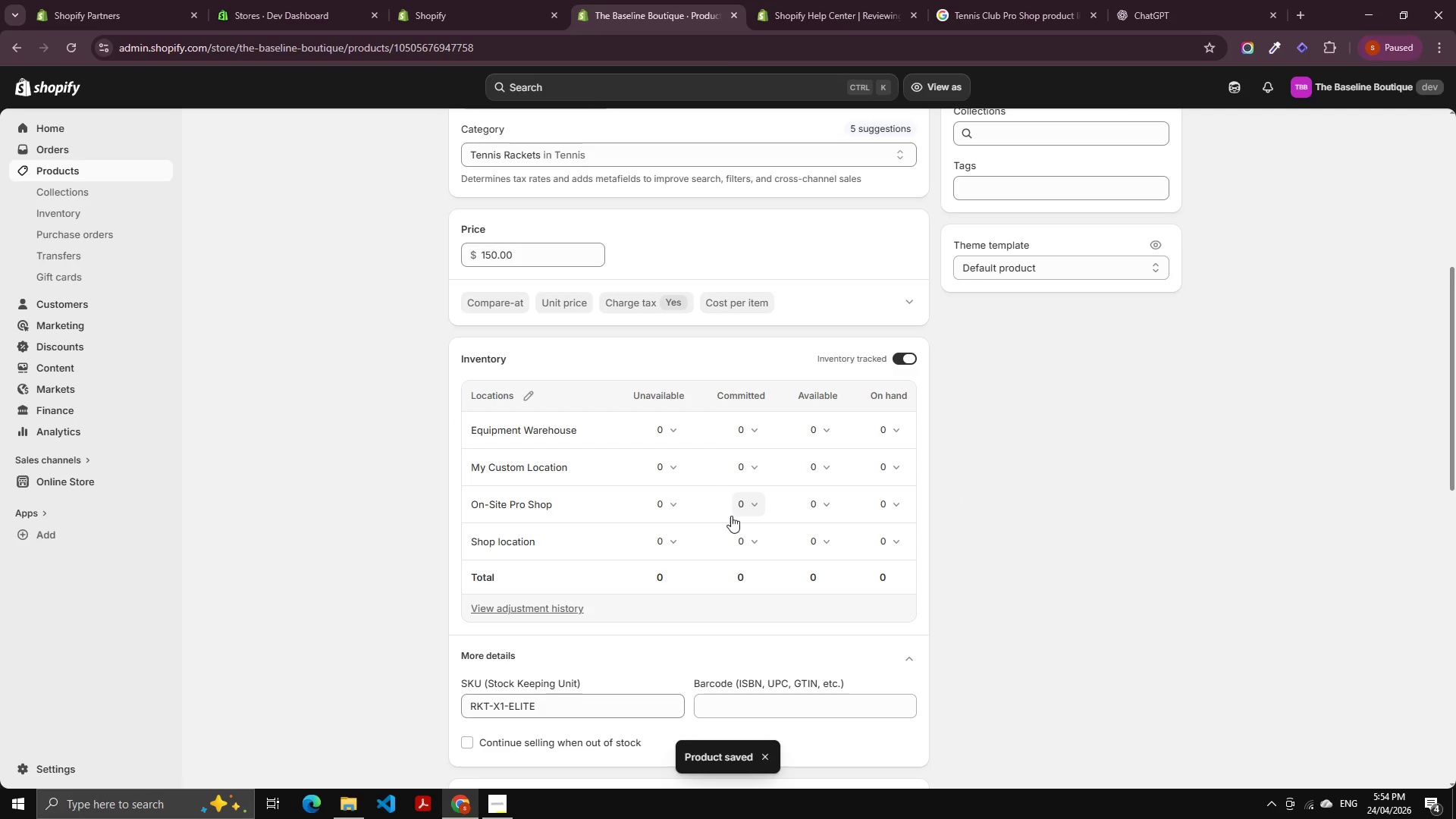 
wait(9.27)
 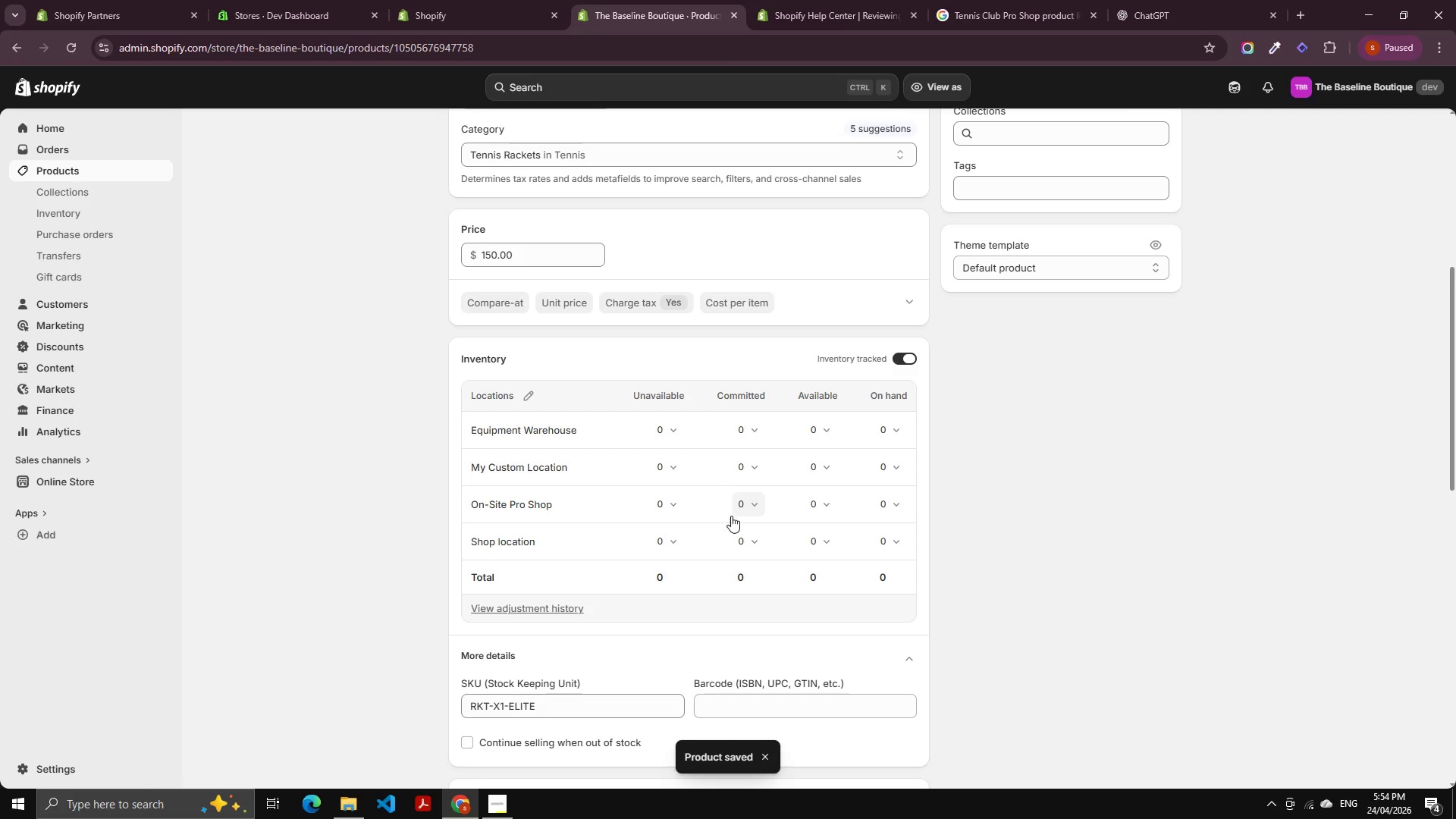 
left_click([819, 504])
 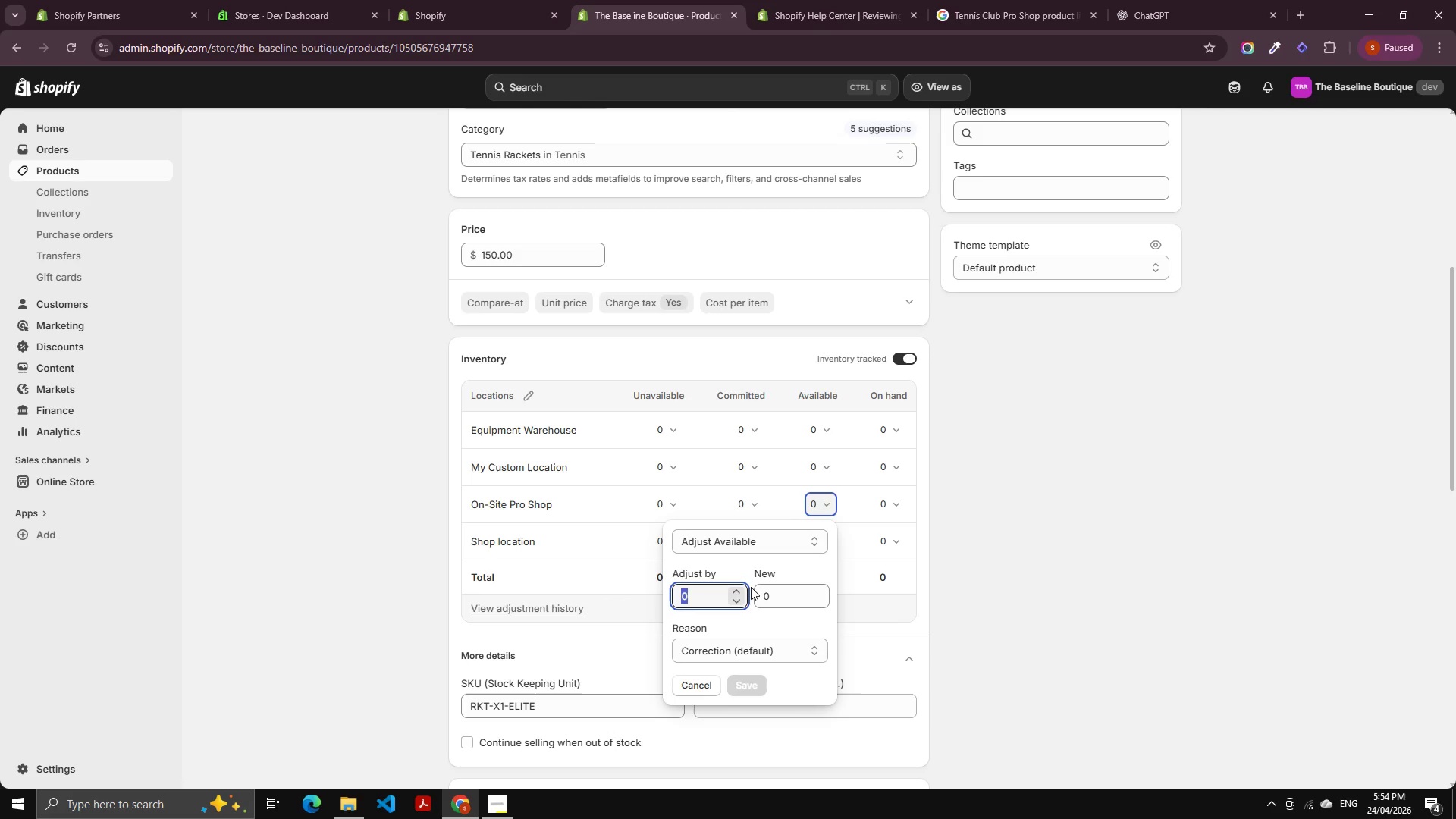 
key(Numpad1)
 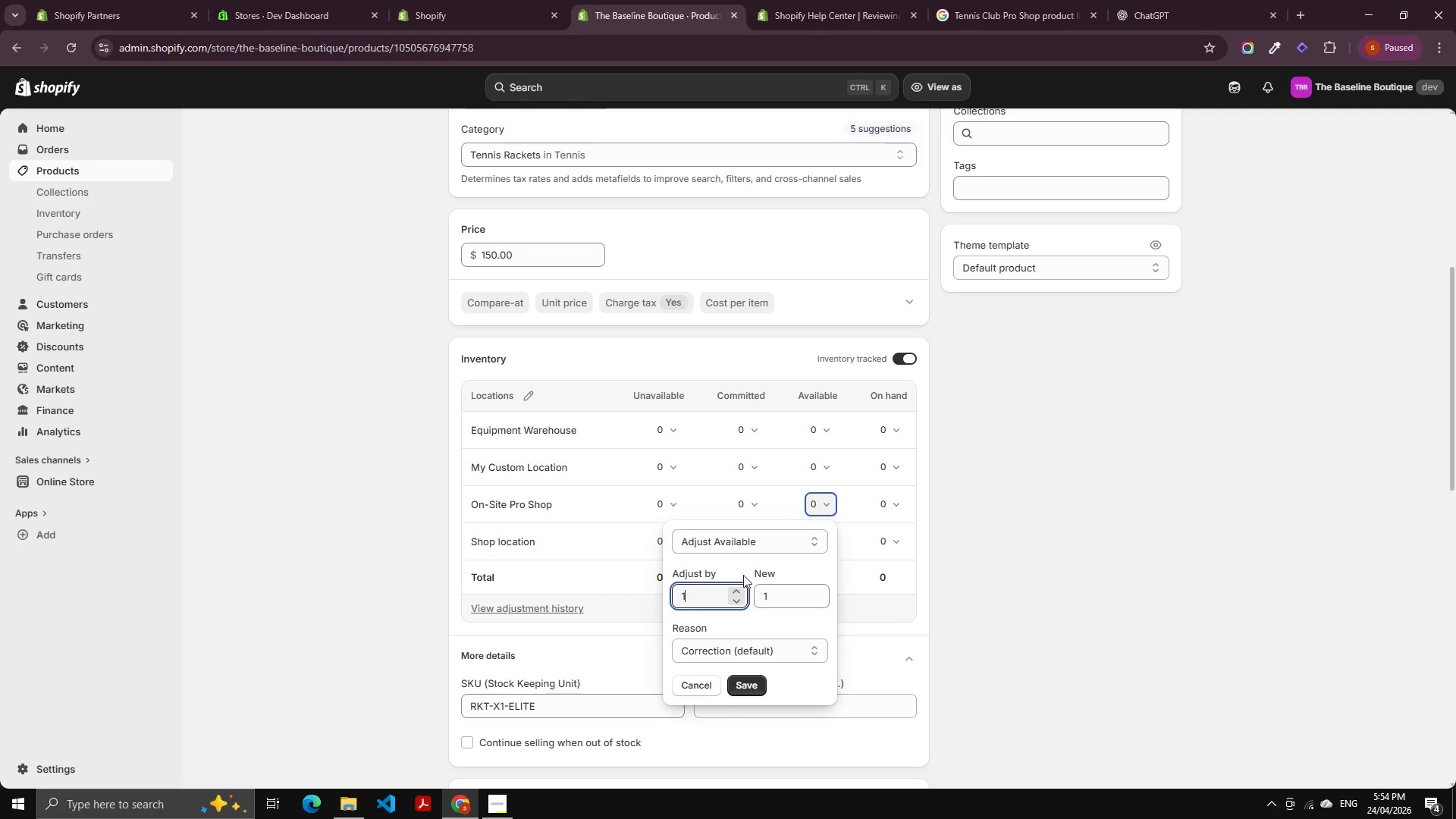 
key(Numpad5)
 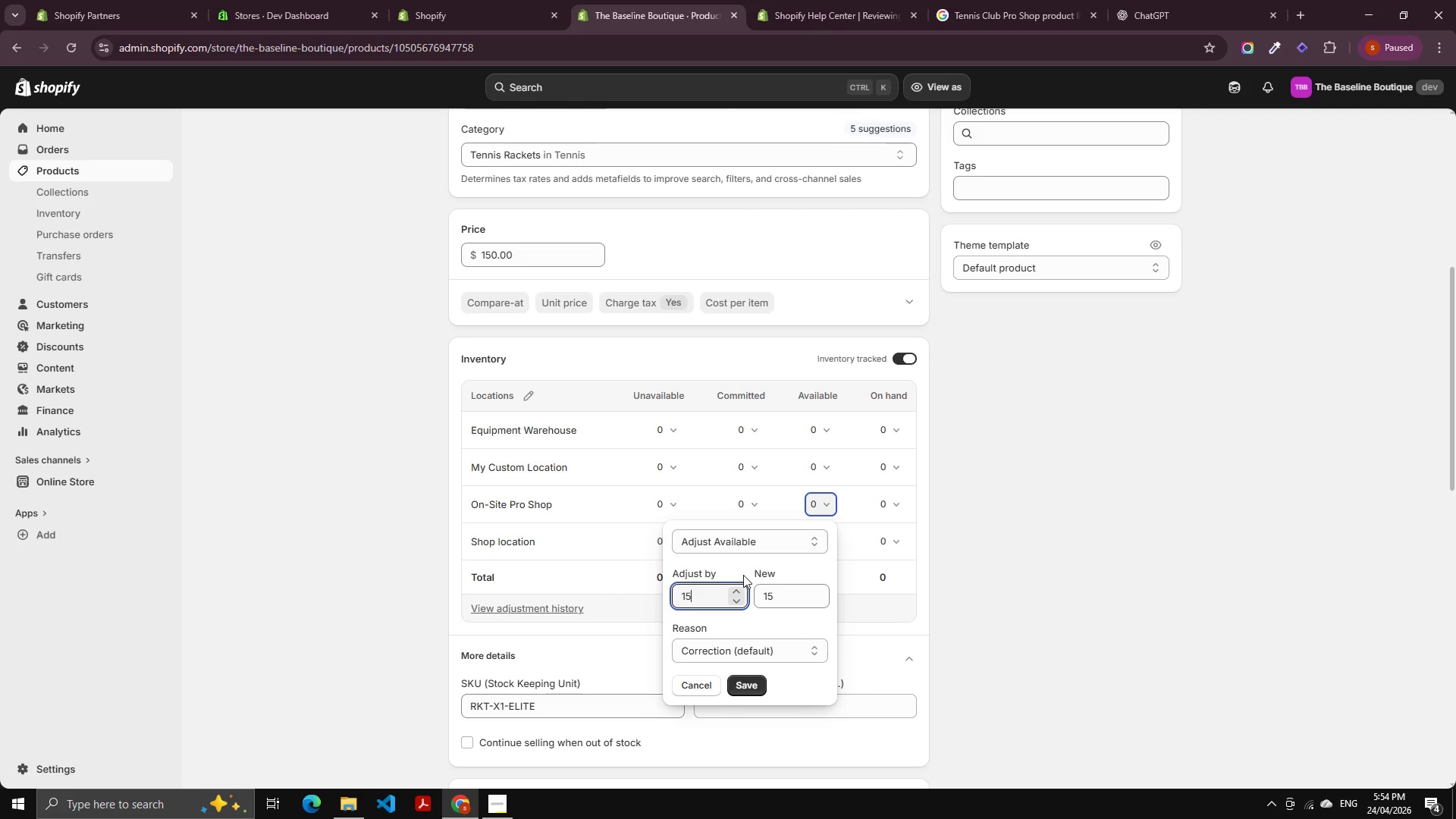 
key(Numpad0)
 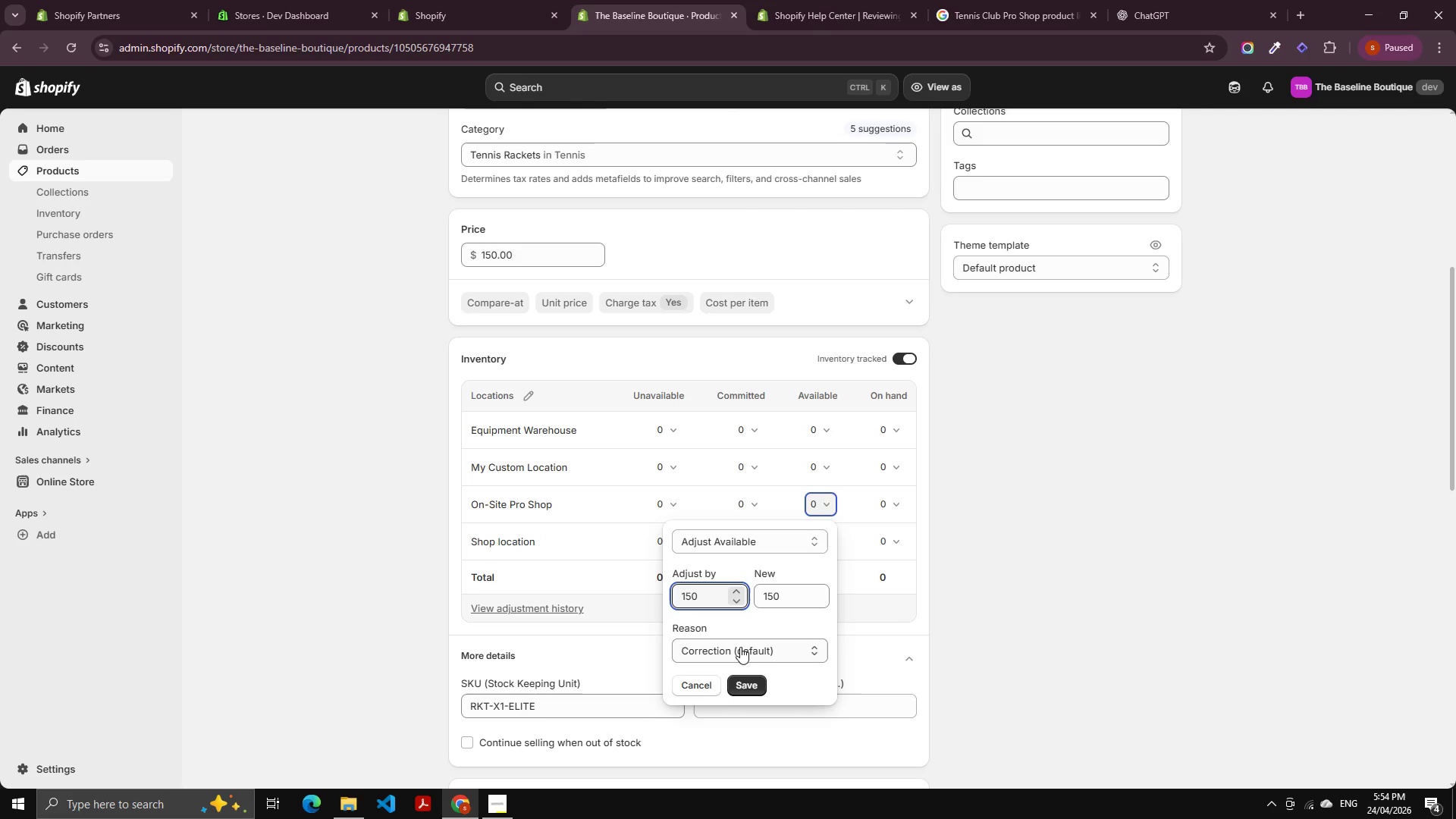 
key(Backspace)
 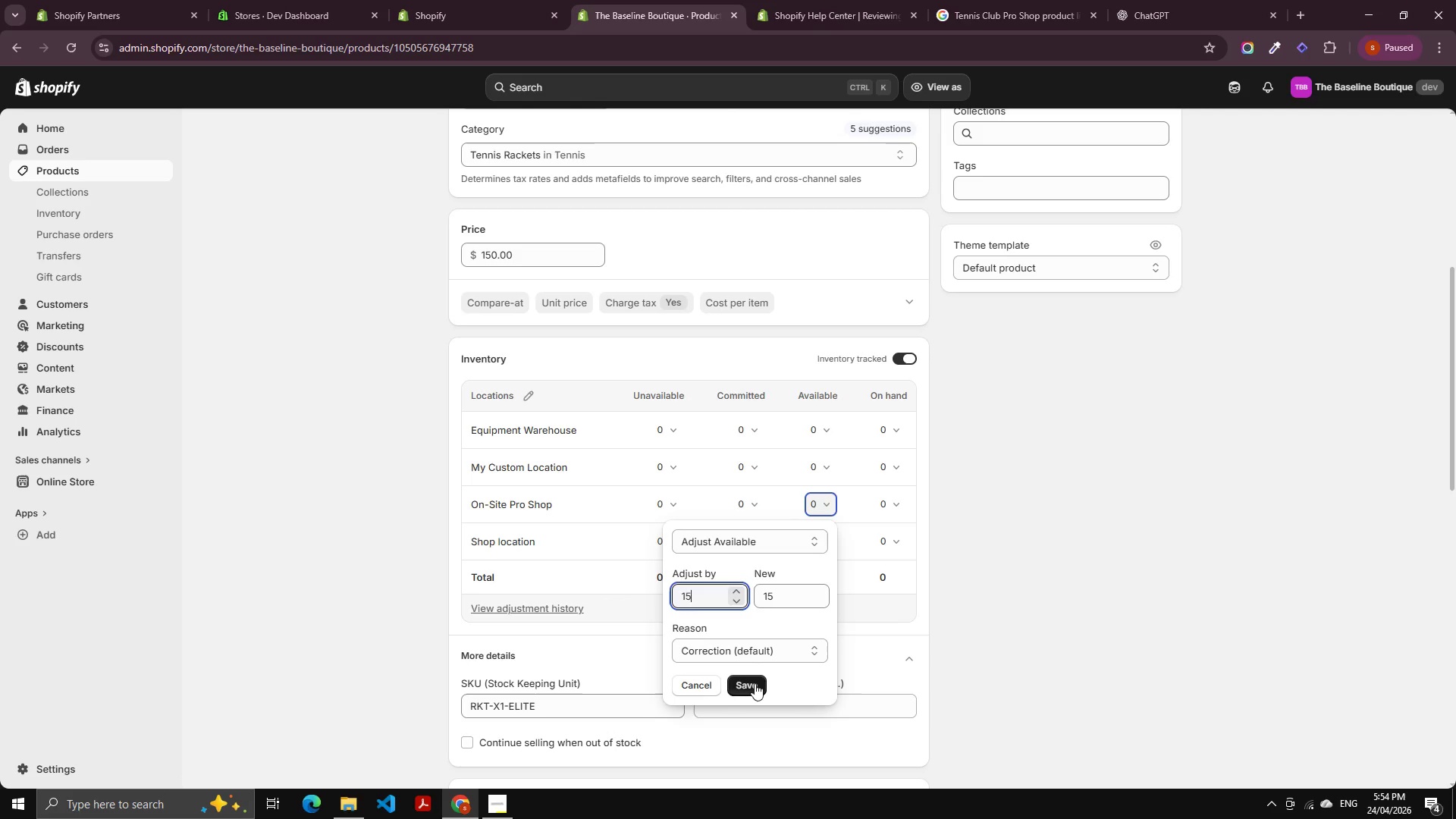 
left_click([756, 685])
 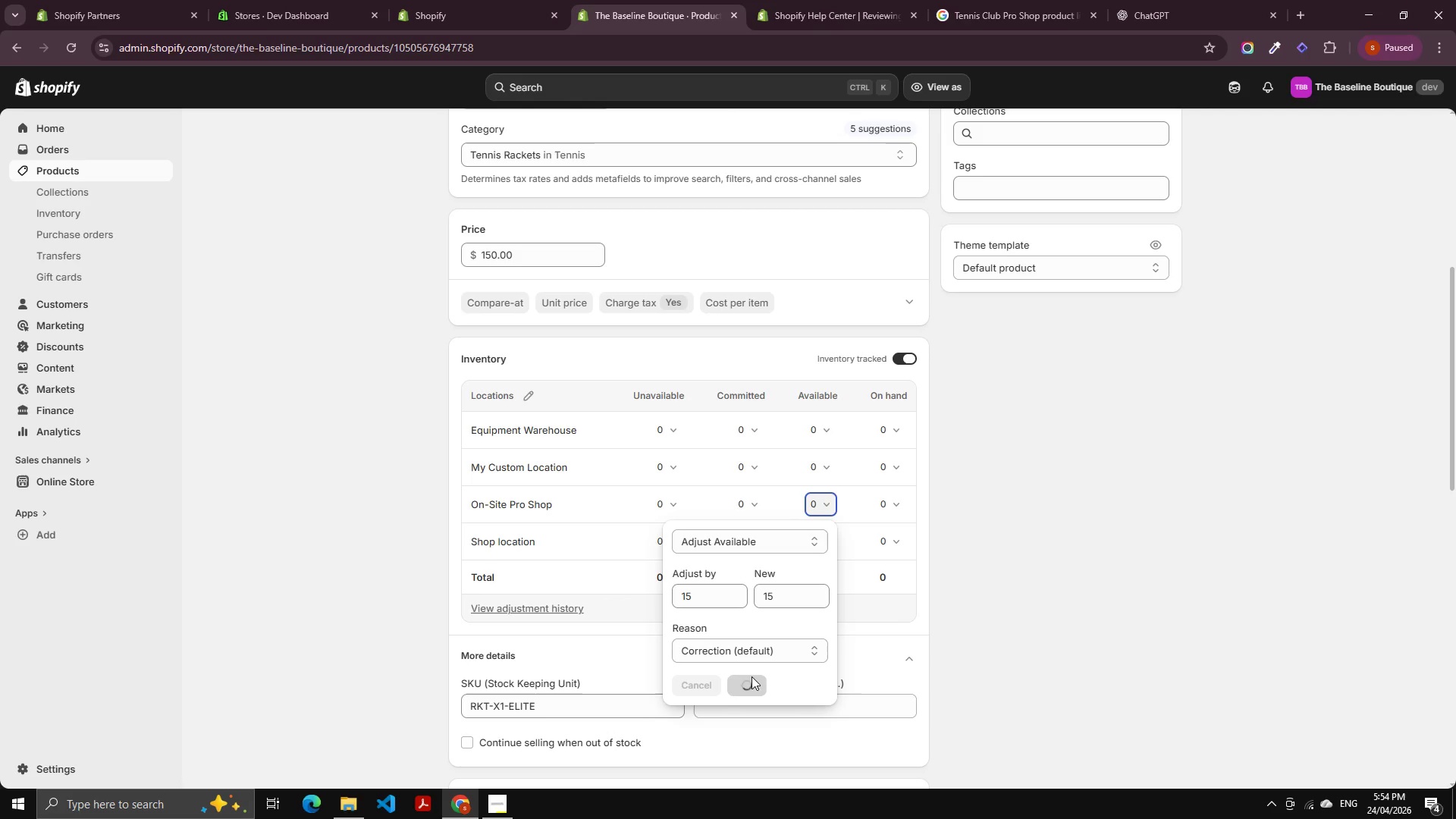 
left_click([757, 638])
 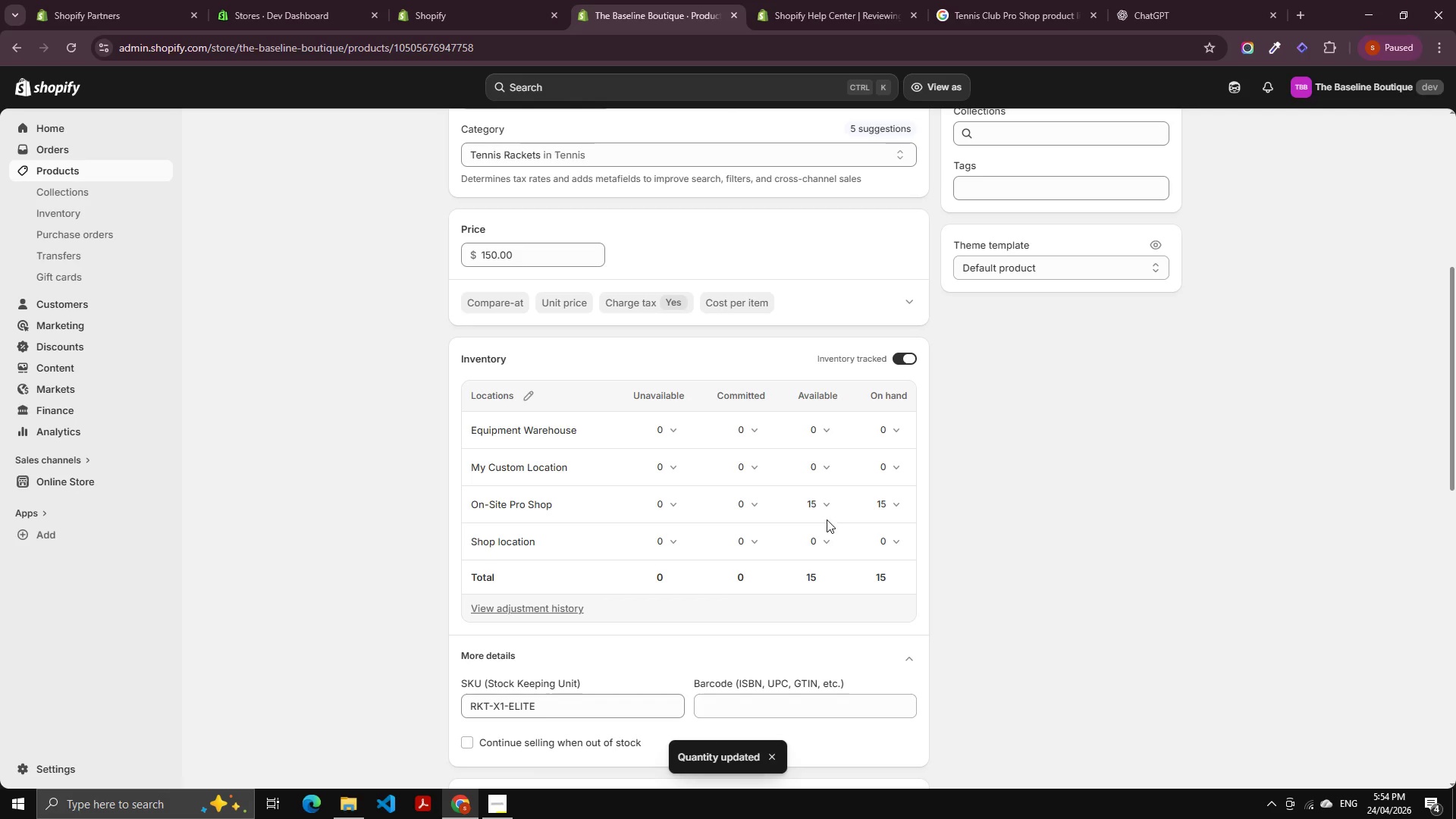 
left_click([827, 510])
 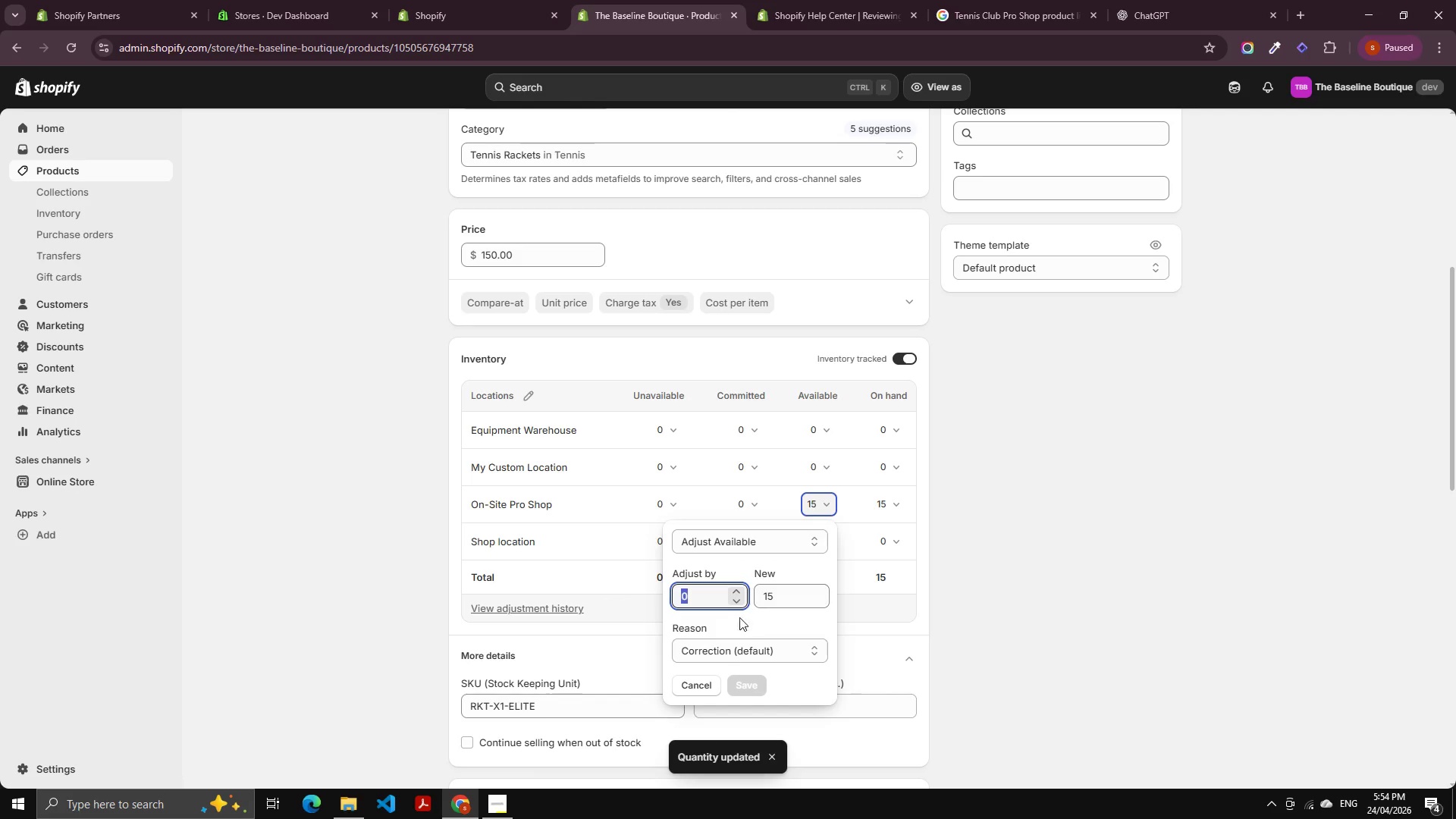 
left_click([731, 645])
 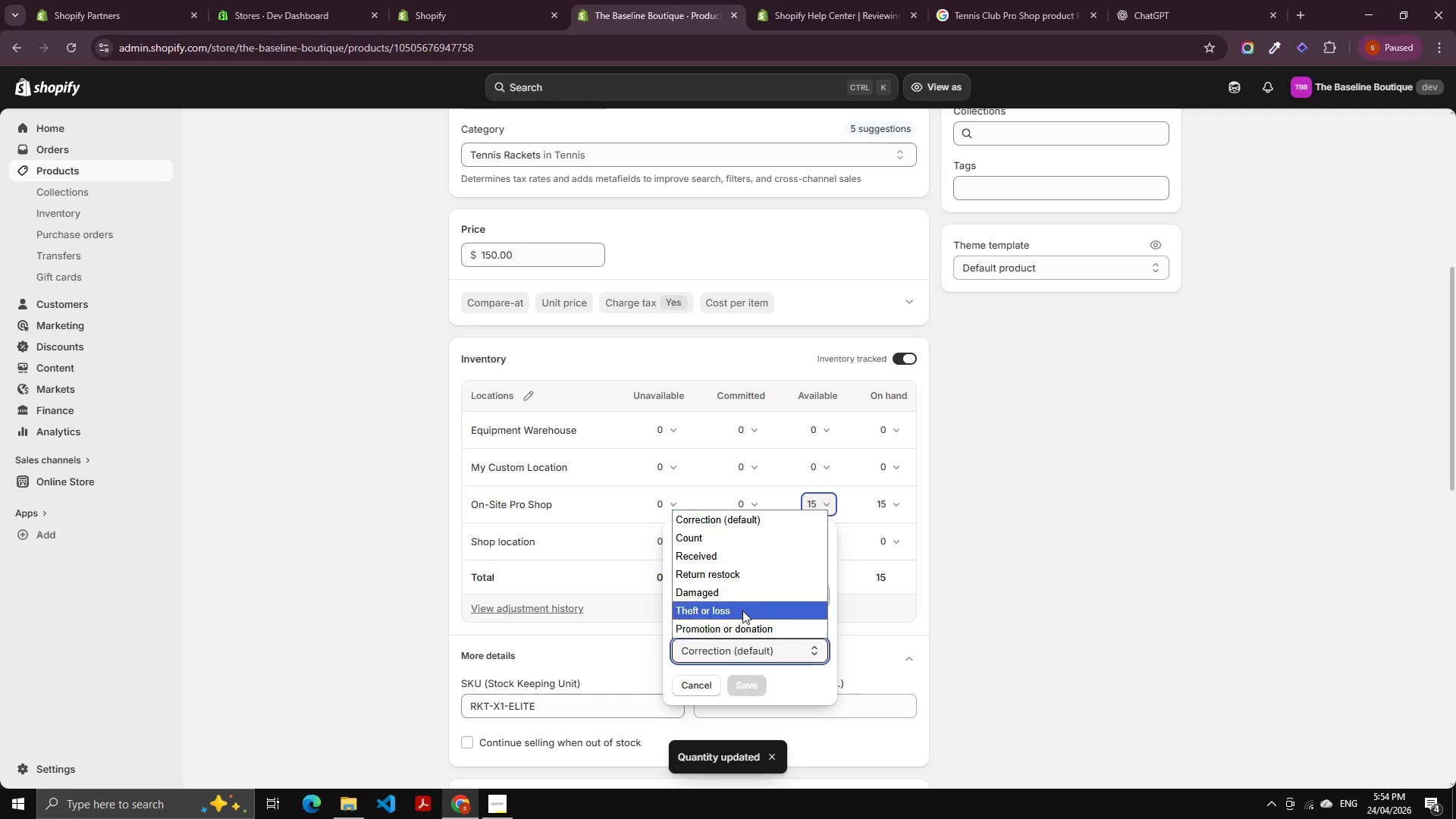 
scroll: coordinate [953, 520], scroll_direction: down, amount: 6.0
 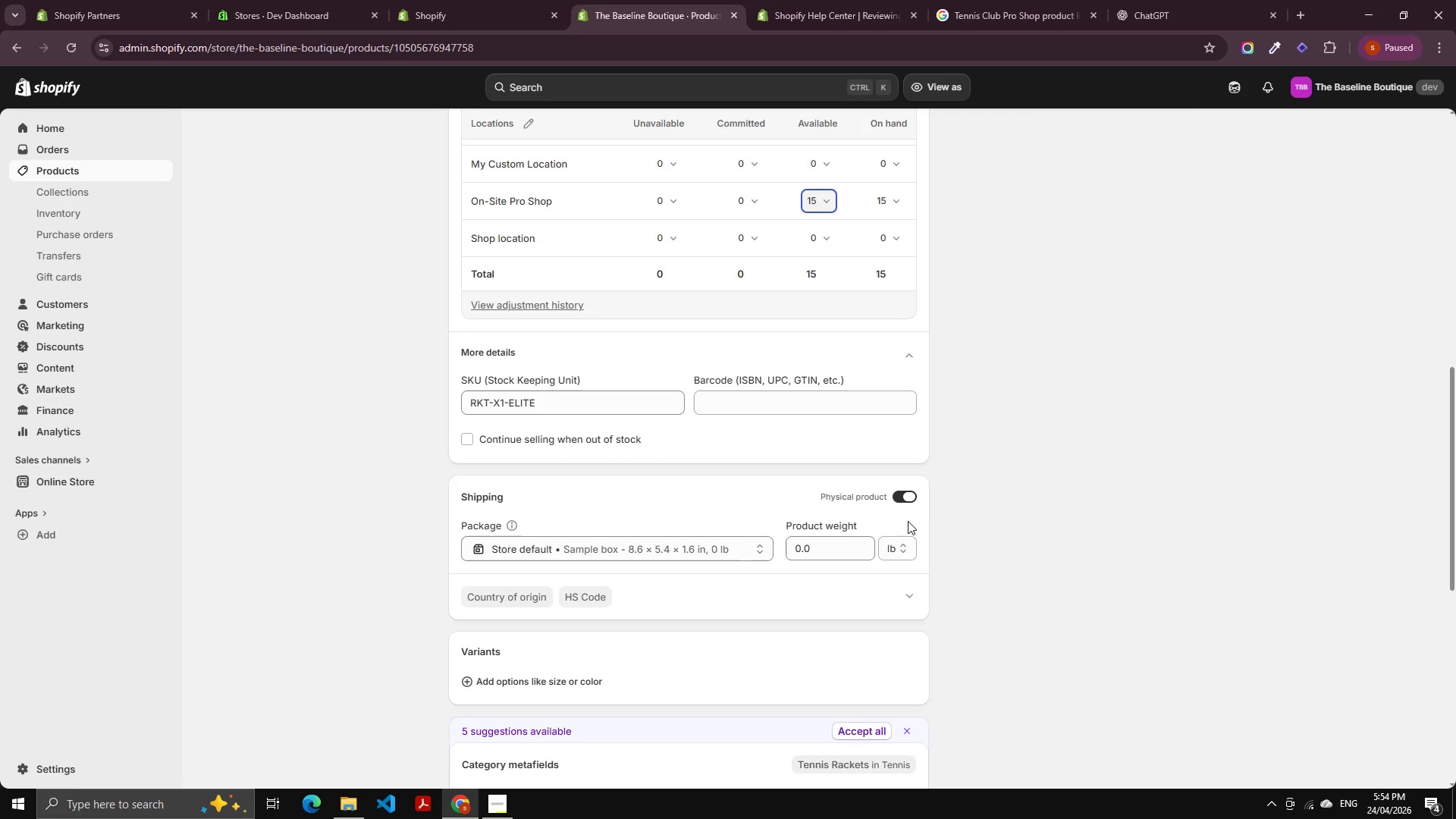 
scroll: coordinate [712, 571], scroll_direction: up, amount: 3.0
 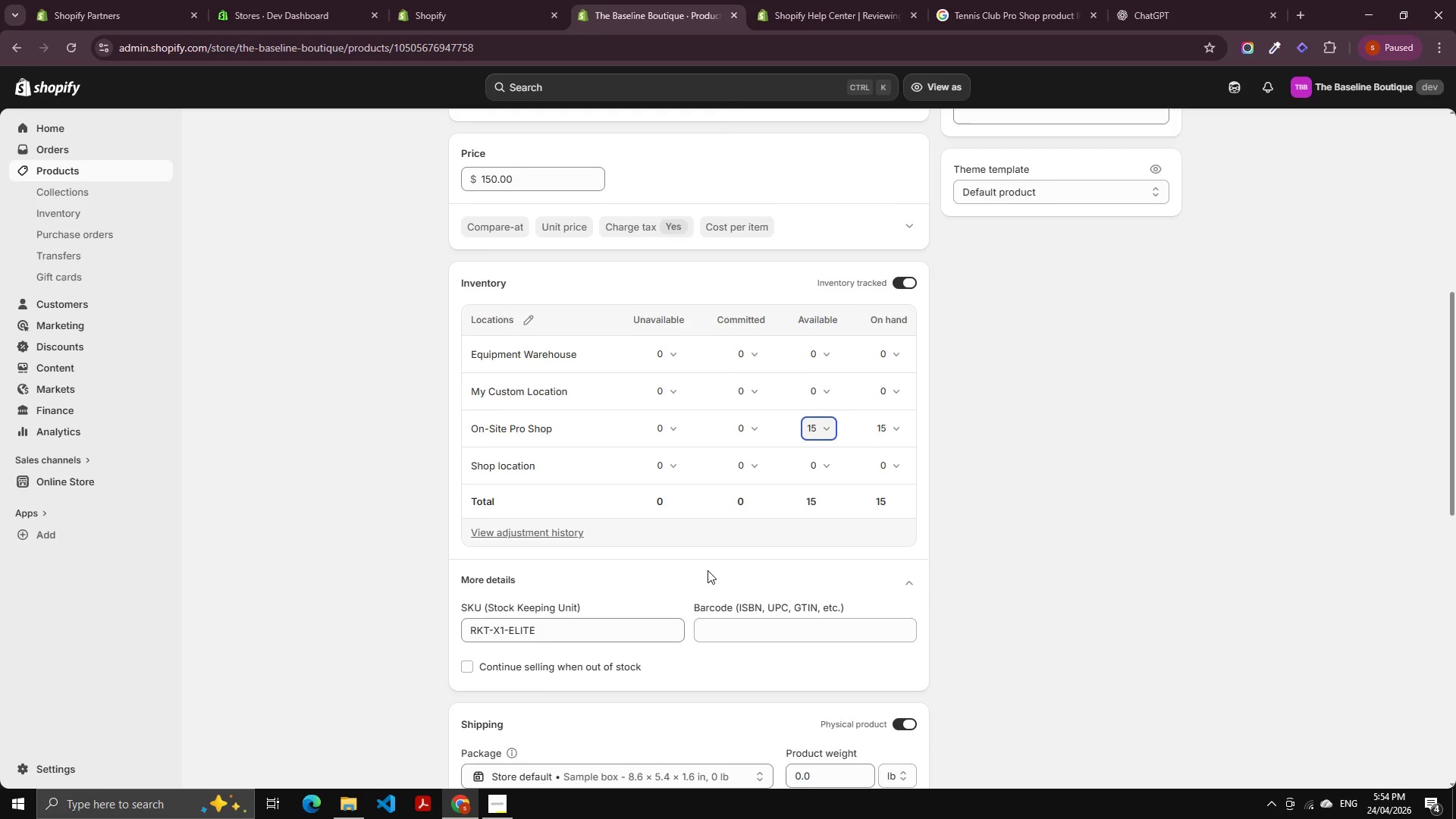 
scroll: coordinate [706, 570], scroll_direction: down, amount: 3.0
 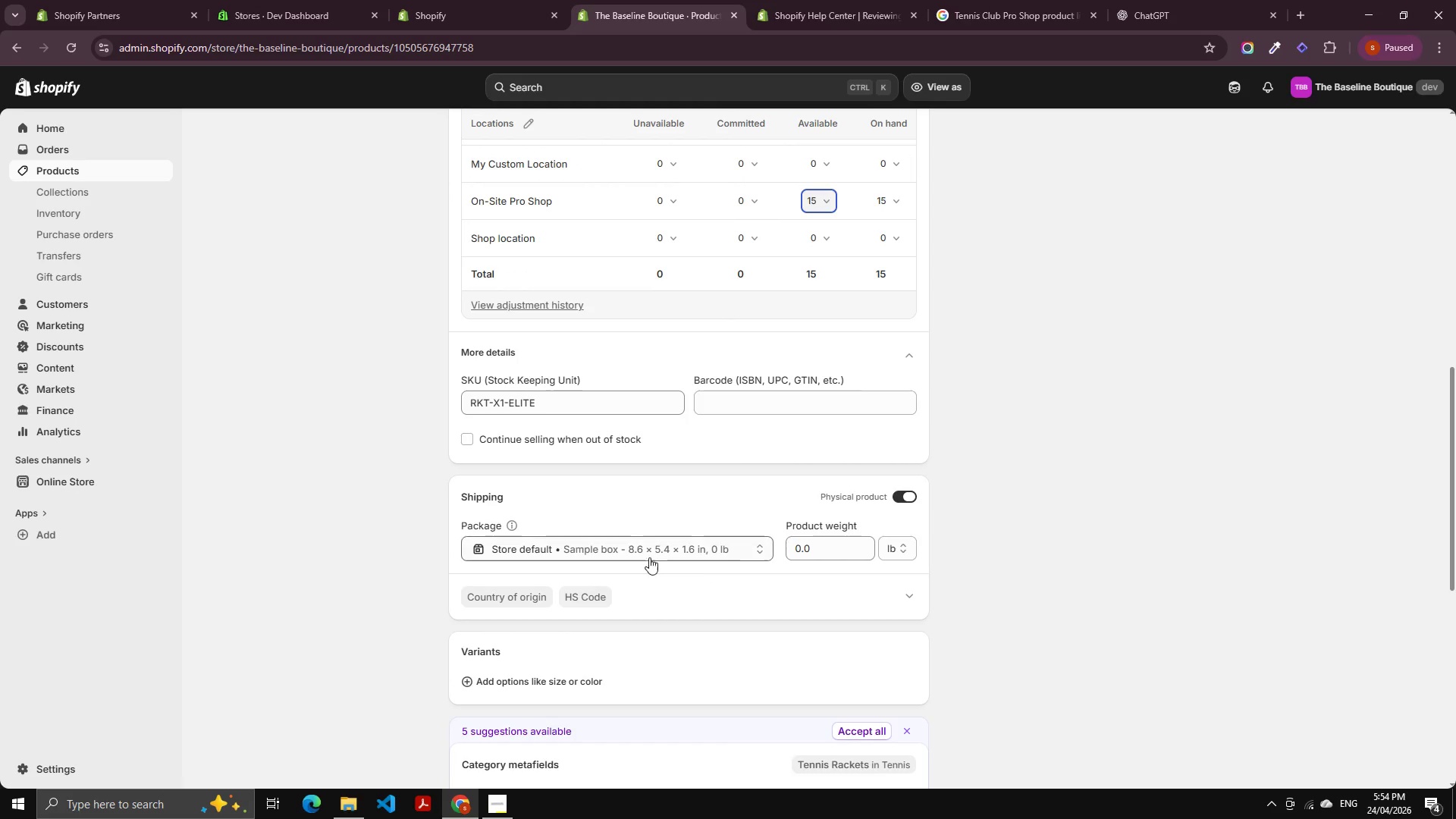 
left_click([647, 536])
 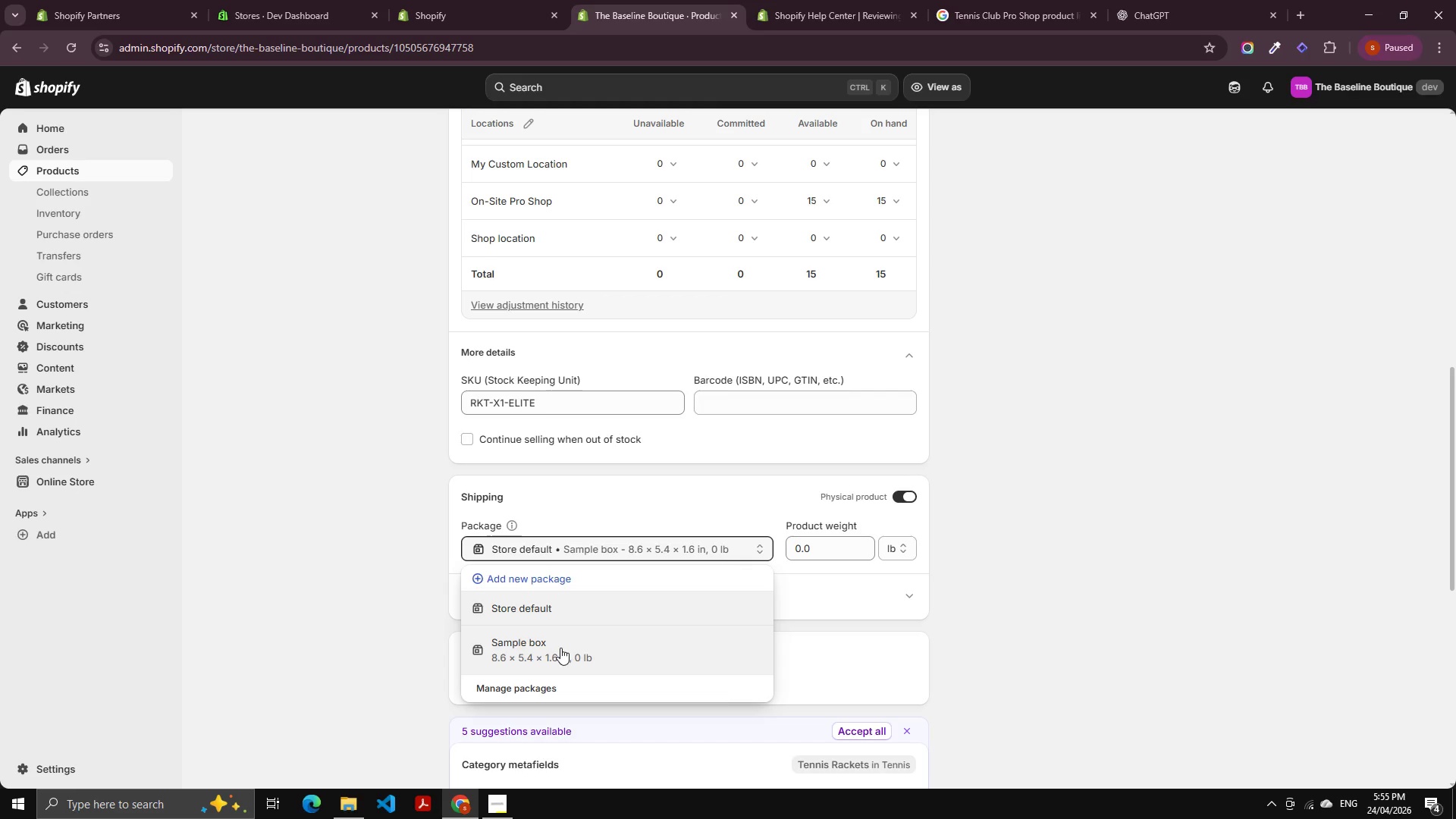 
wait(22.86)
 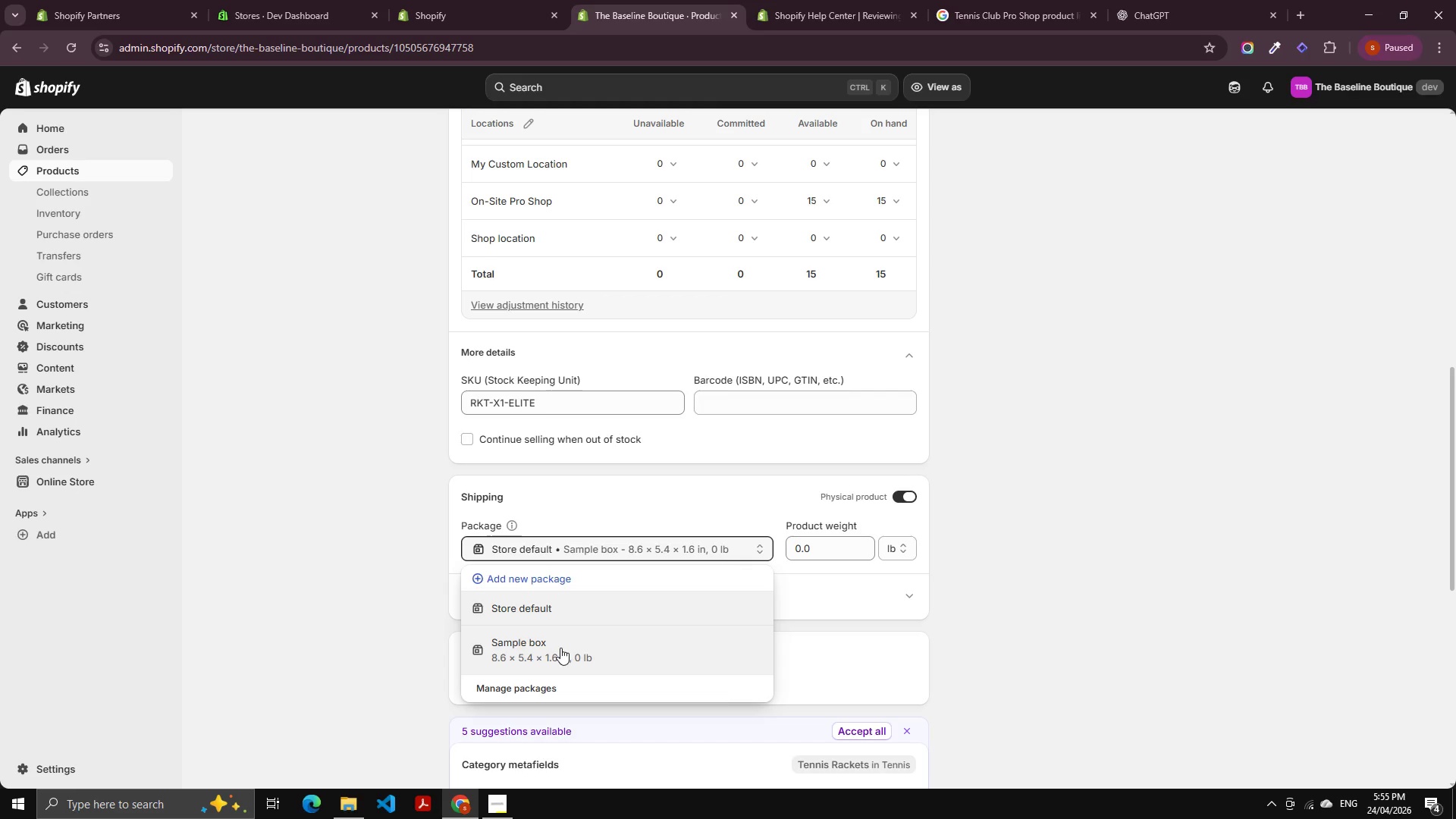 
left_click_drag(start_coordinate=[1088, 549], to_coordinate=[1084, 530])
 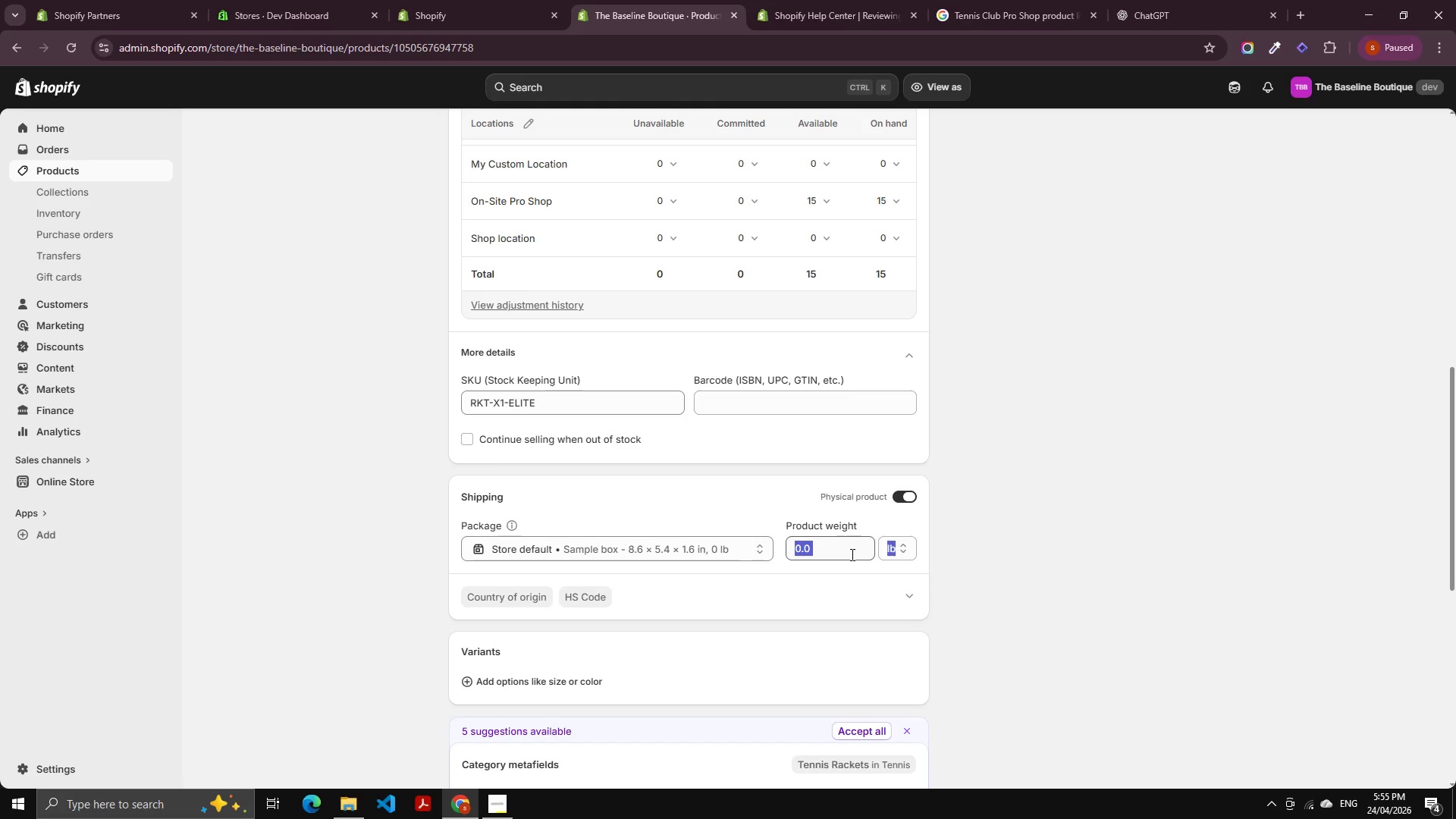 
wait(11.48)
 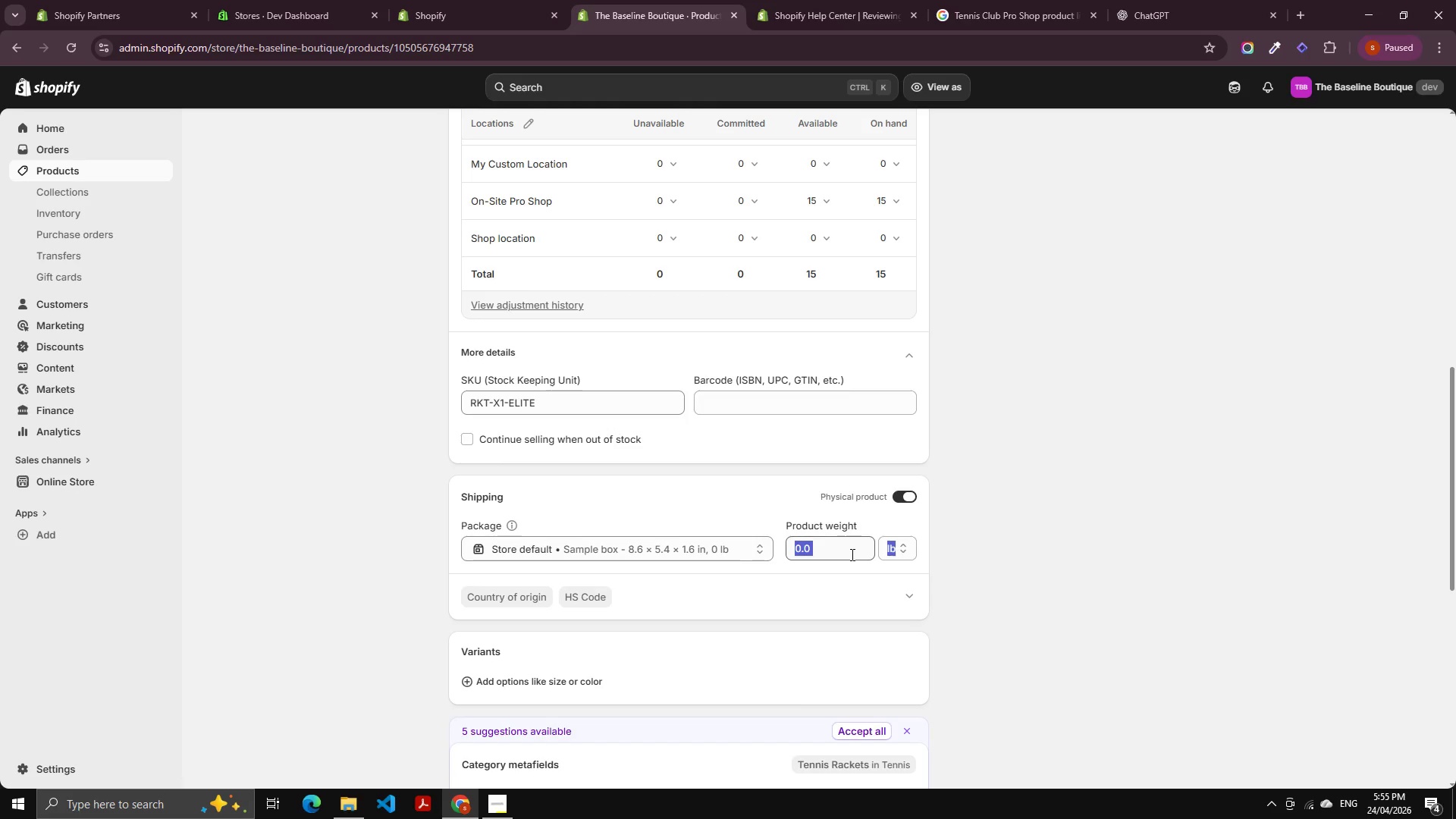 
scroll: coordinate [999, 516], scroll_direction: up, amount: 8.0
 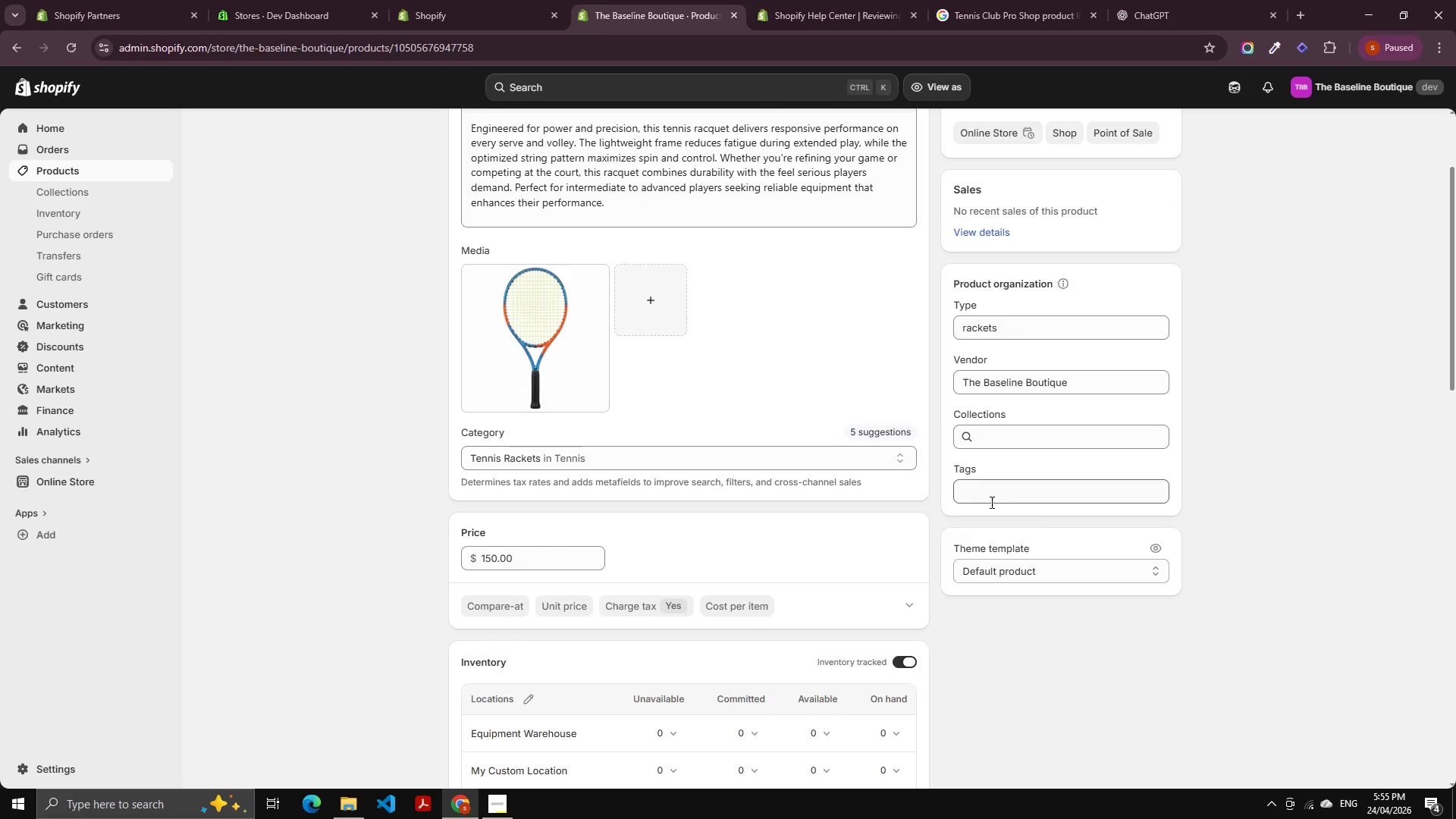 
left_click([990, 500])
 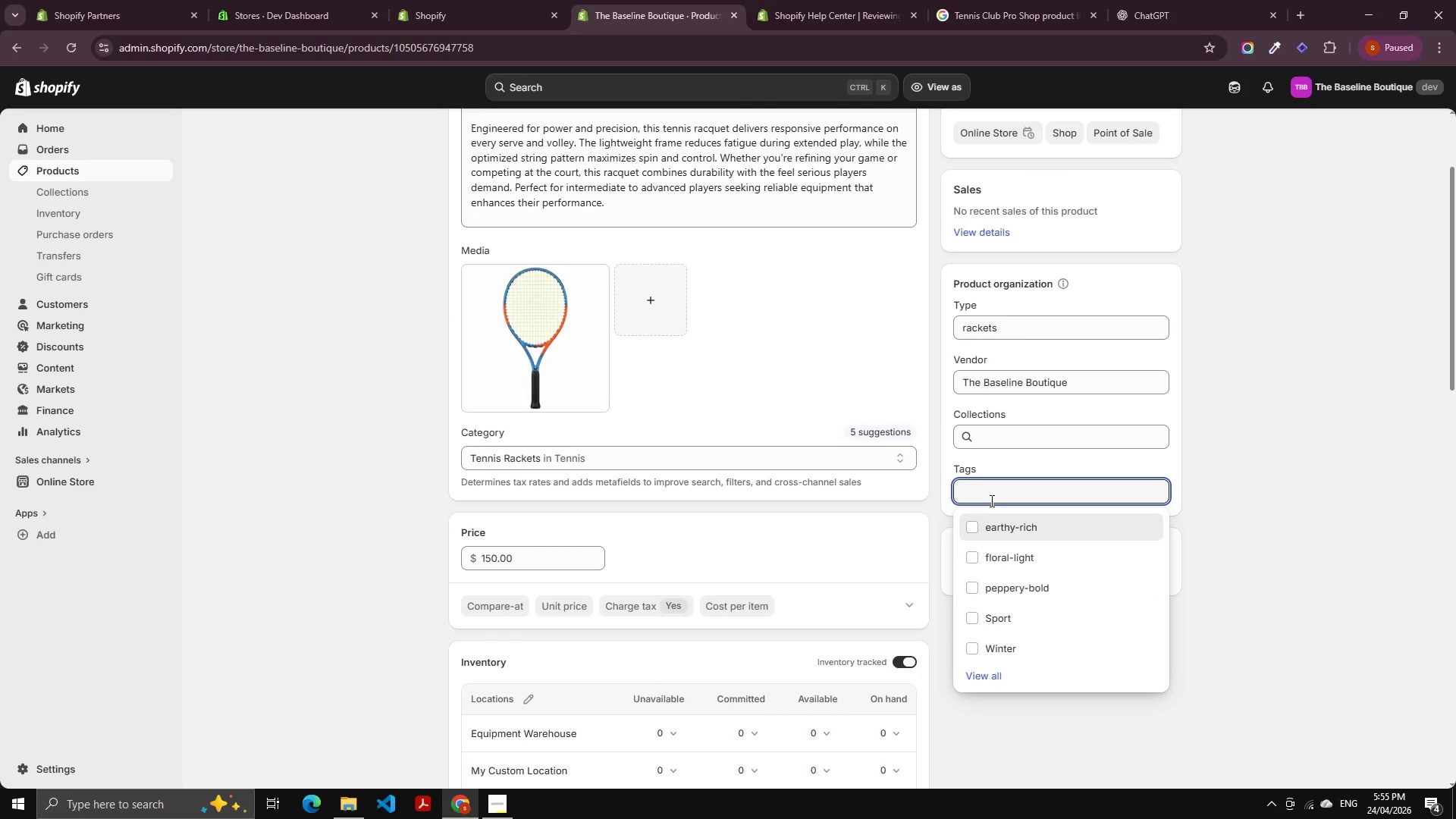 
type(neec)
key(Backspace)
type(d)
 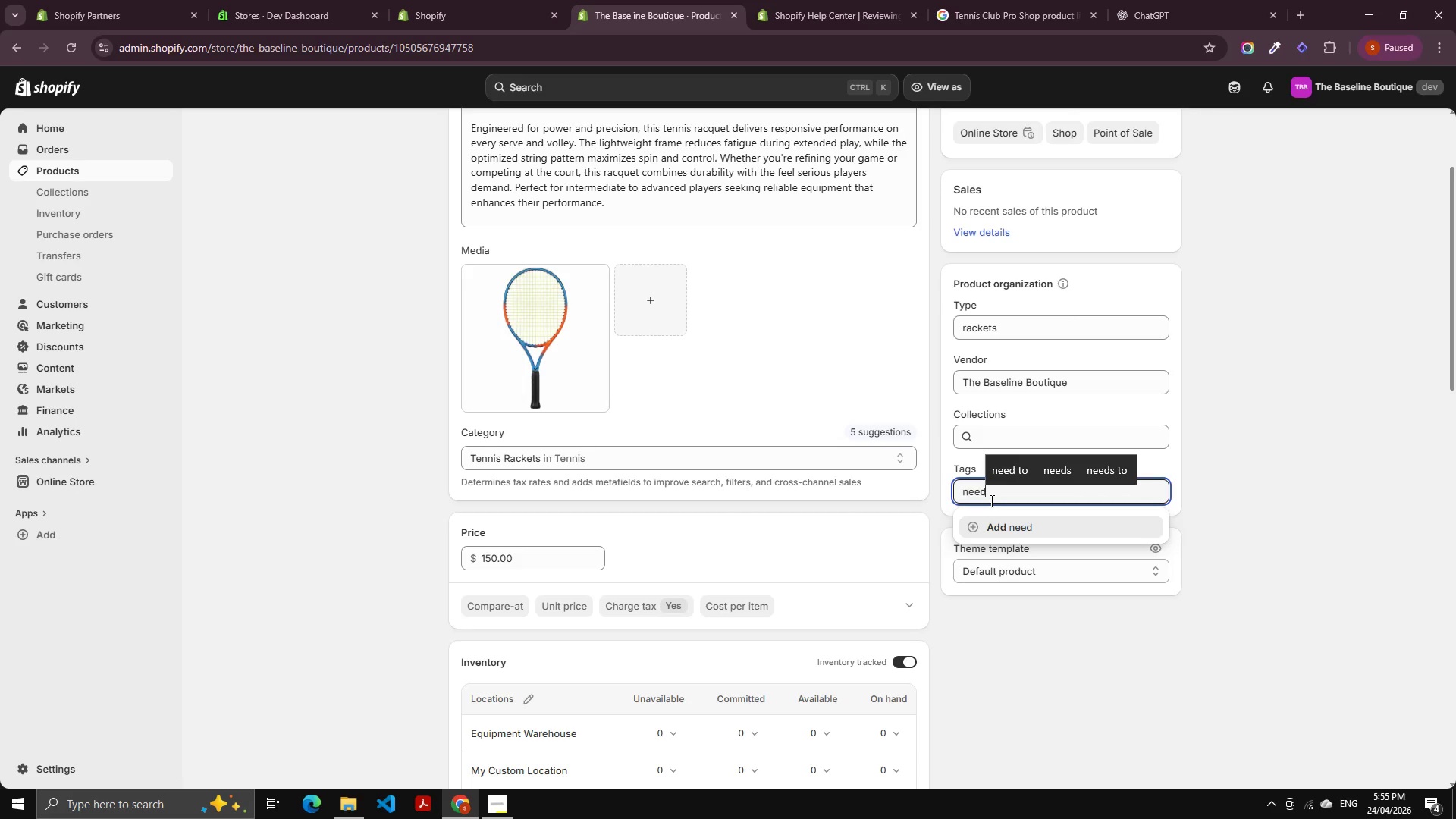 
type(s-string)
 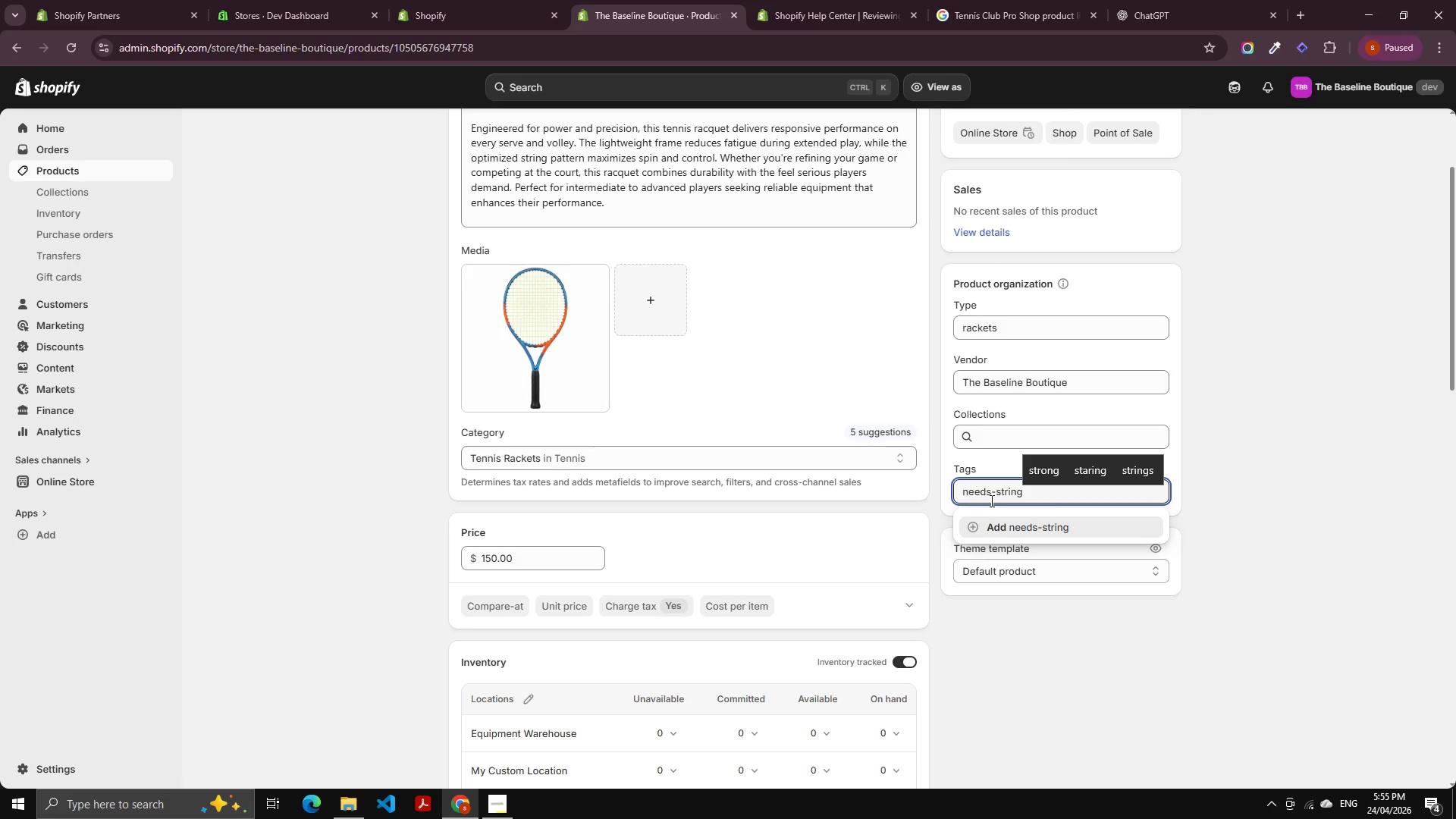 
type(ing)
 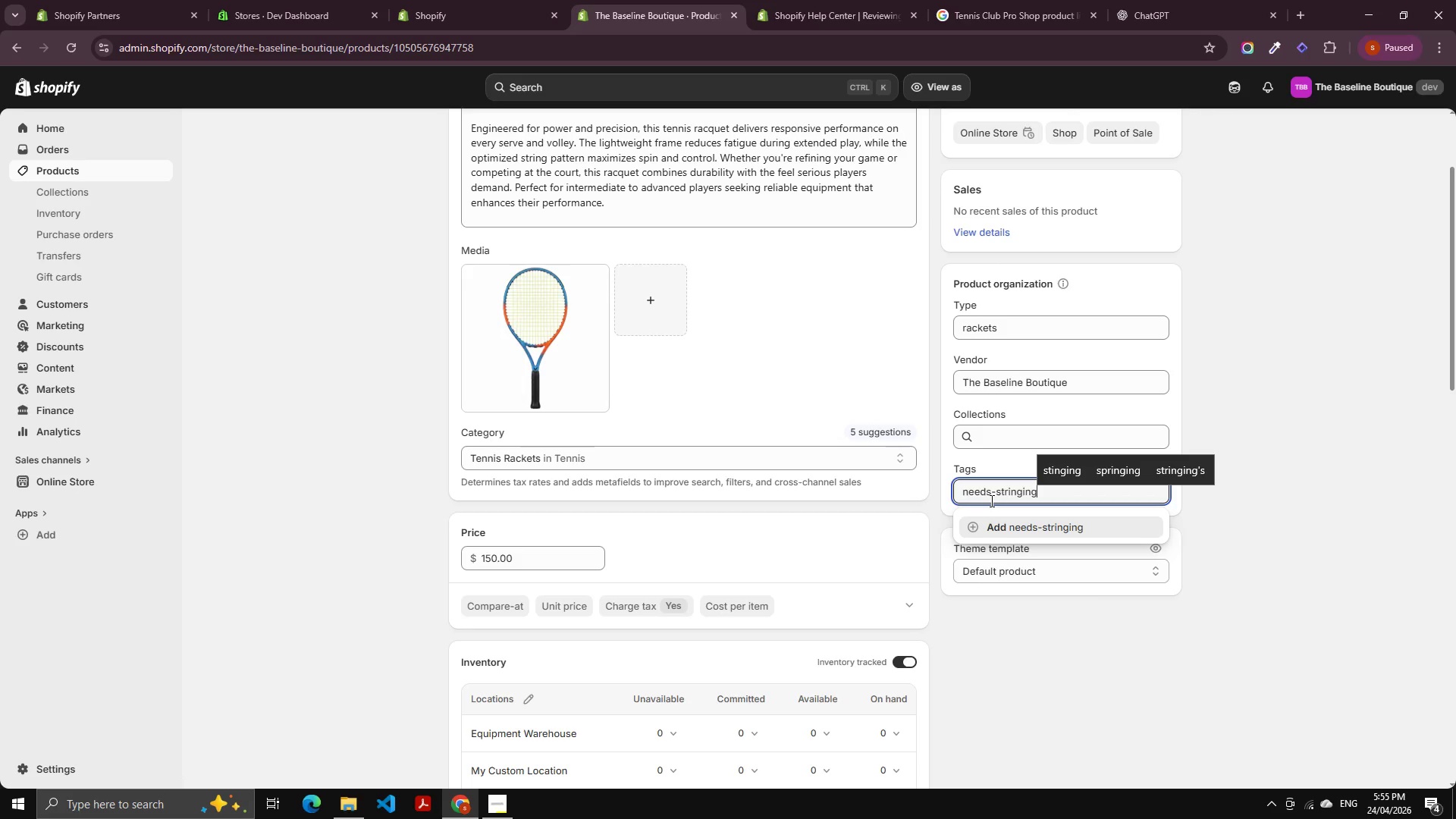 
key(ArrowUp)
 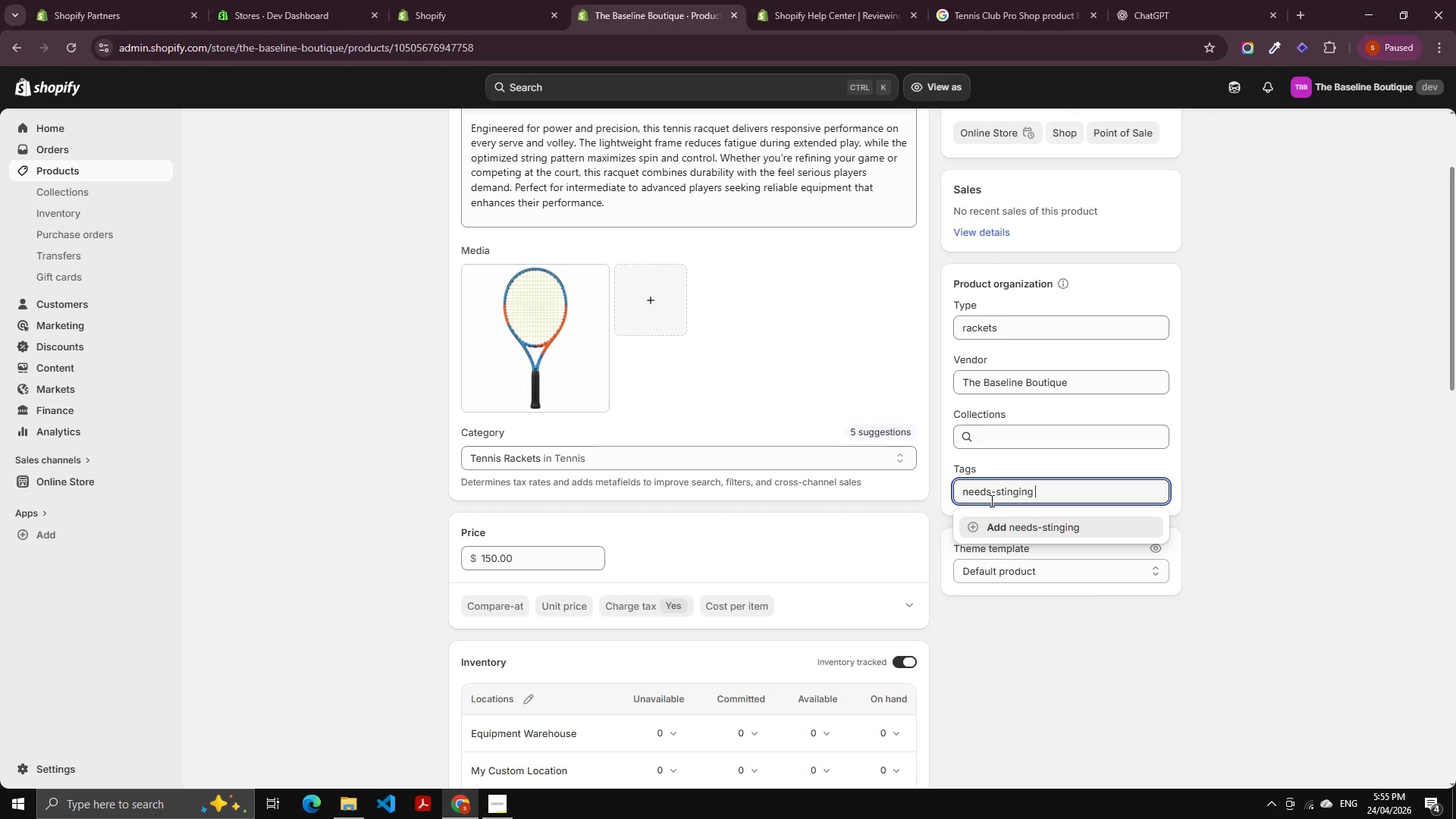 
key(Enter)
 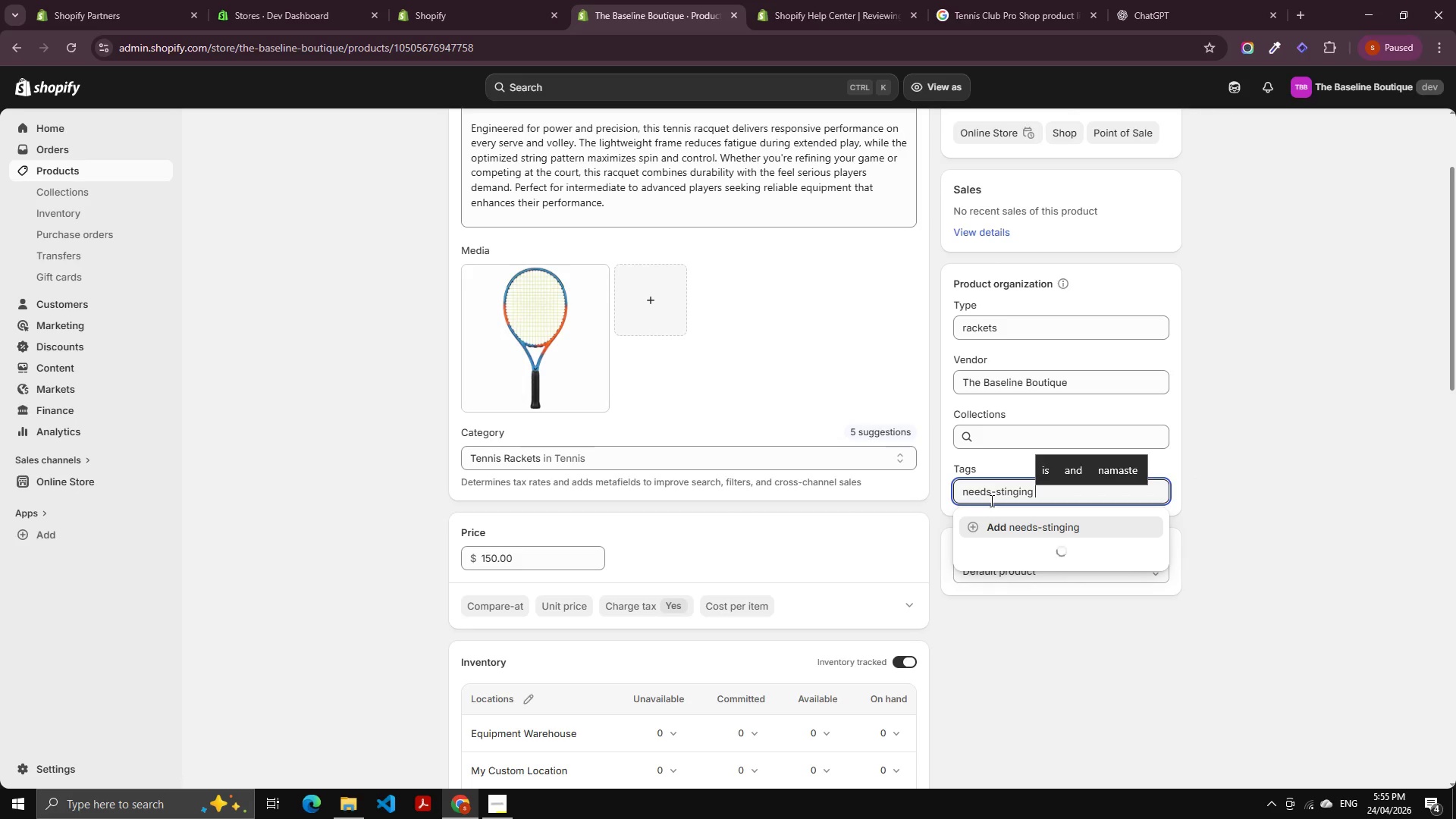 
key(Backspace)
 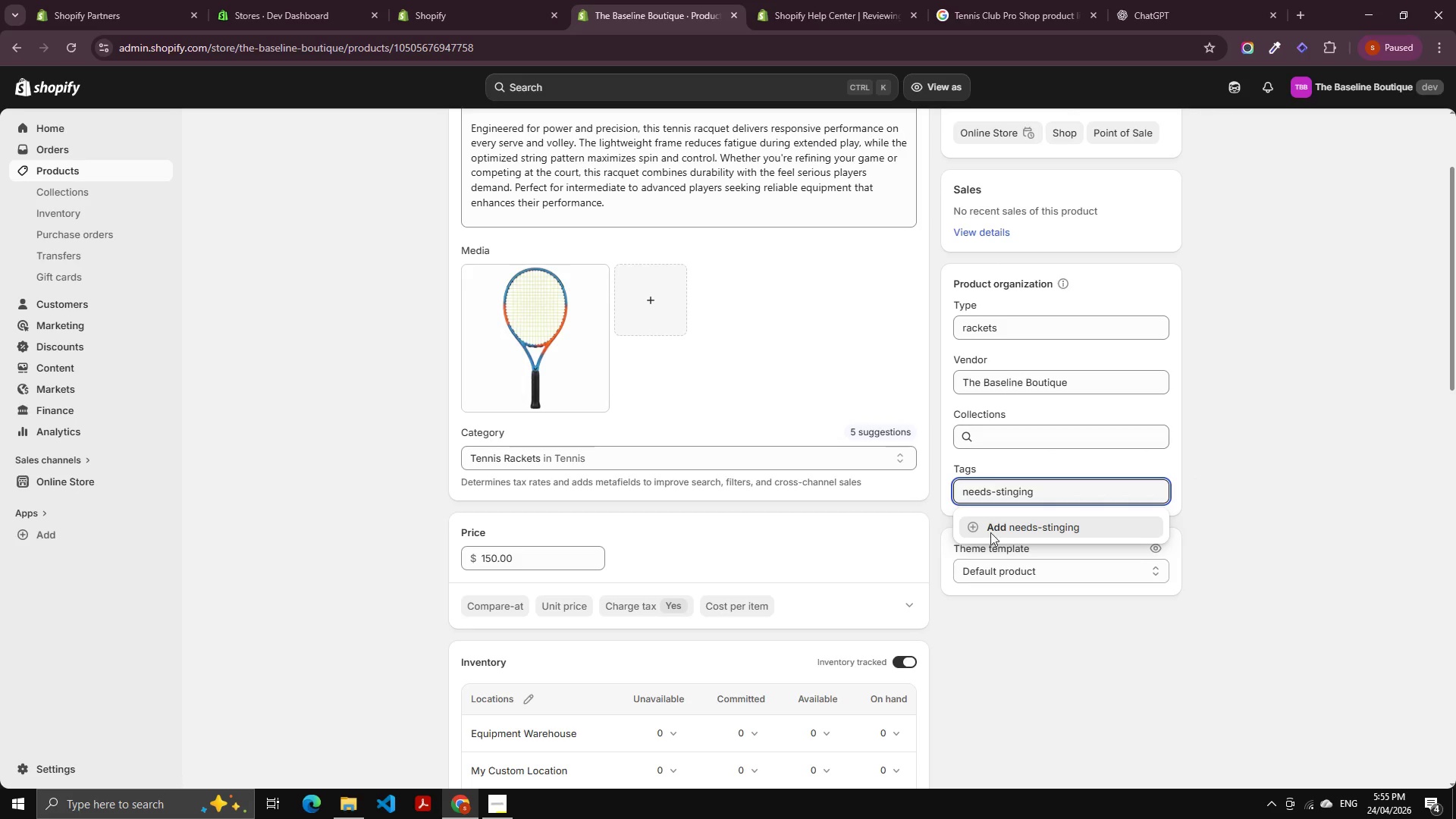 
left_click([1005, 532])
 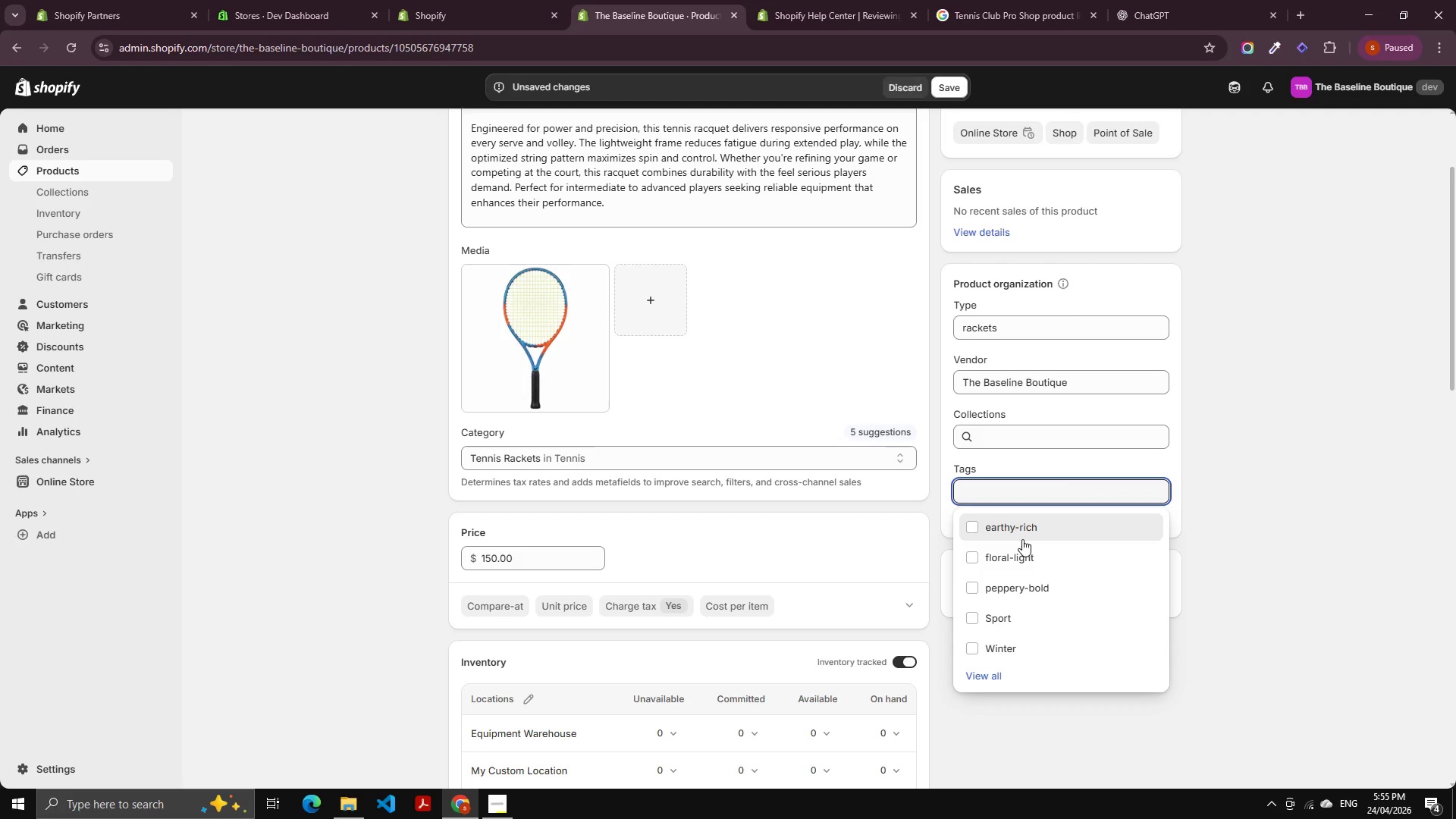 
left_click([1262, 535])
 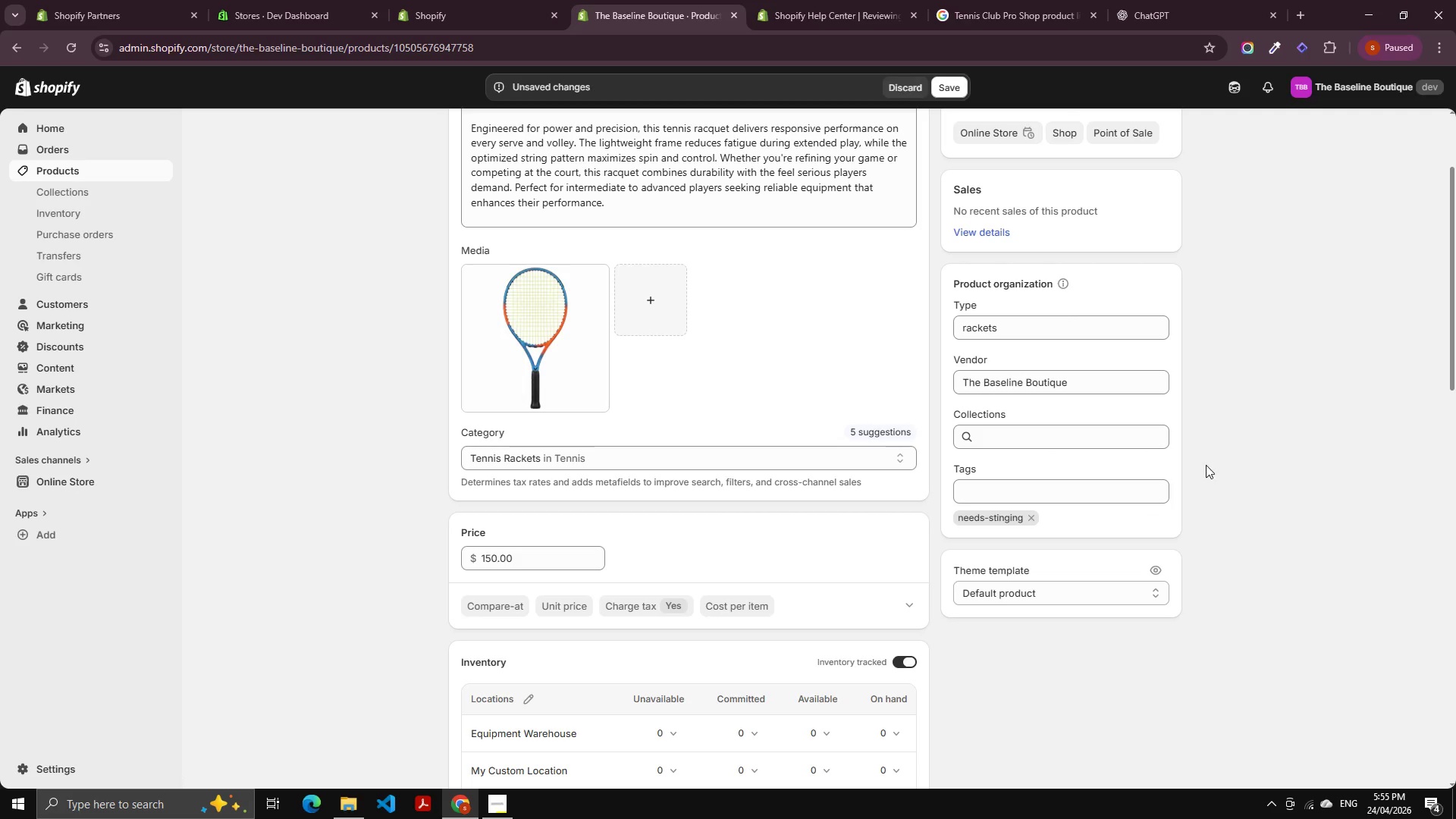 
scroll: coordinate [651, 595], scroll_direction: down, amount: 9.0
 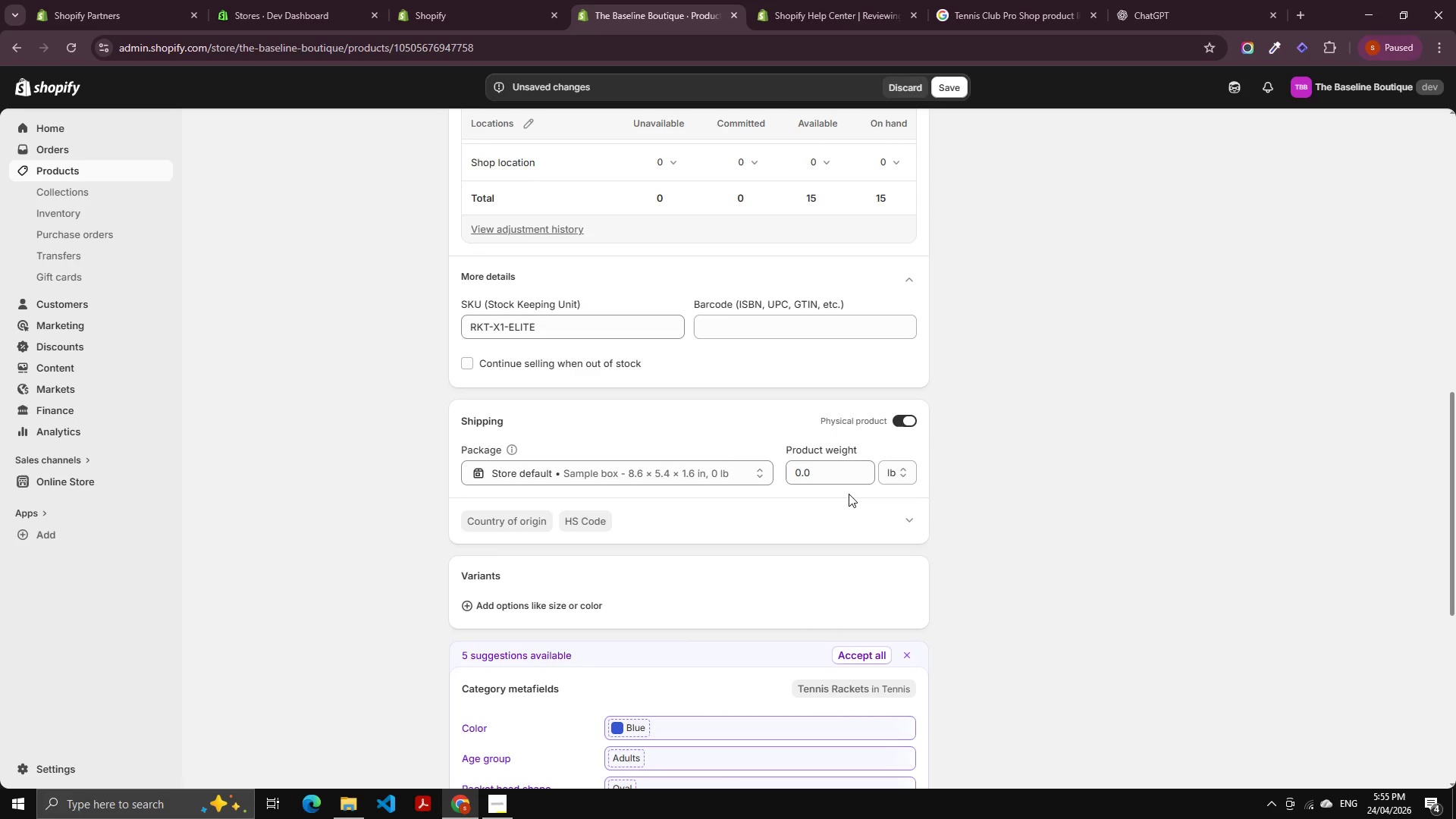 
left_click([811, 475])
 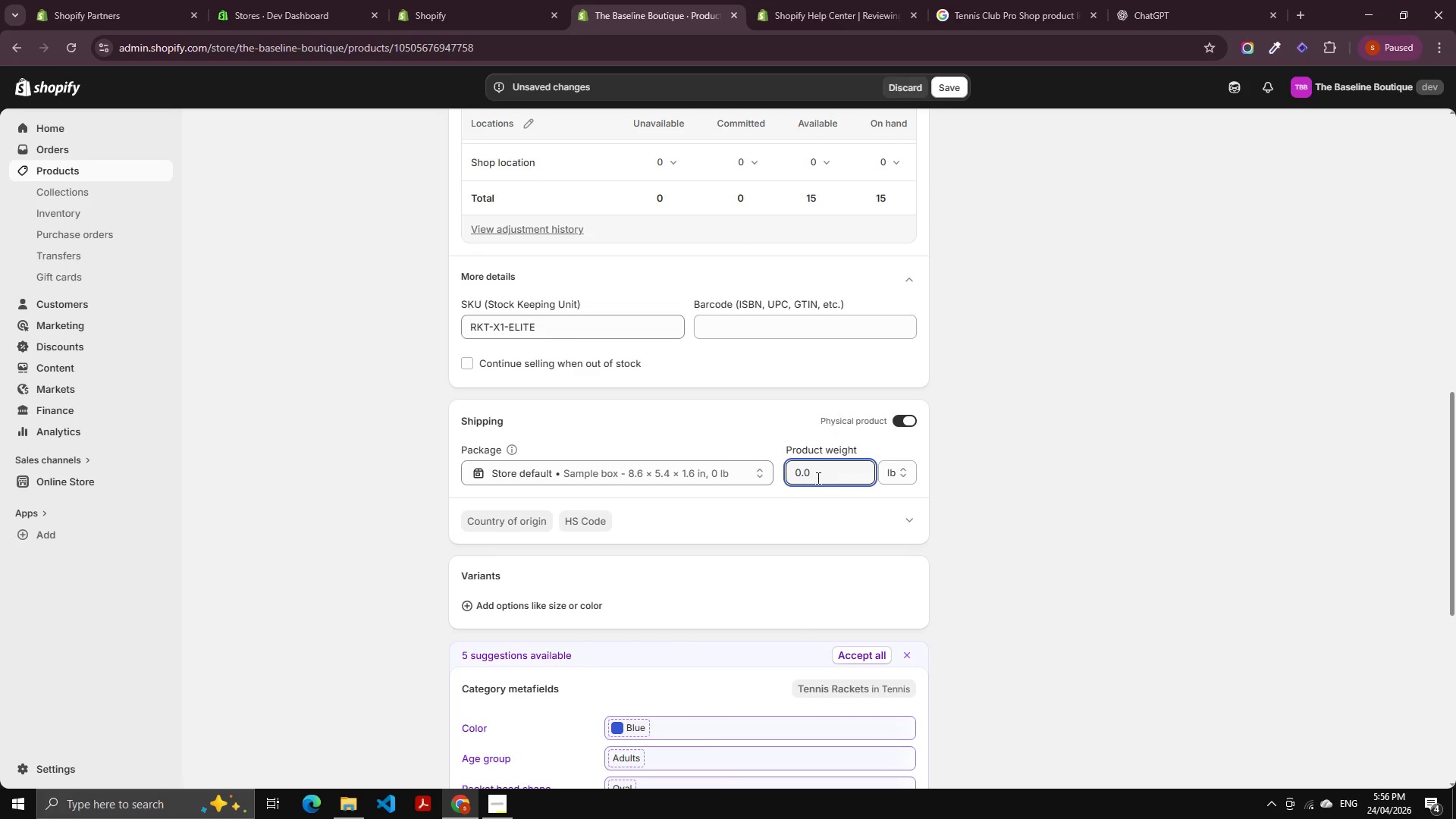 
left_click([709, 469])
 